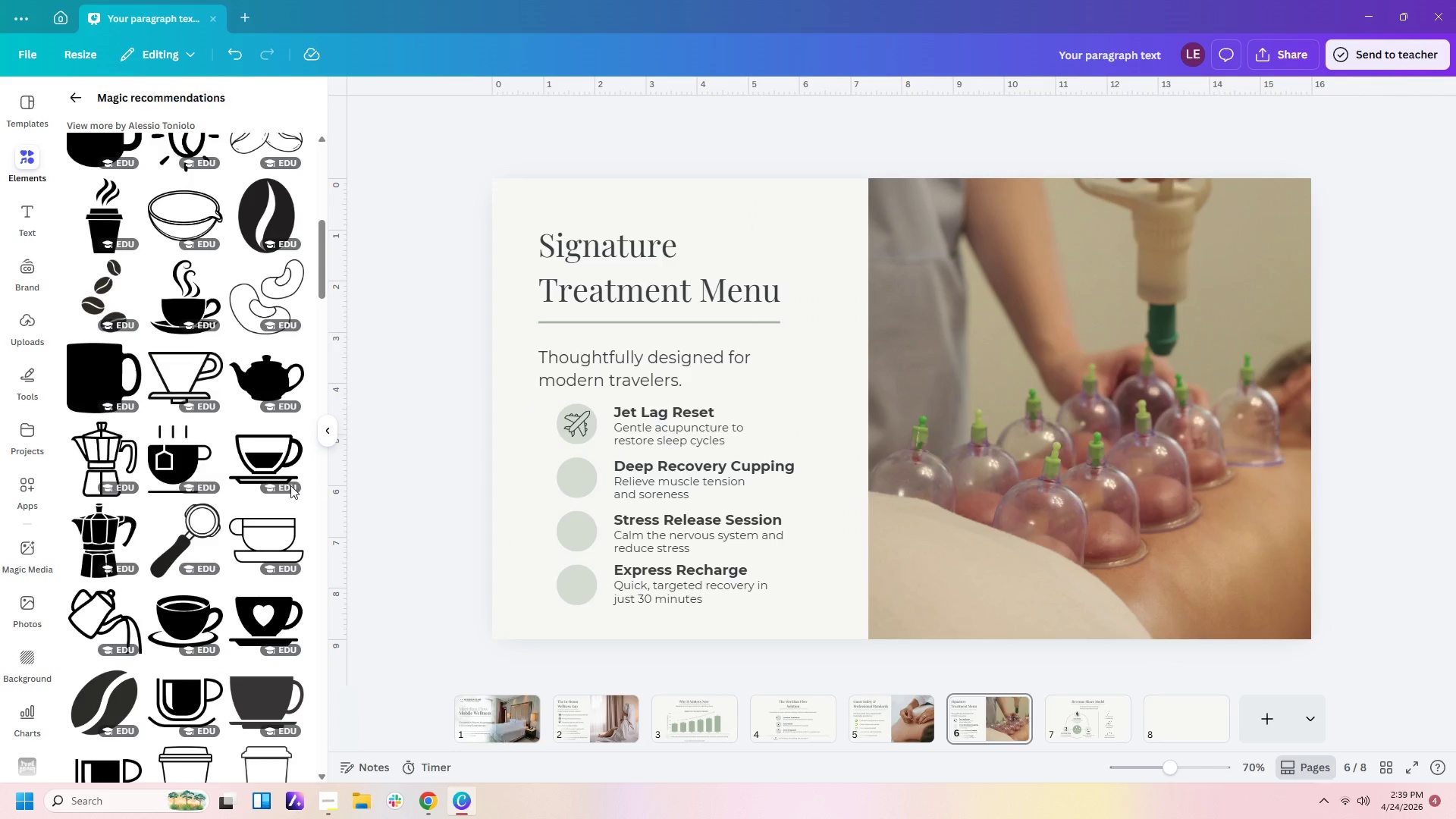 
scroll: coordinate [262, 544], scroll_direction: down, amount: 12.0
 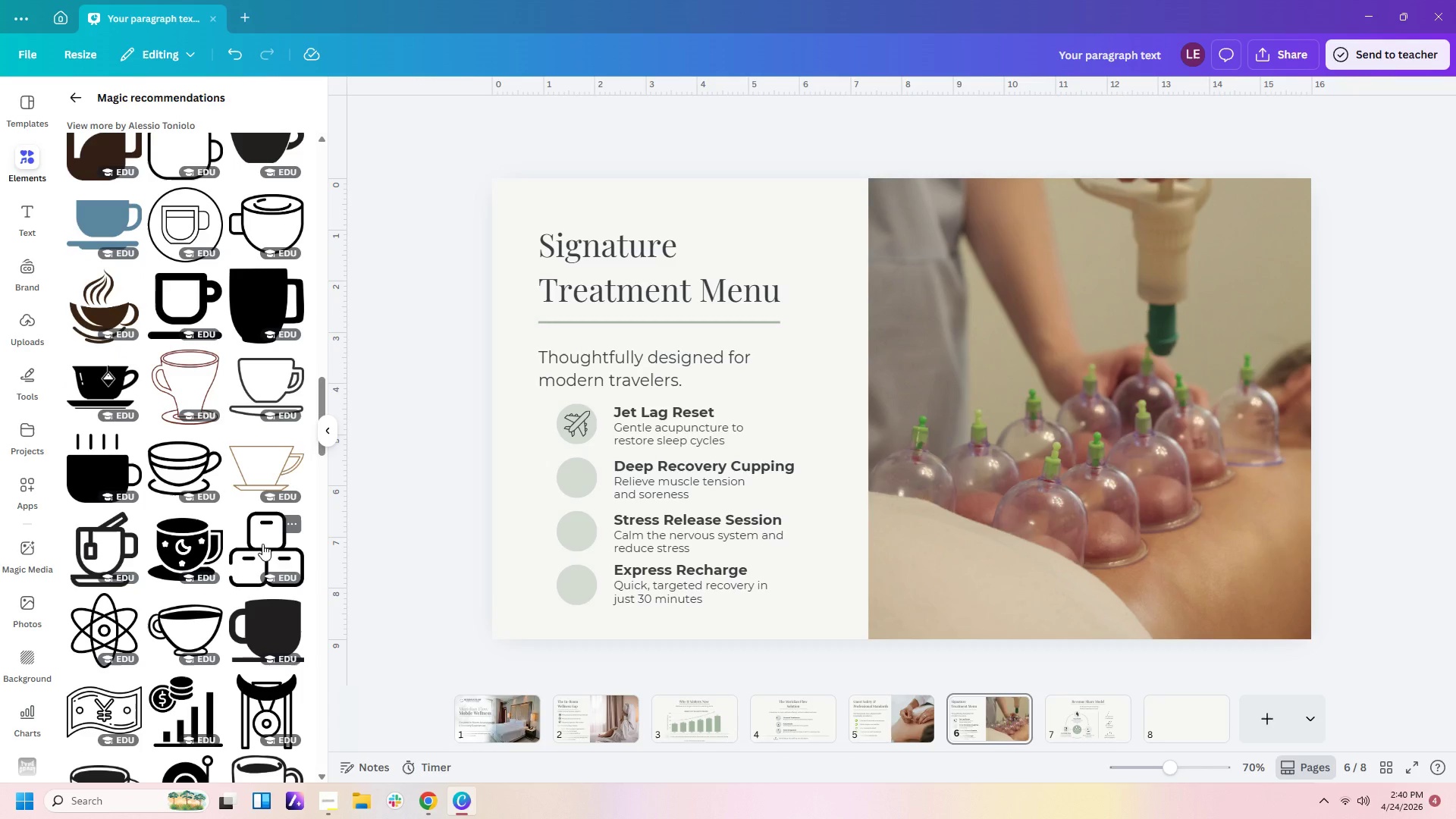 
scroll: coordinate [271, 566], scroll_direction: down, amount: 6.0
 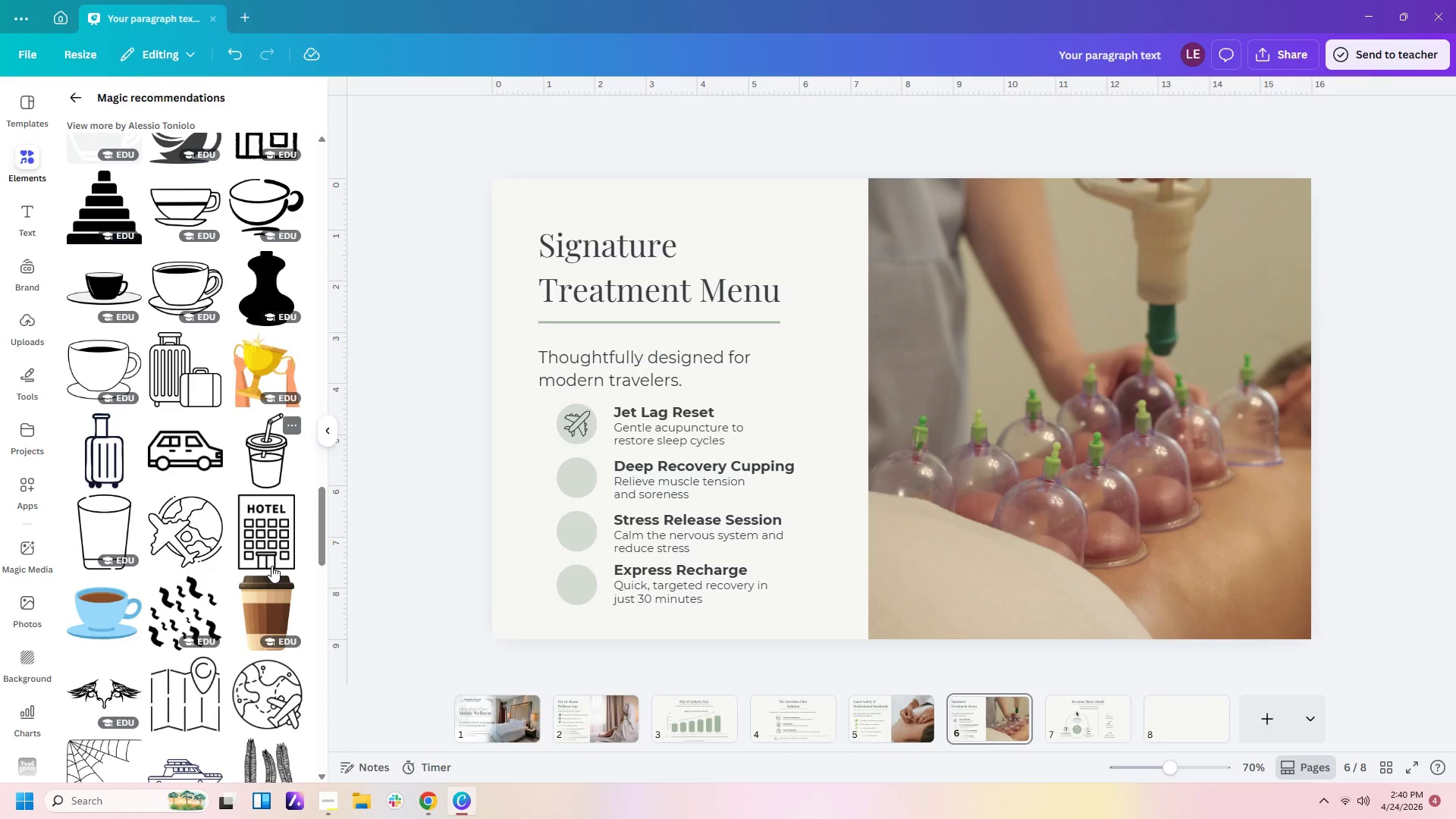 
scroll: coordinate [271, 566], scroll_direction: up, amount: 21.0
 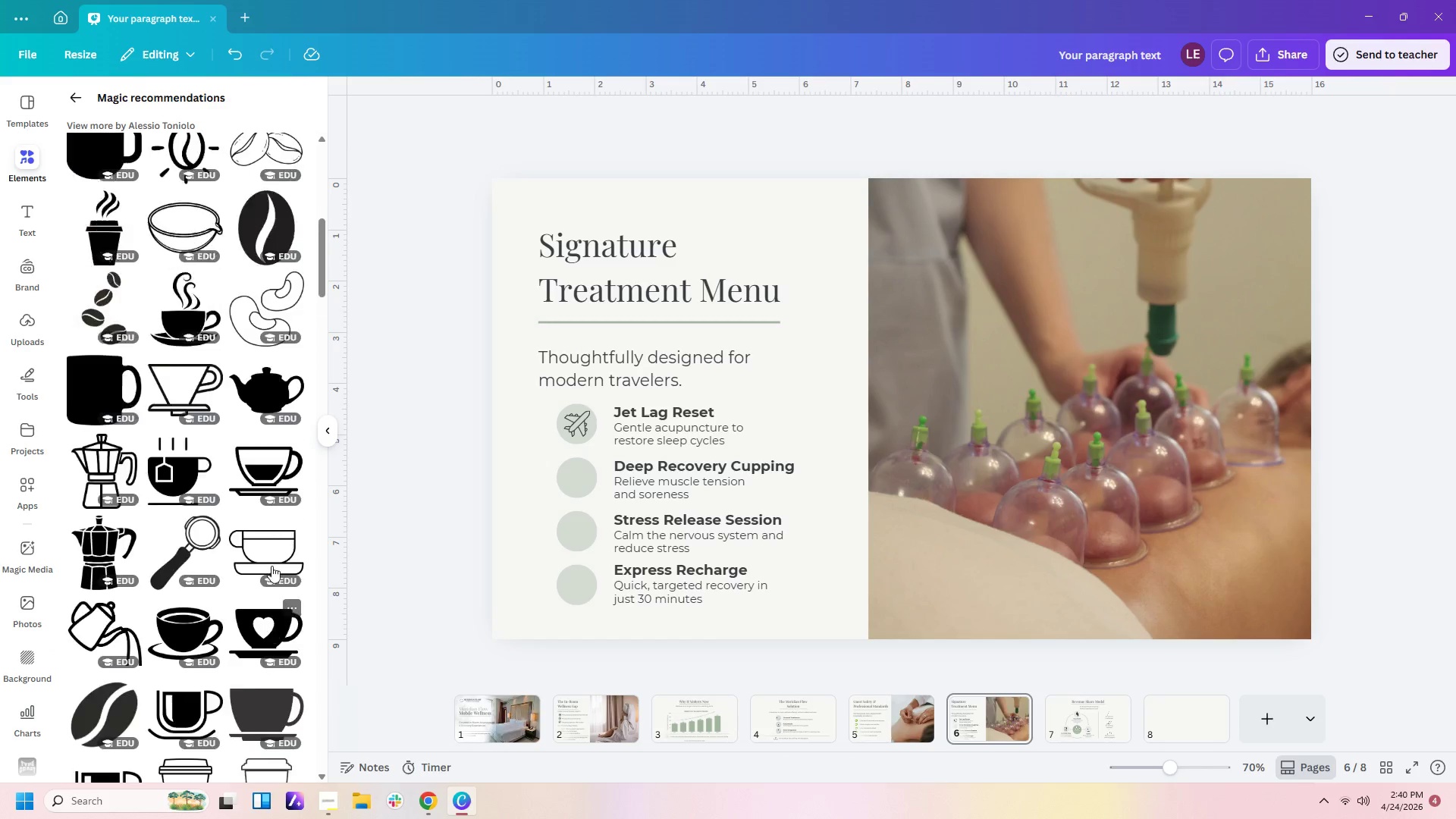 
scroll: coordinate [225, 604], scroll_direction: down, amount: 12.0
 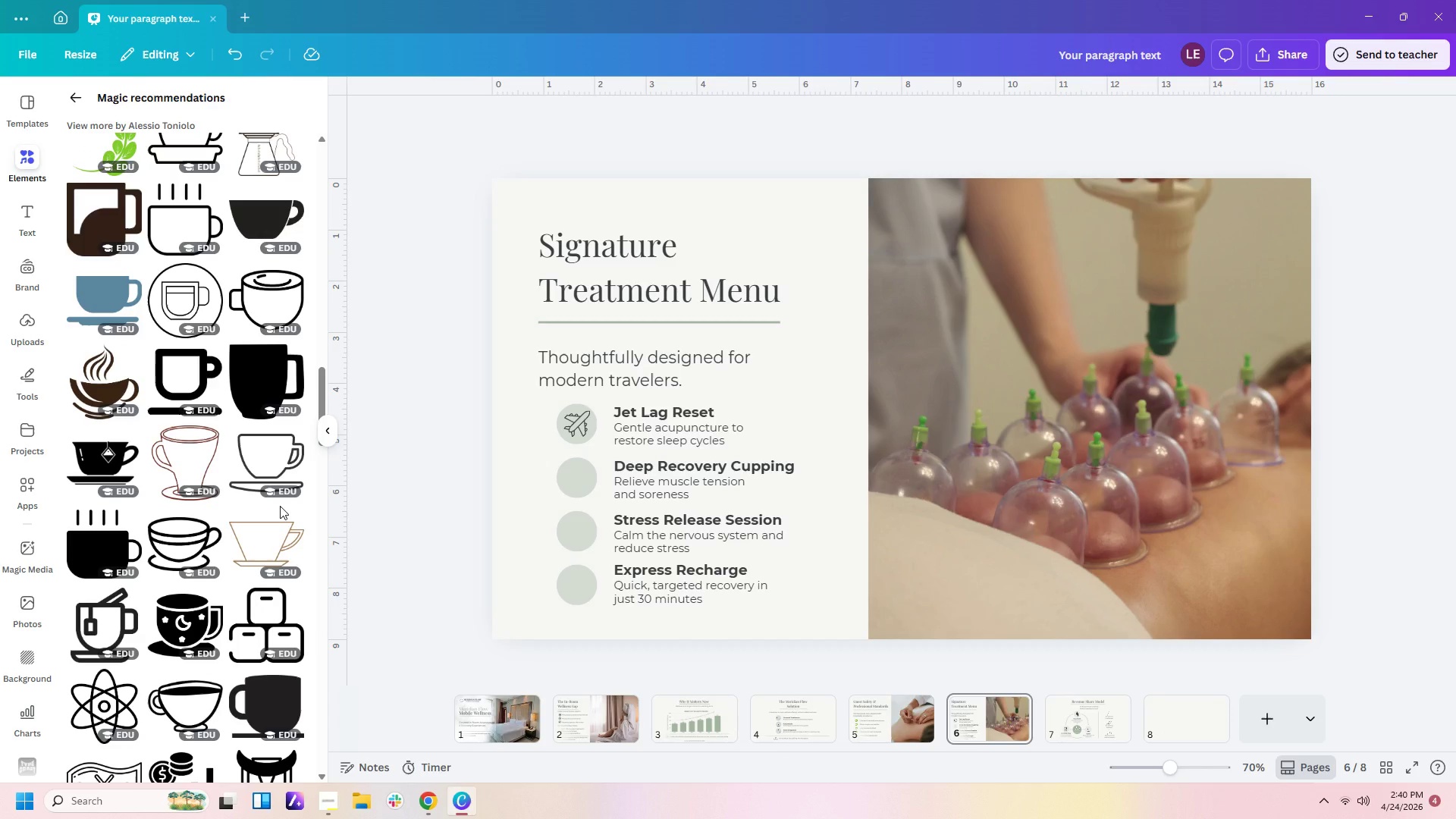 
left_click([183, 538])
 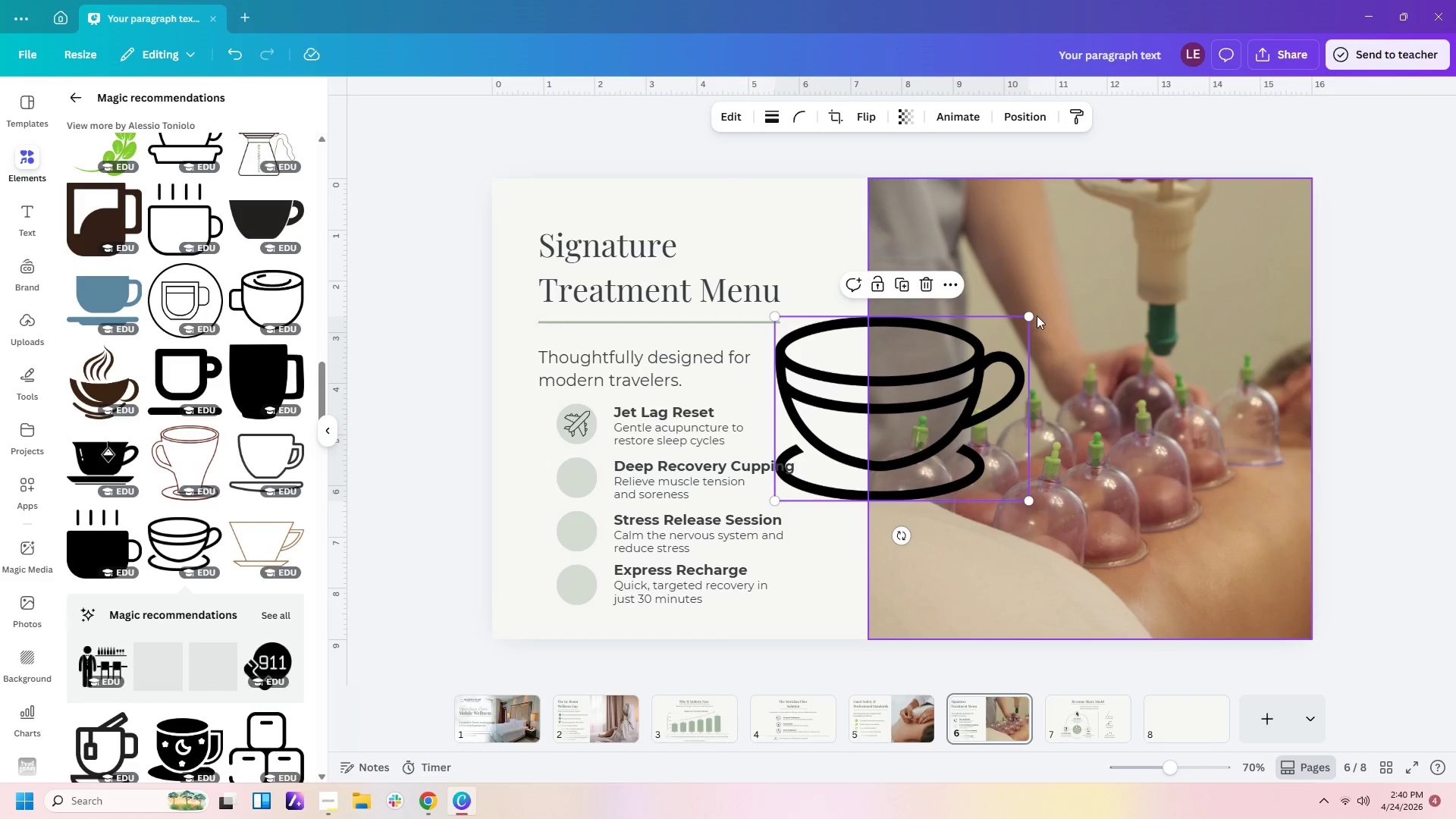 
left_click_drag(start_coordinate=[1025, 316], to_coordinate=[855, 510])
 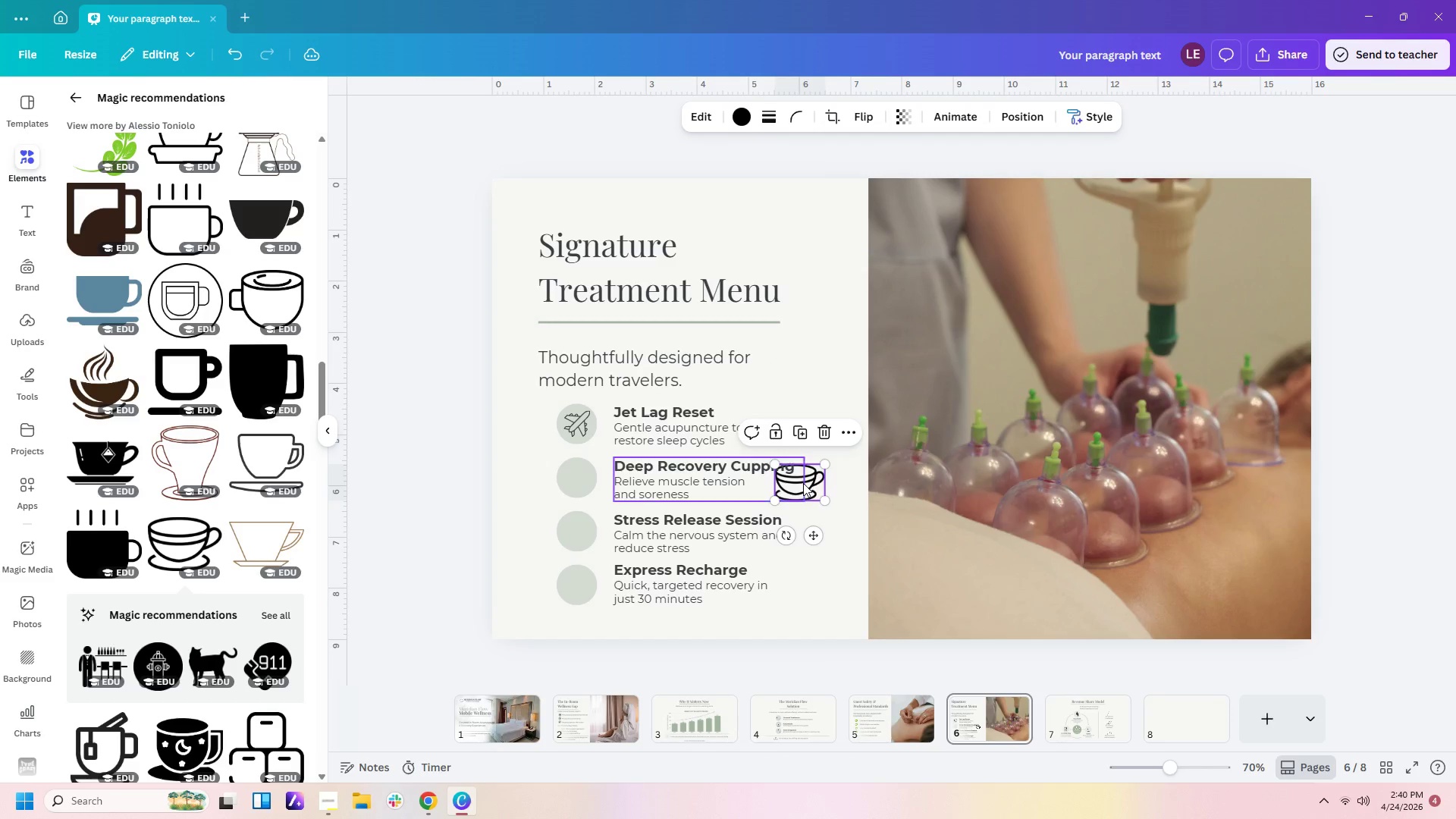 
left_click([803, 483])
 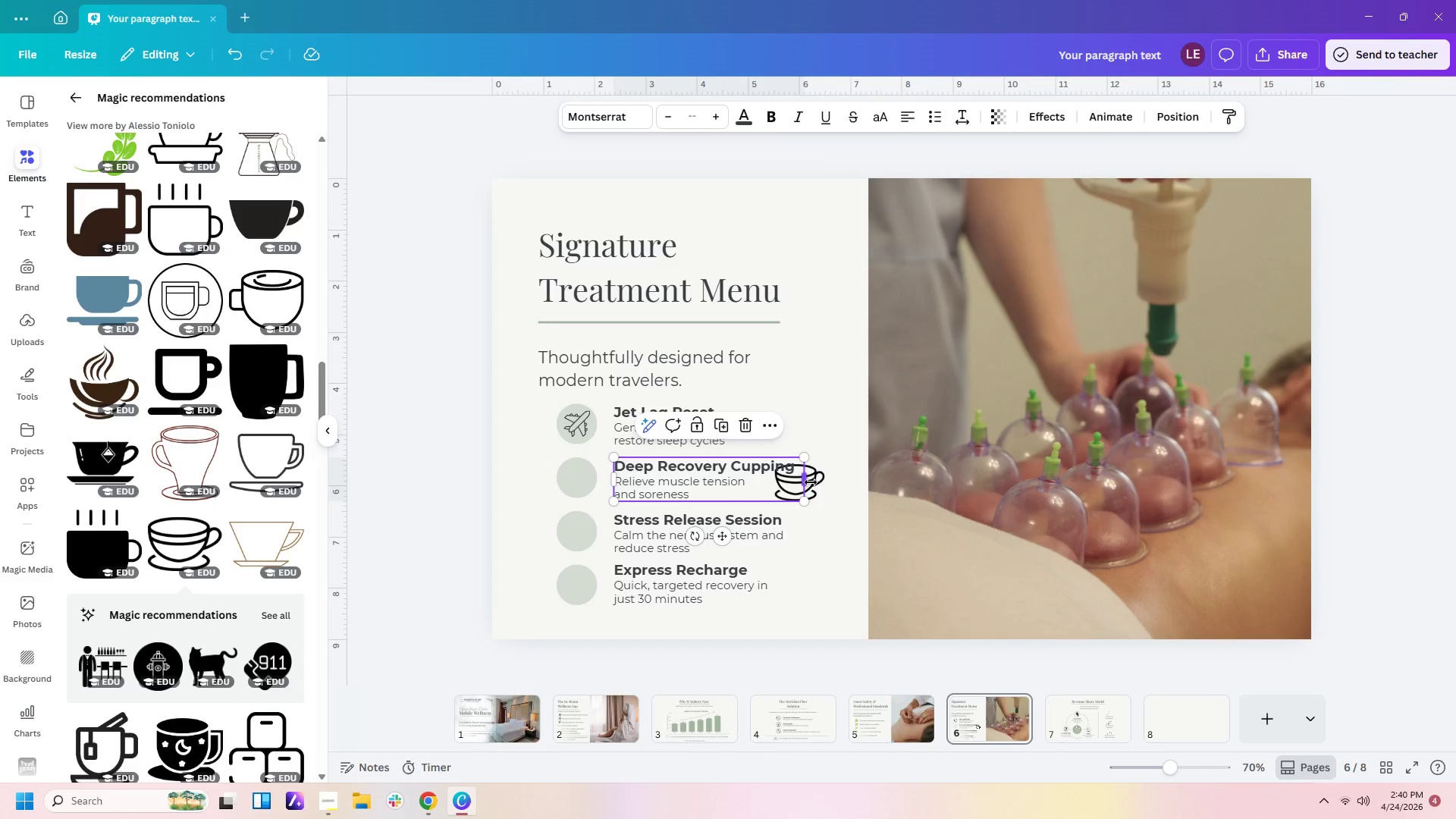 
left_click([811, 482])
 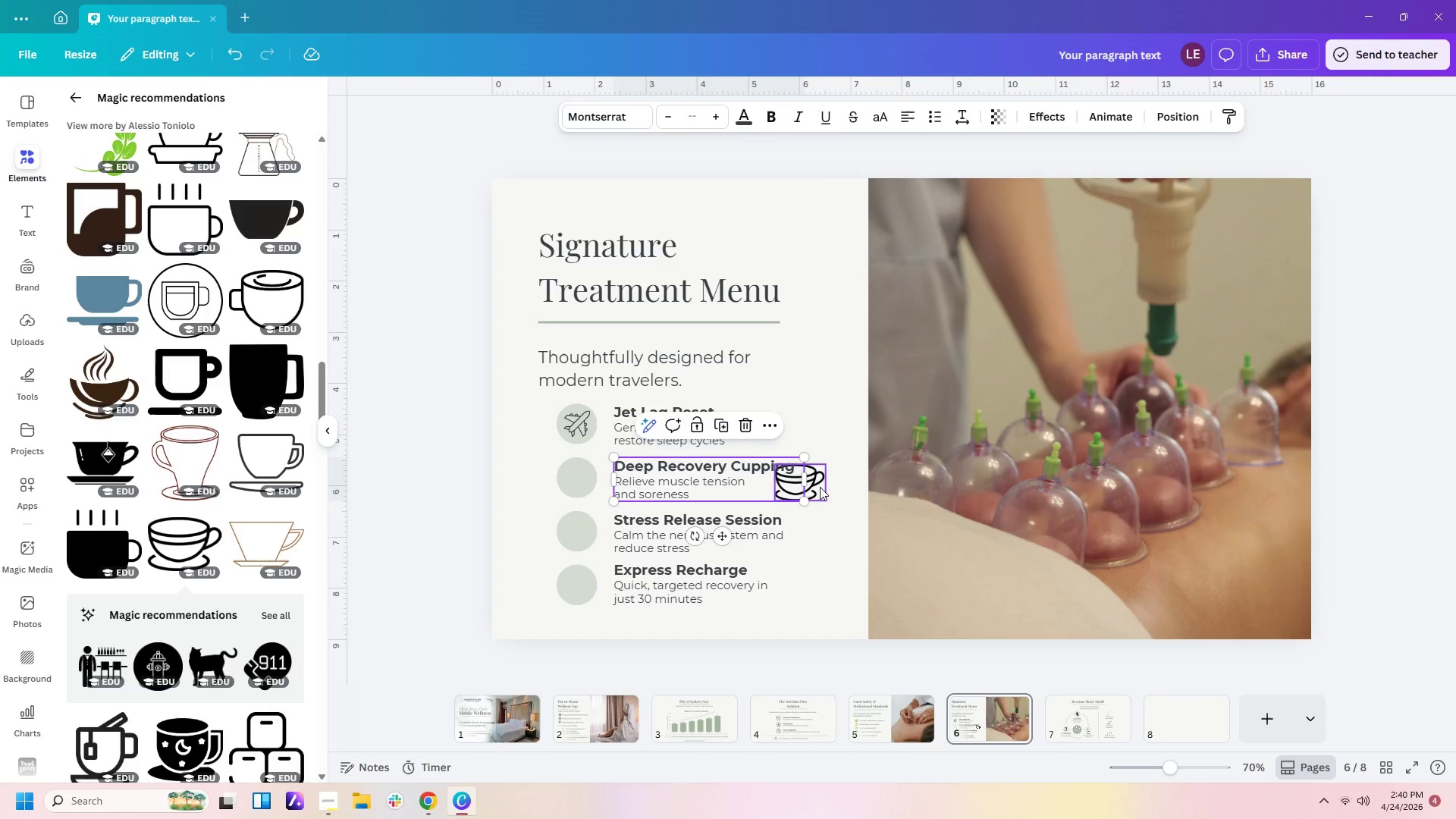 
double_click([820, 487])
 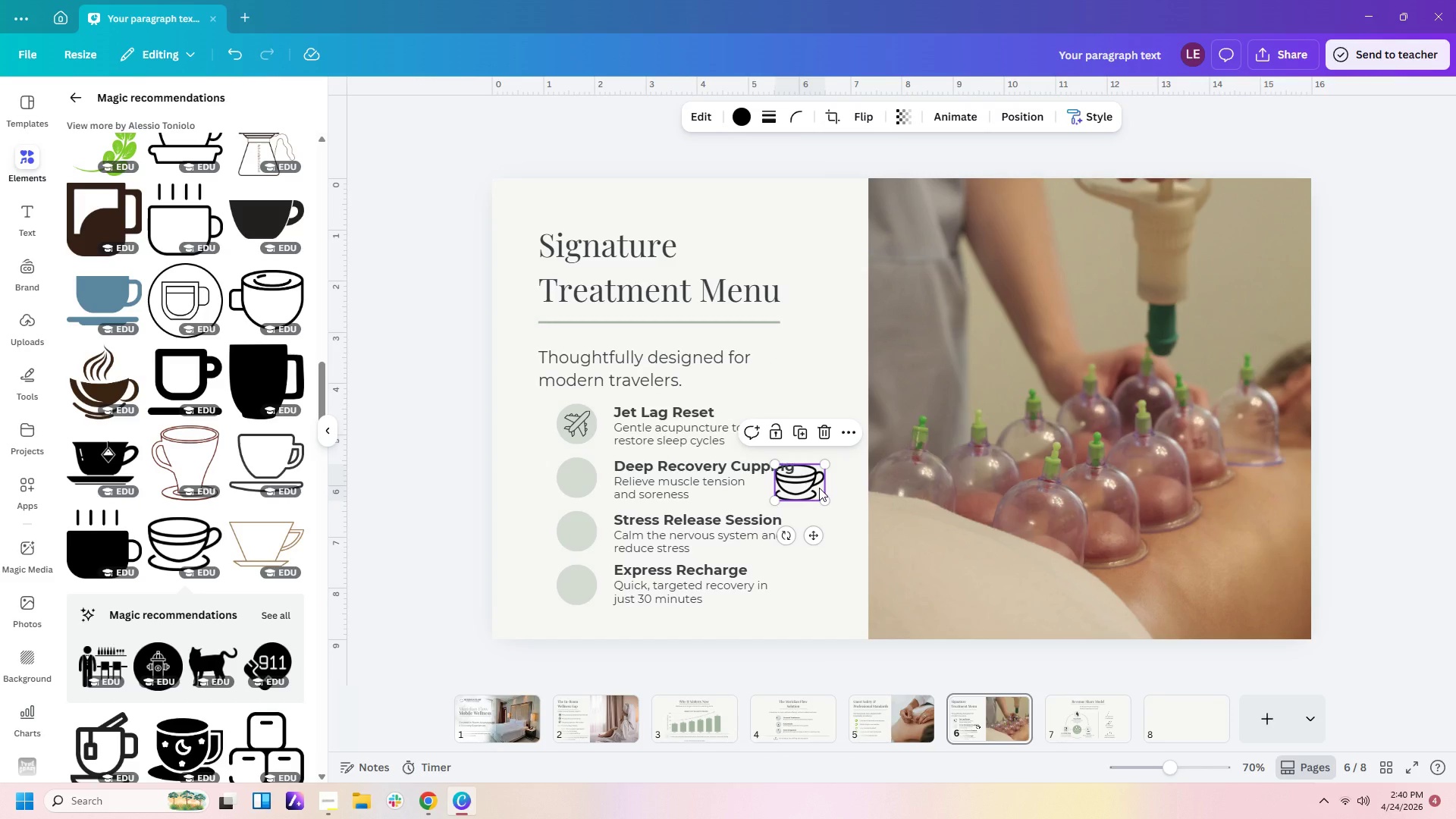 
left_click_drag(start_coordinate=[819, 488], to_coordinate=[604, 492])
 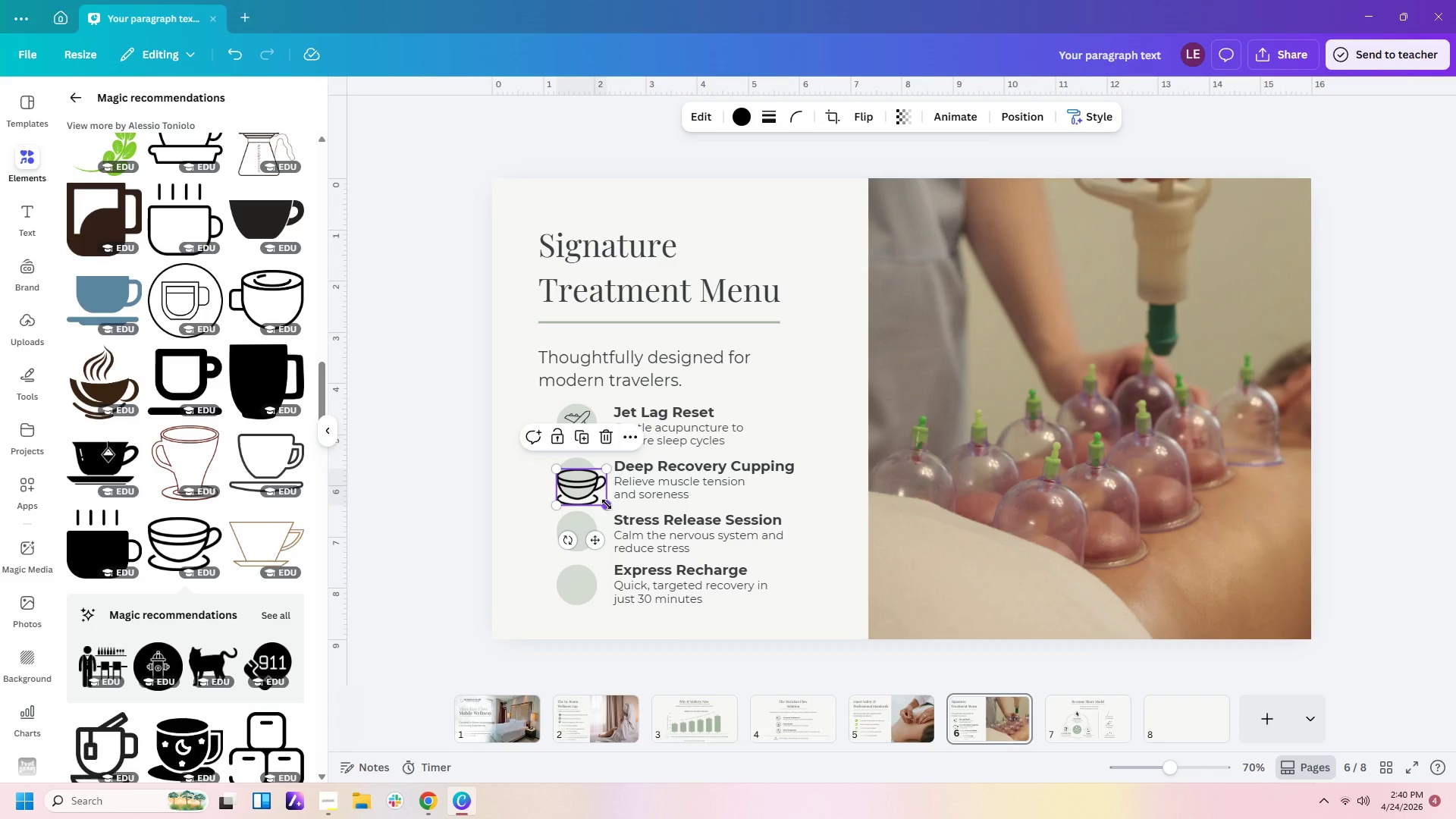 
left_click_drag(start_coordinate=[607, 504], to_coordinate=[591, 480])
 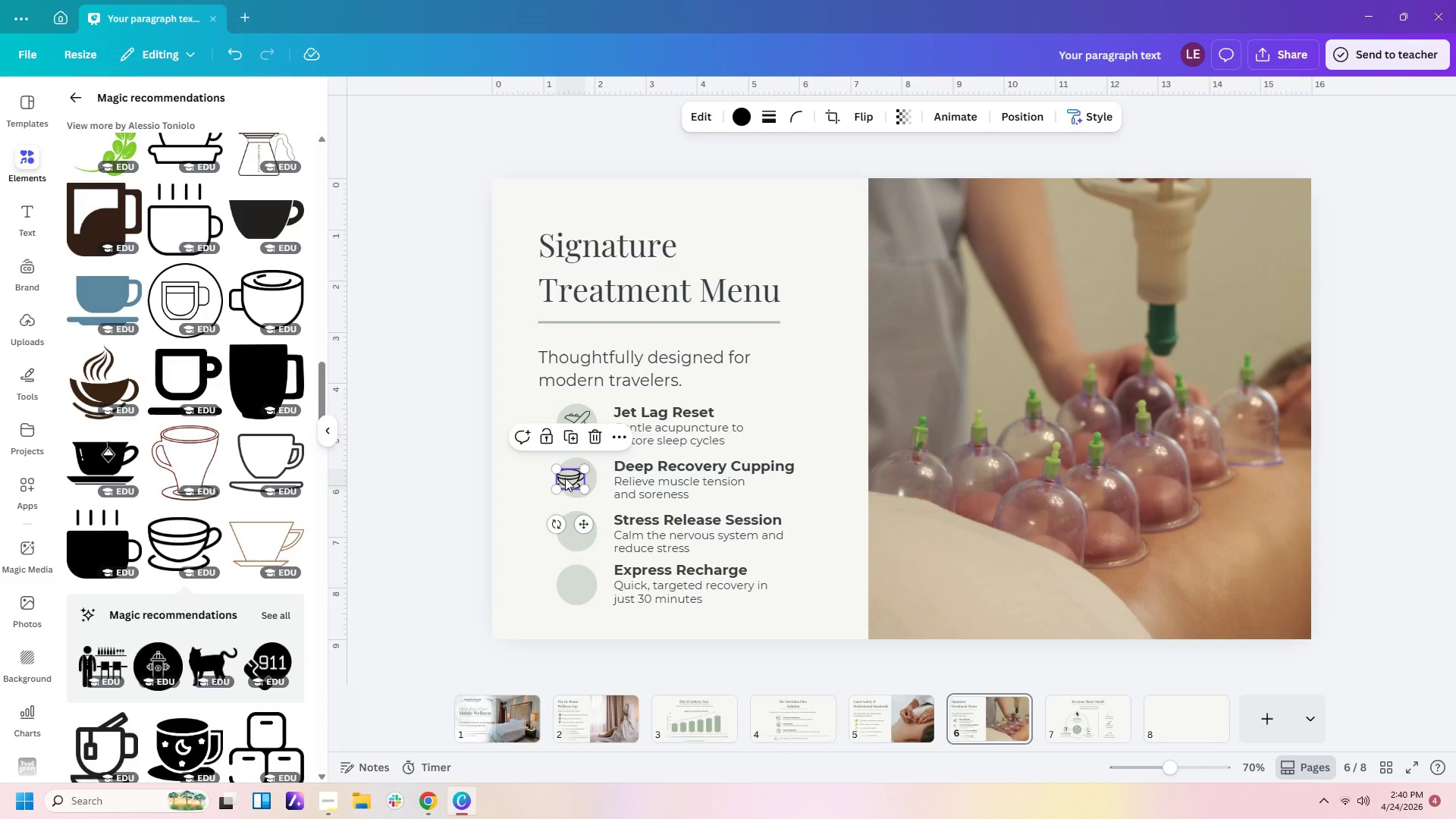 
left_click_drag(start_coordinate=[564, 477], to_coordinate=[573, 477])
 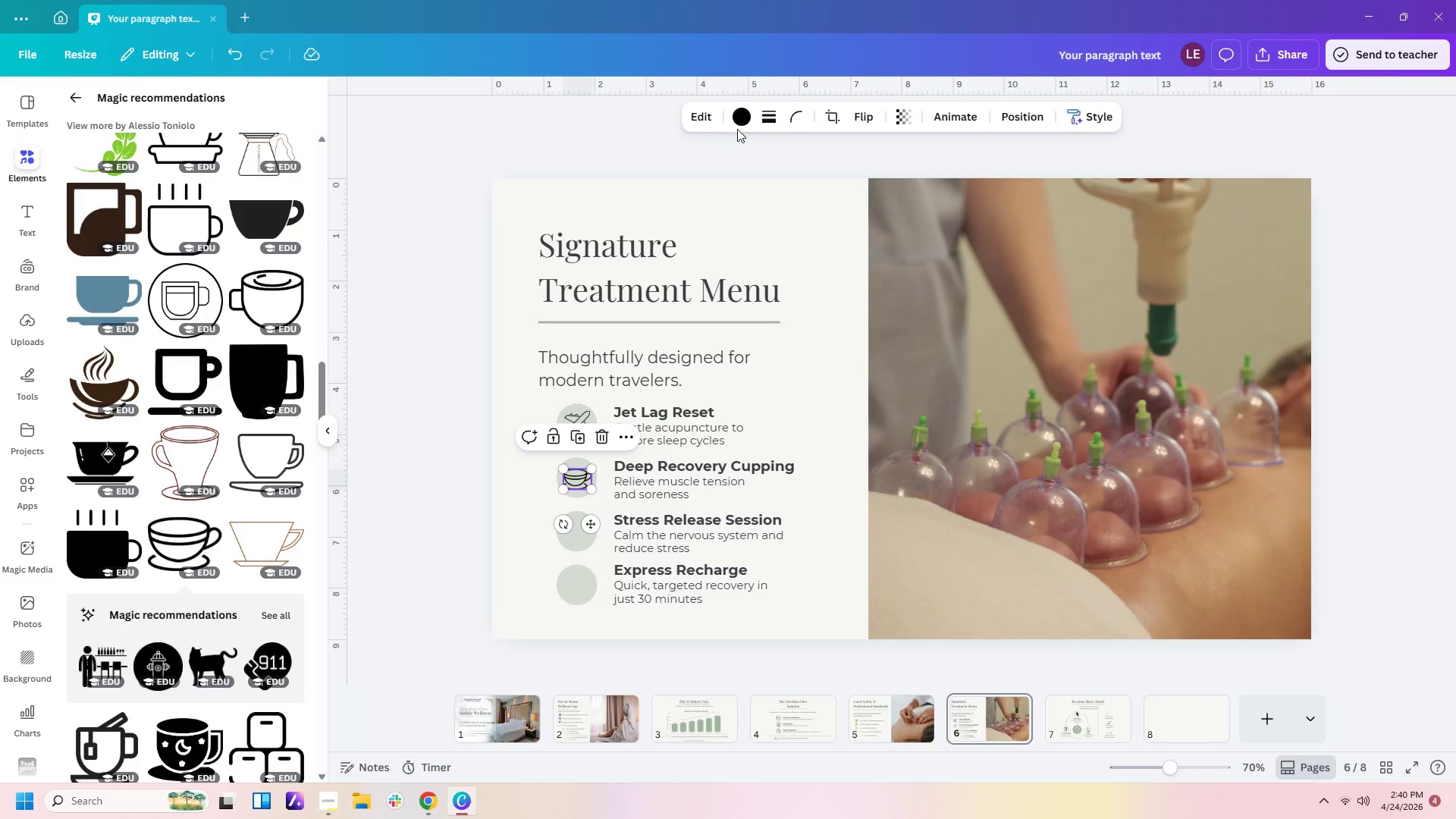 
left_click([746, 111])
 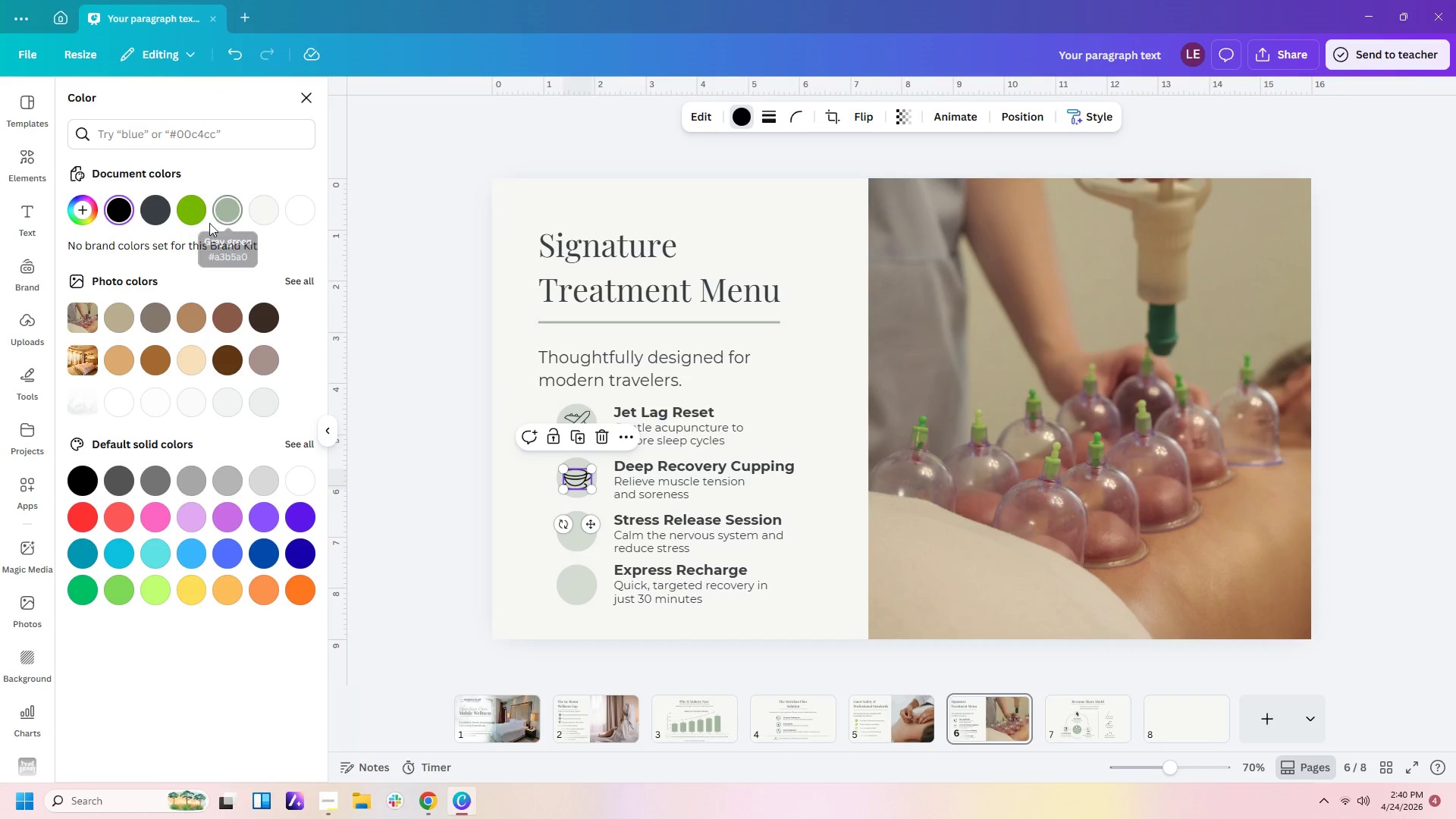 
left_click([156, 211])
 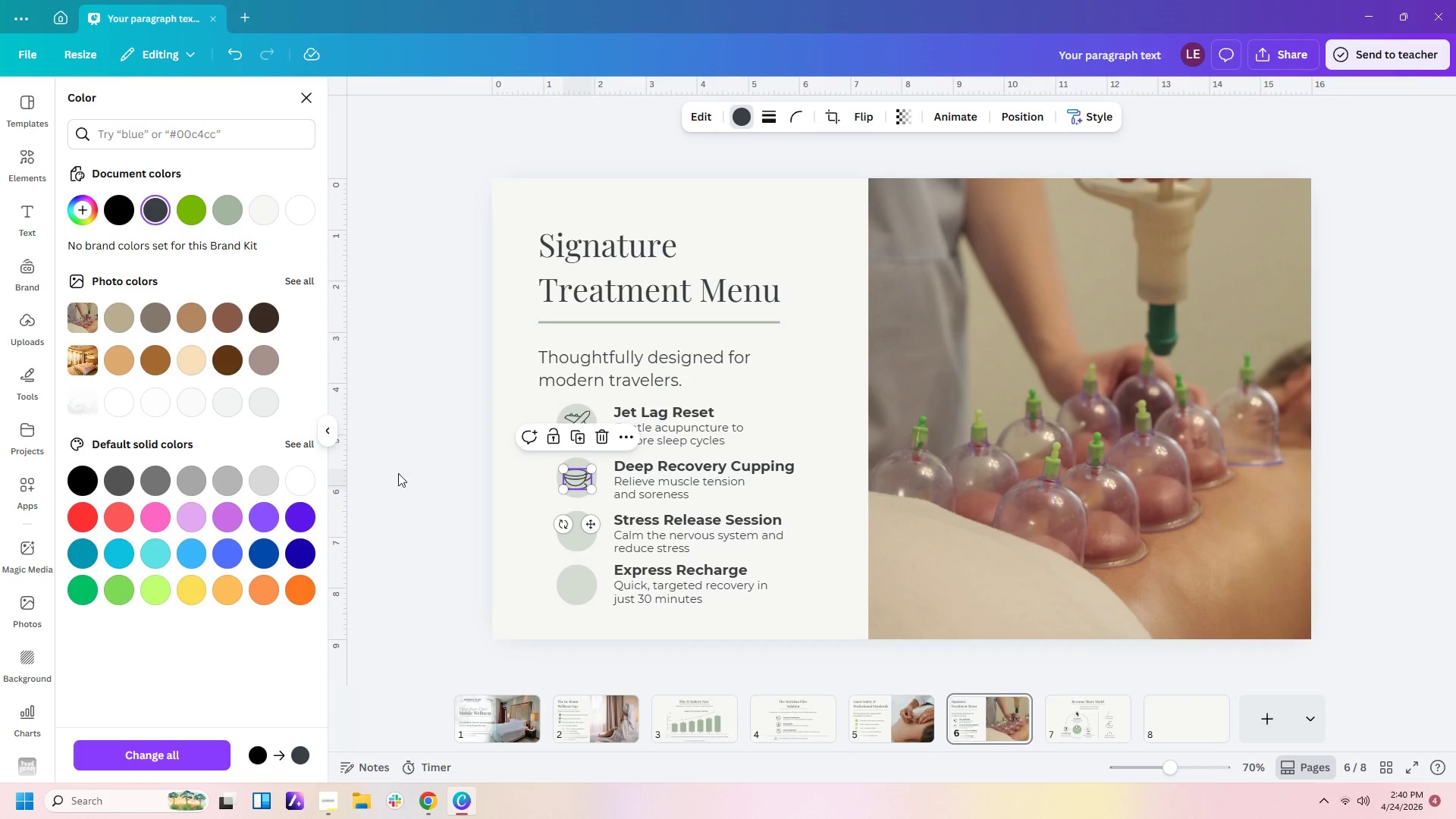 
left_click([446, 496])
 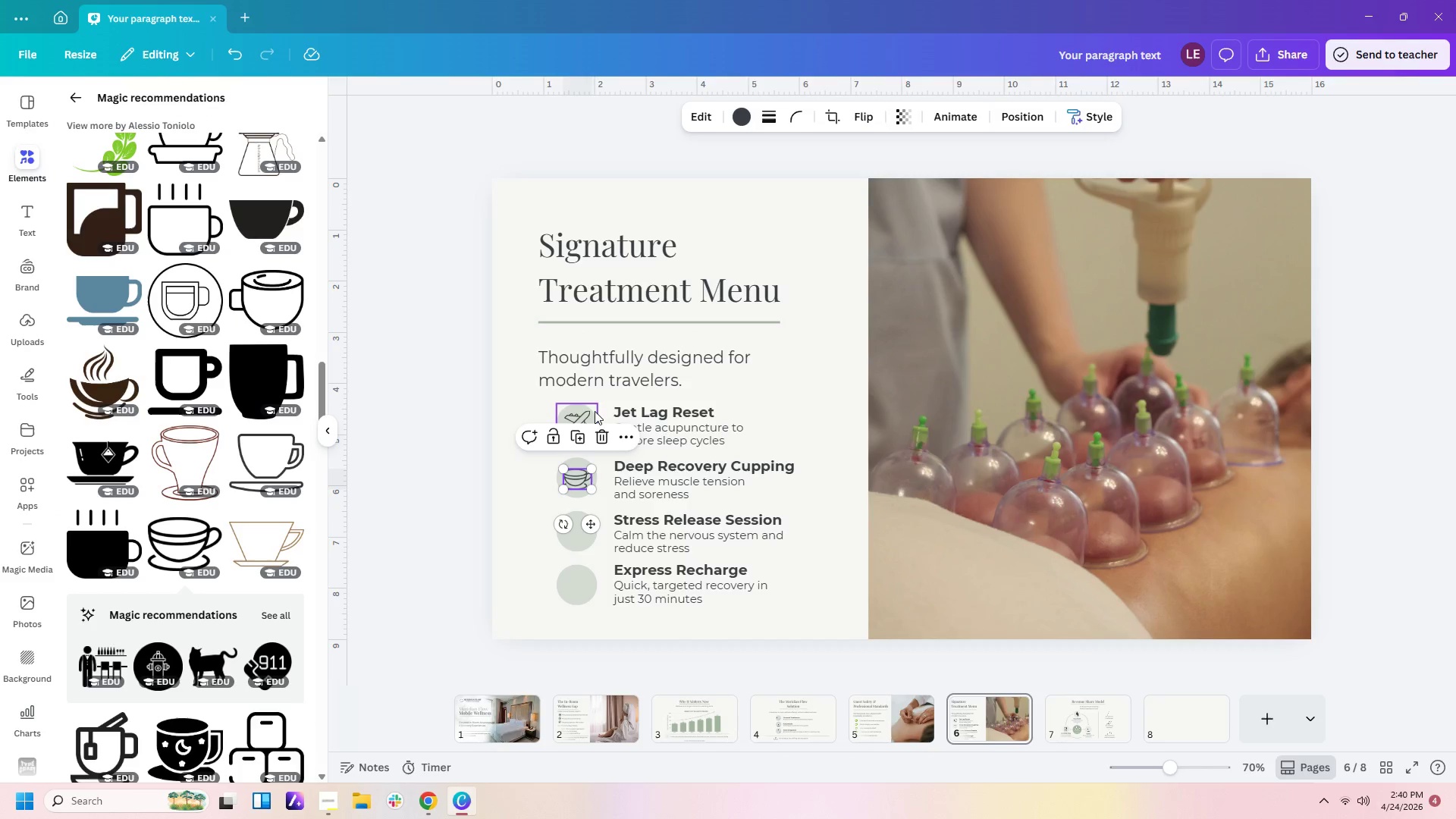 
left_click([587, 411])
 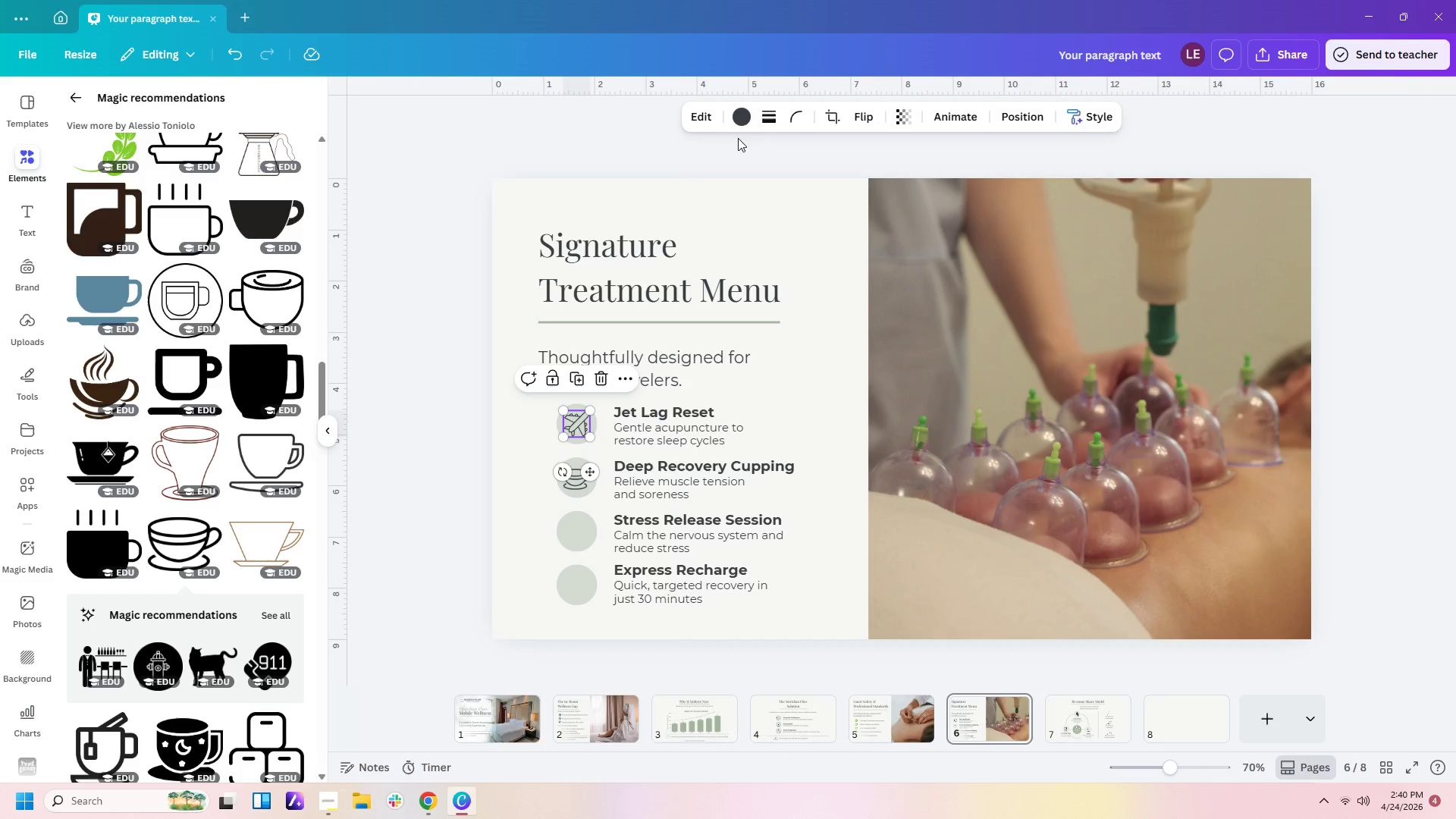 
left_click([748, 118])
 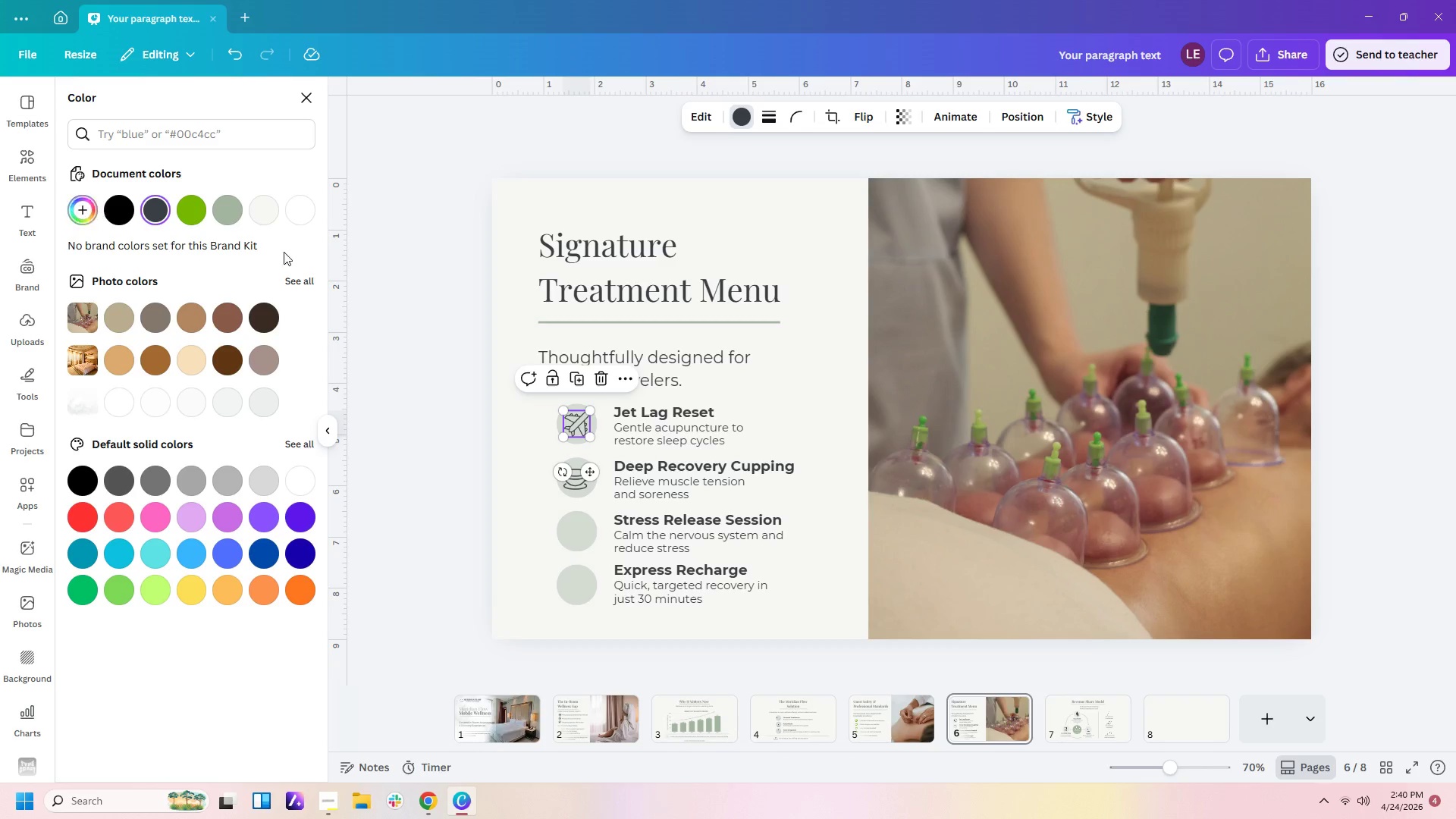 
left_click([425, 293])
 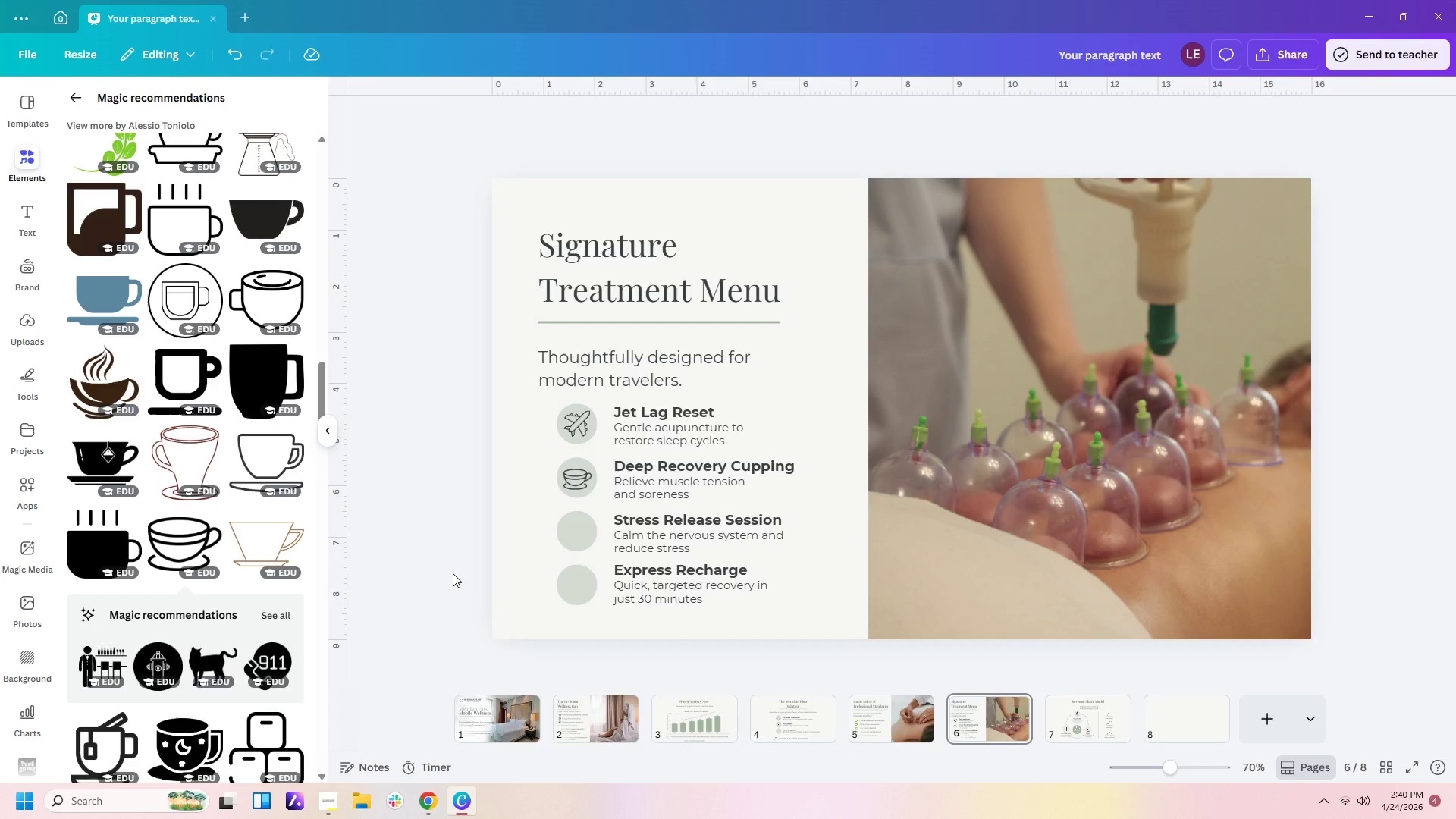 
wait(7.39)
 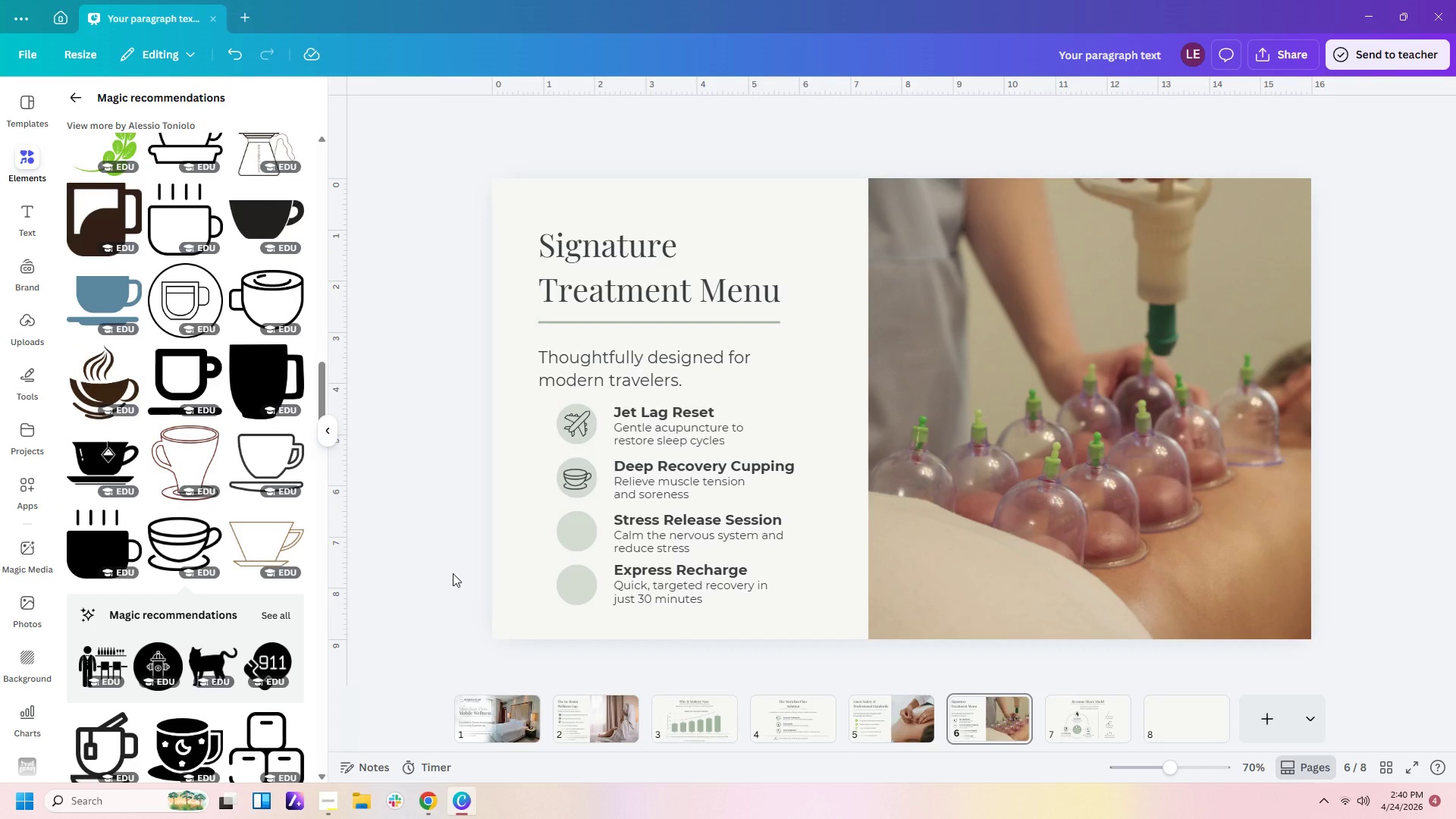 
left_click([78, 92])
 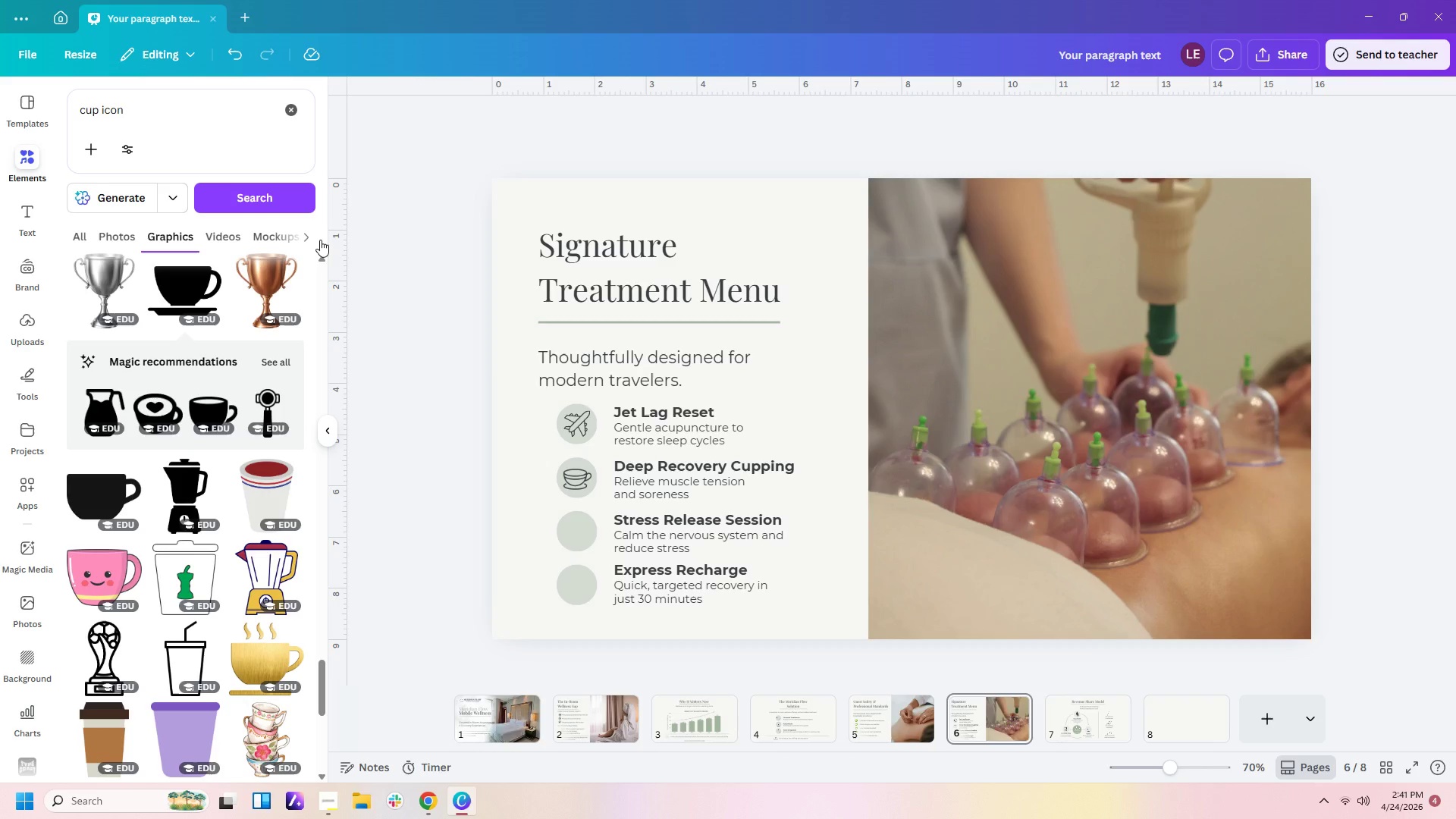 
left_click([764, 717])
 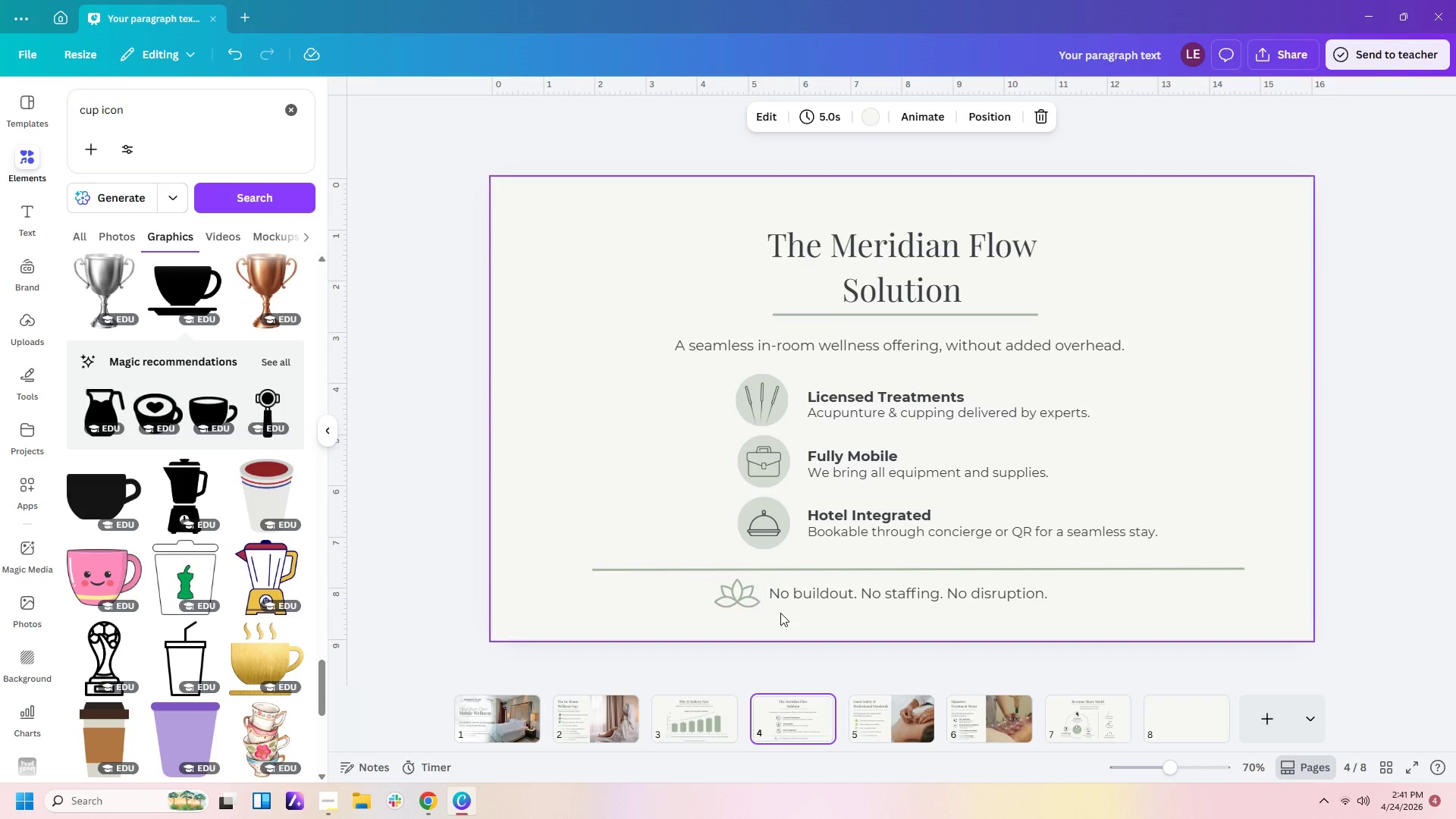 
left_click([744, 596])
 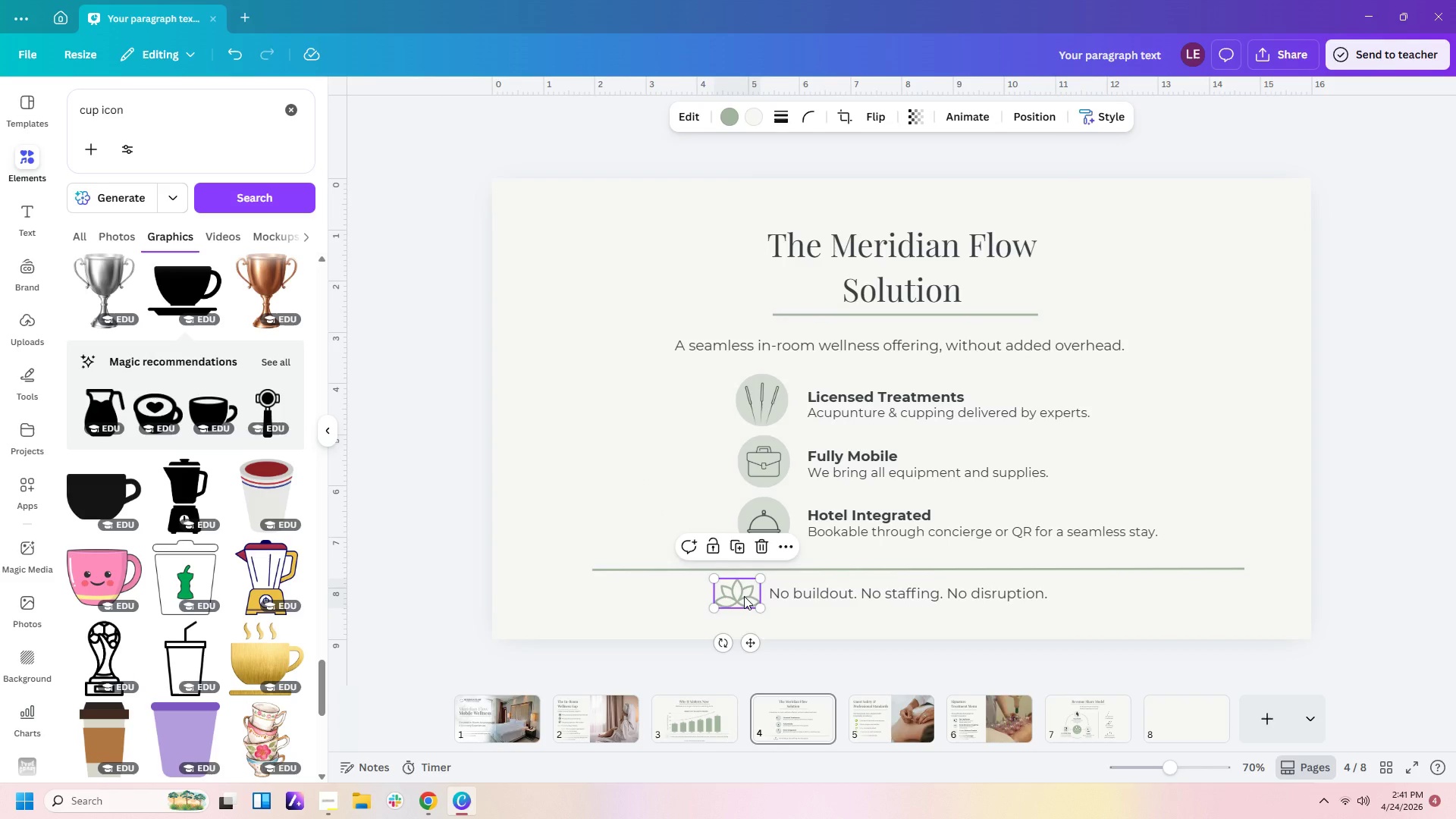 
key(Control+C)
 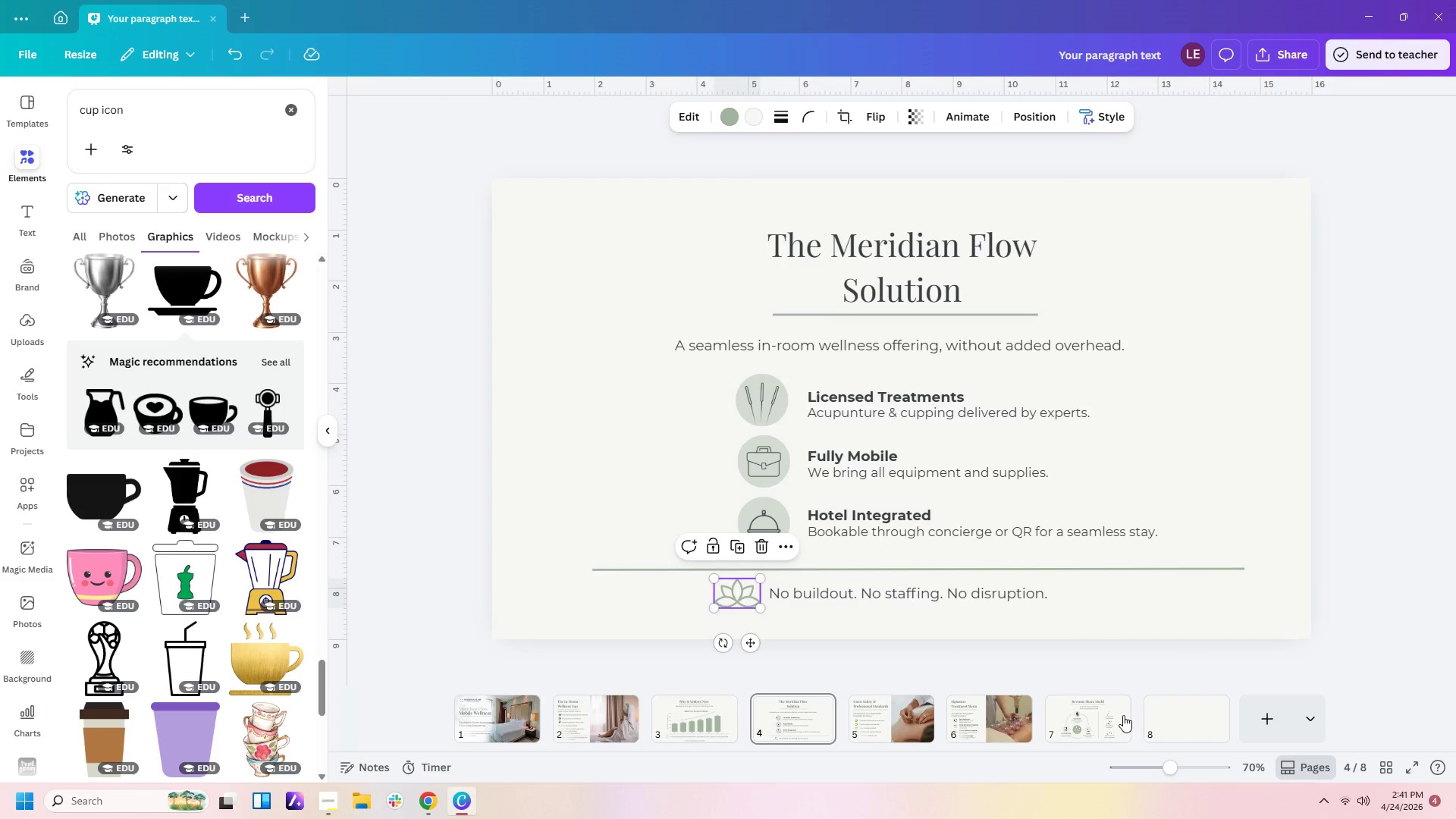 
left_click([1123, 715])
 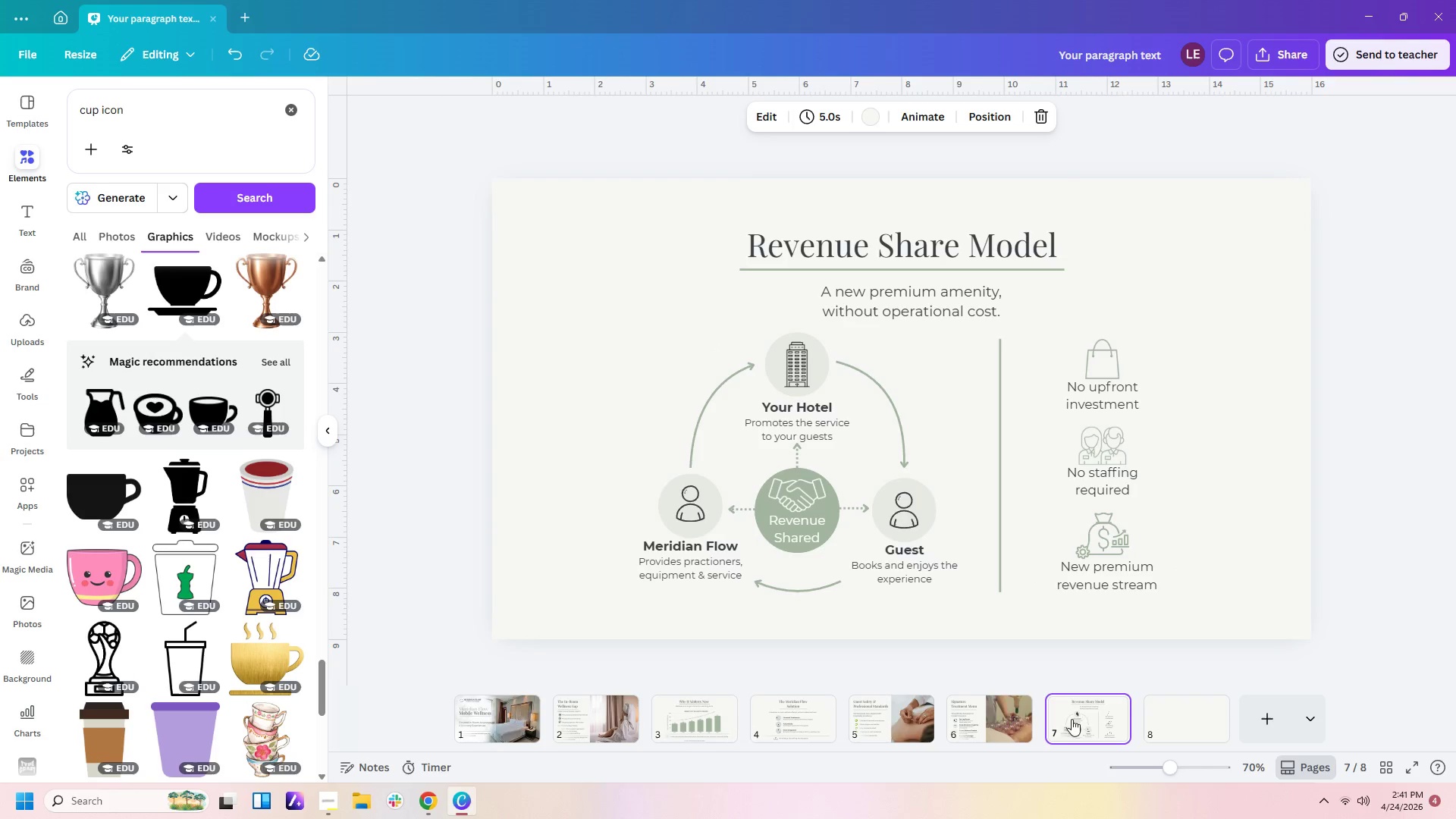 
left_click([952, 700])
 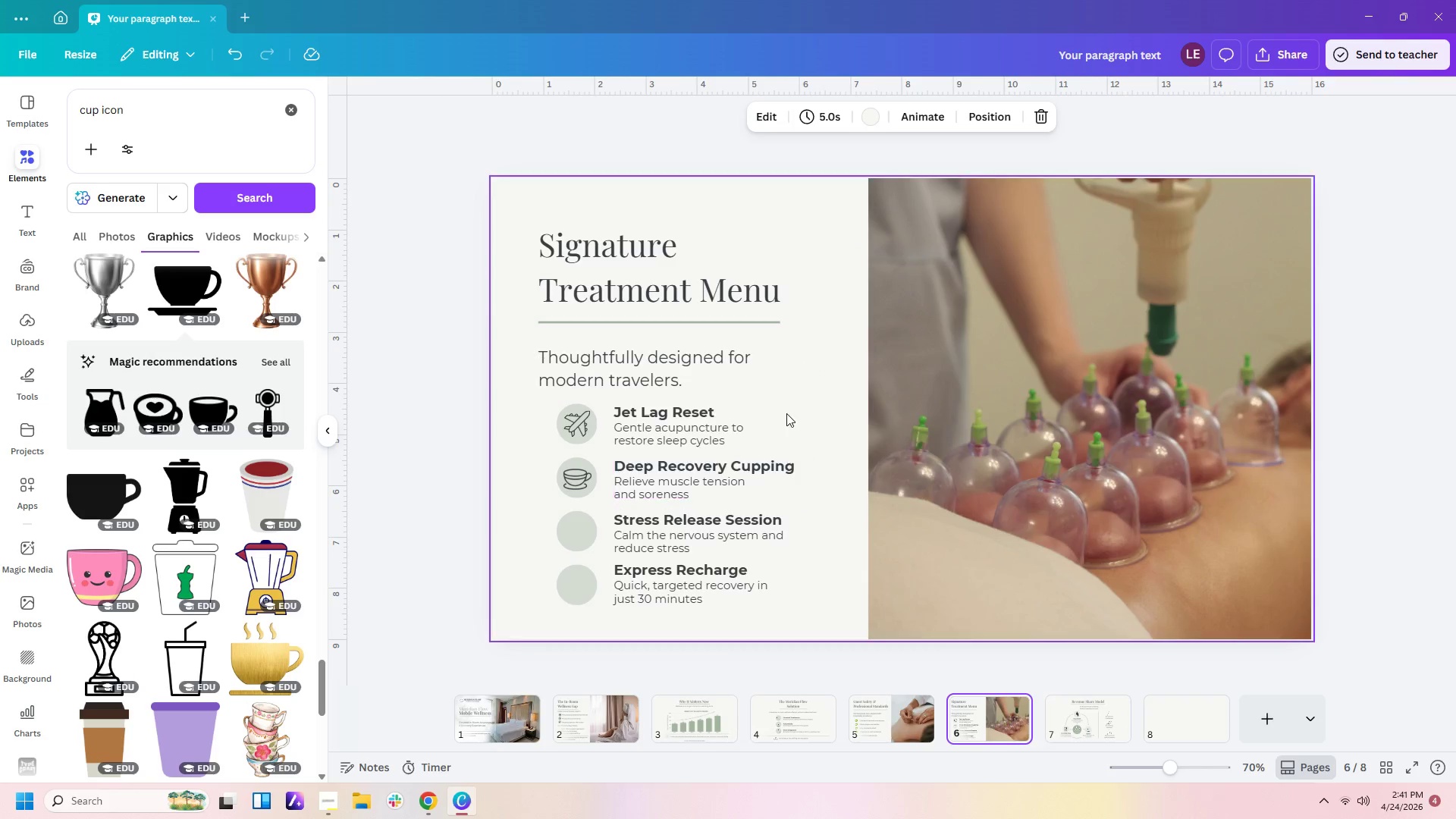 
left_click([786, 412])
 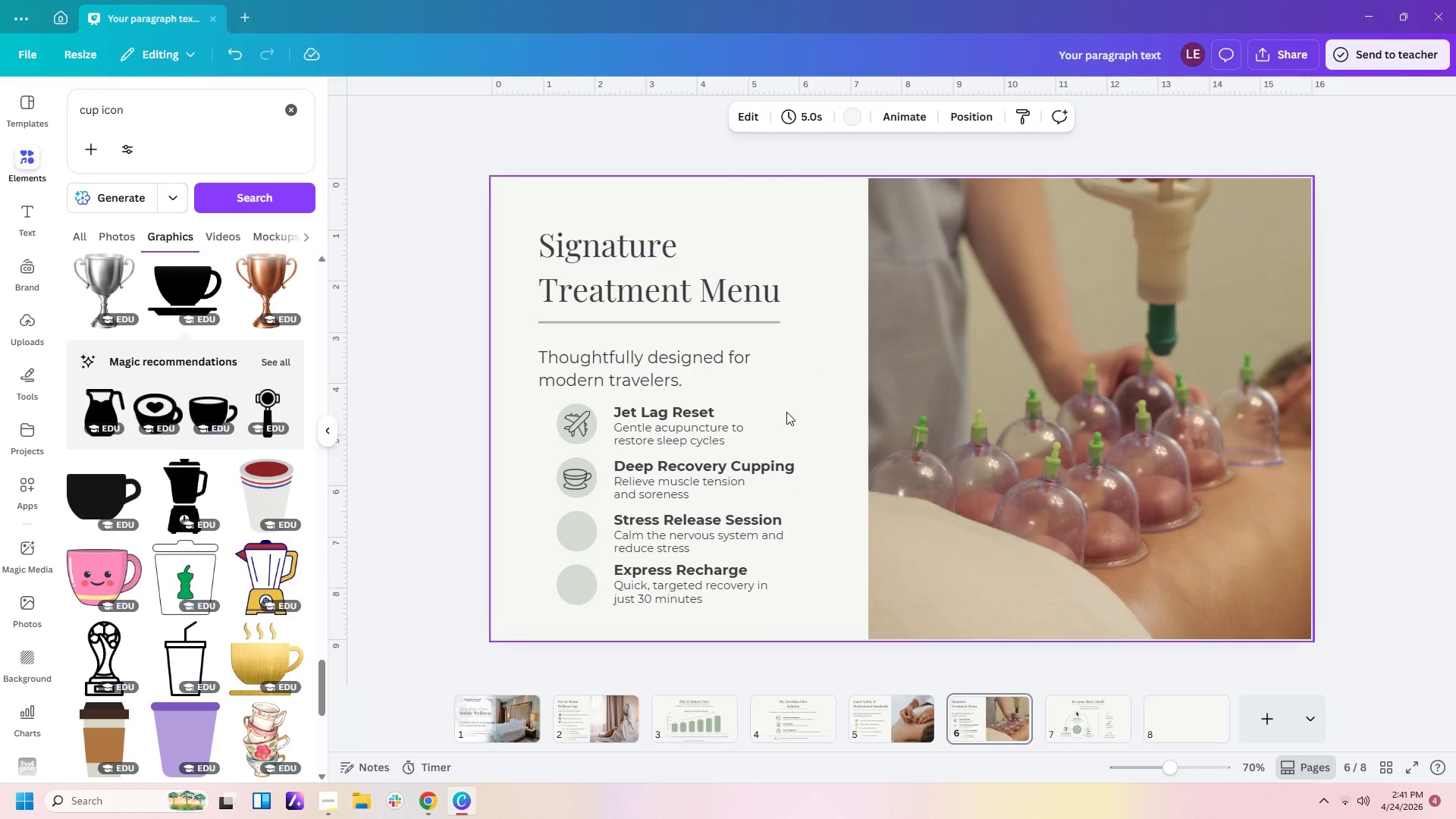 
key(Control+V)
 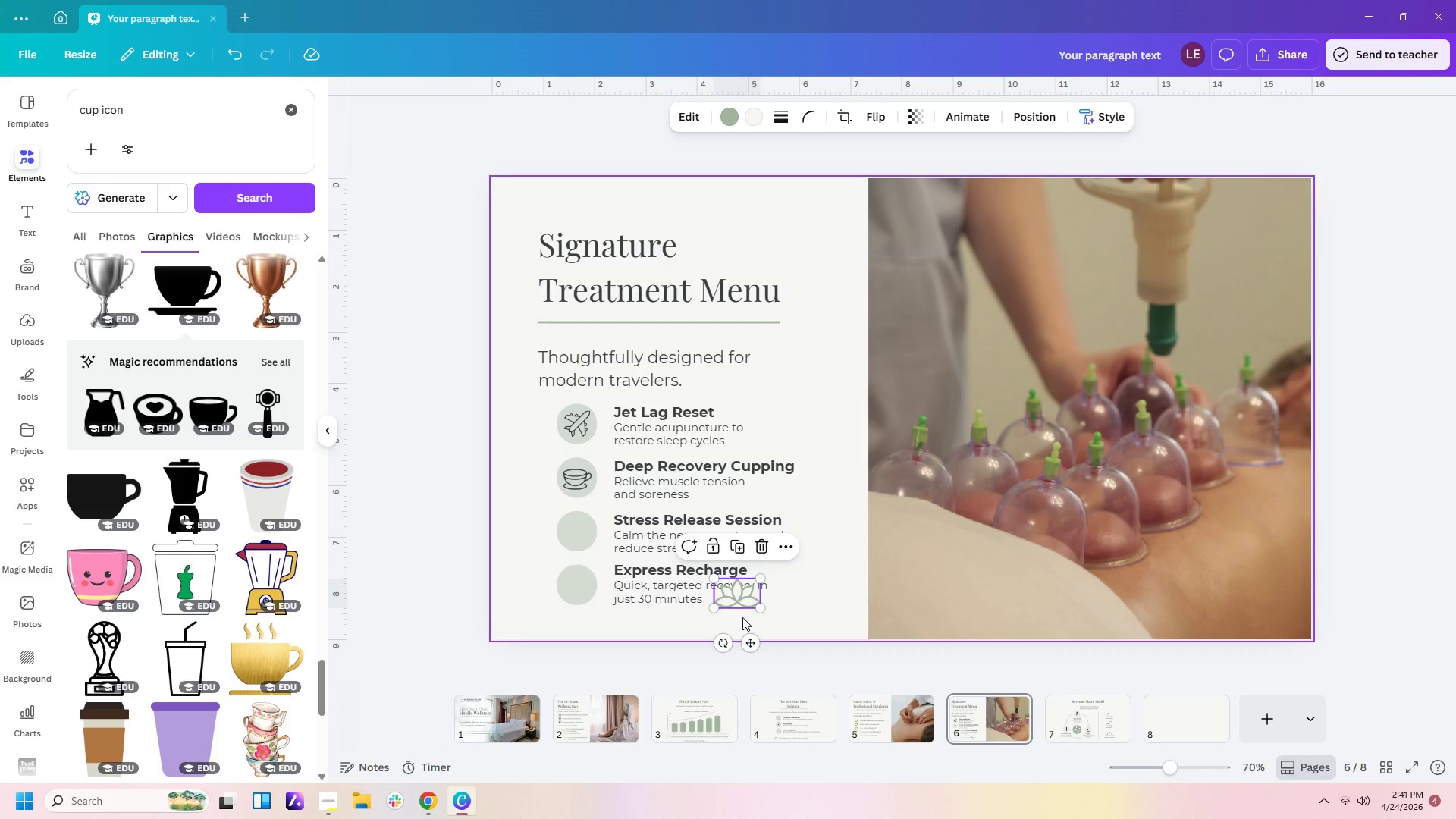 
left_click_drag(start_coordinate=[742, 603], to_coordinate=[588, 541])
 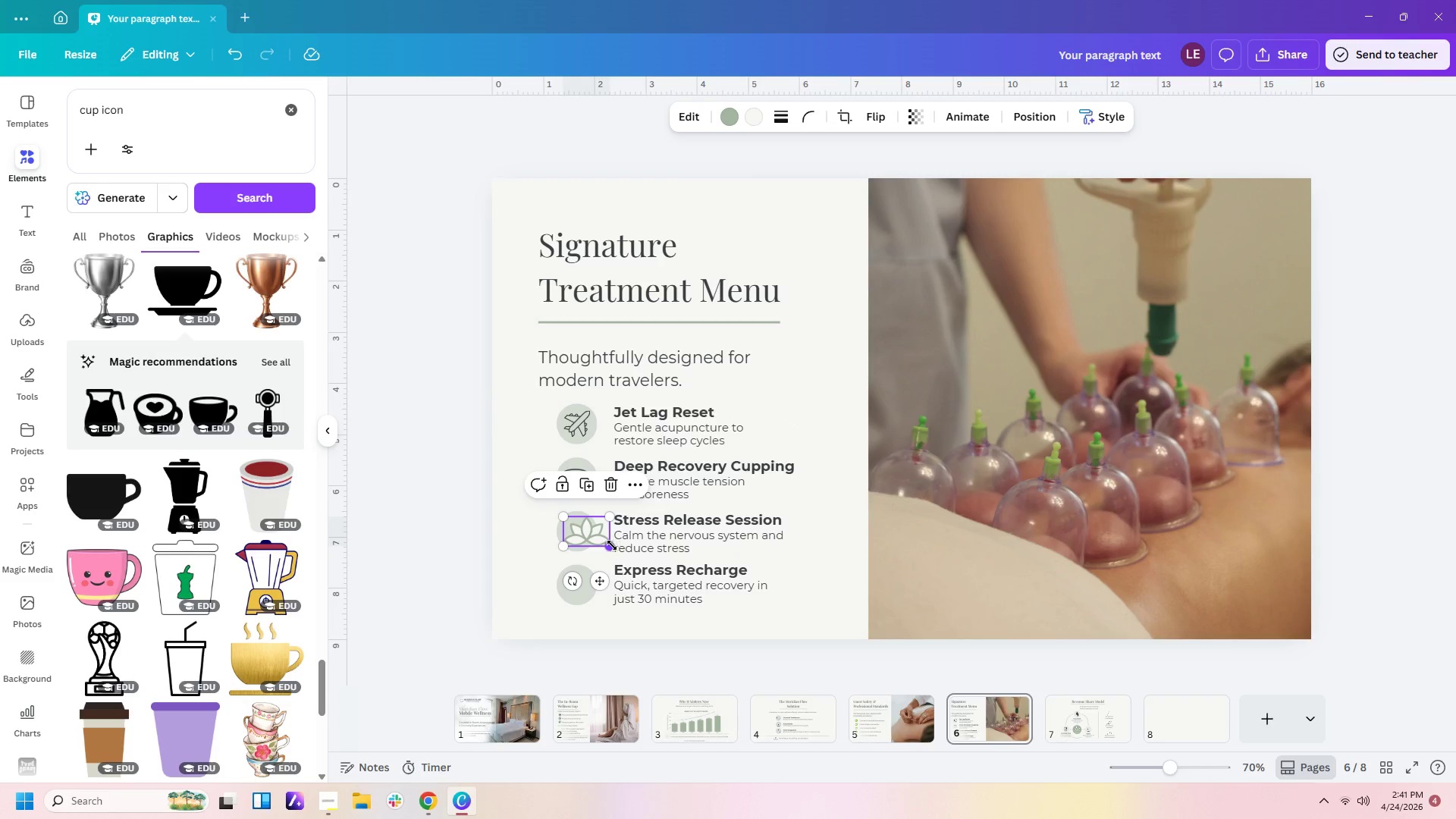 
left_click_drag(start_coordinate=[610, 546], to_coordinate=[592, 543])
 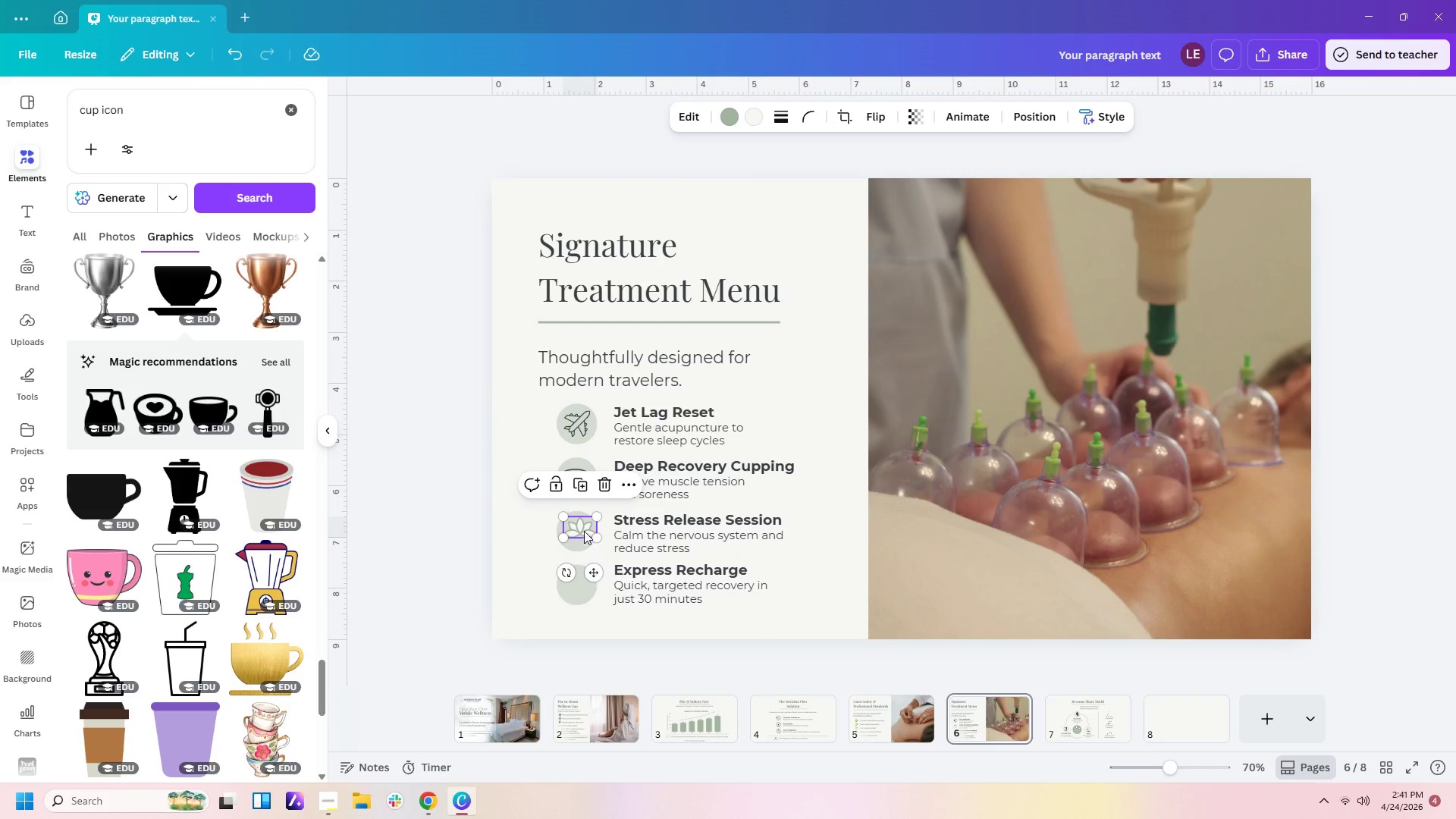 
left_click_drag(start_coordinate=[583, 529], to_coordinate=[581, 533])
 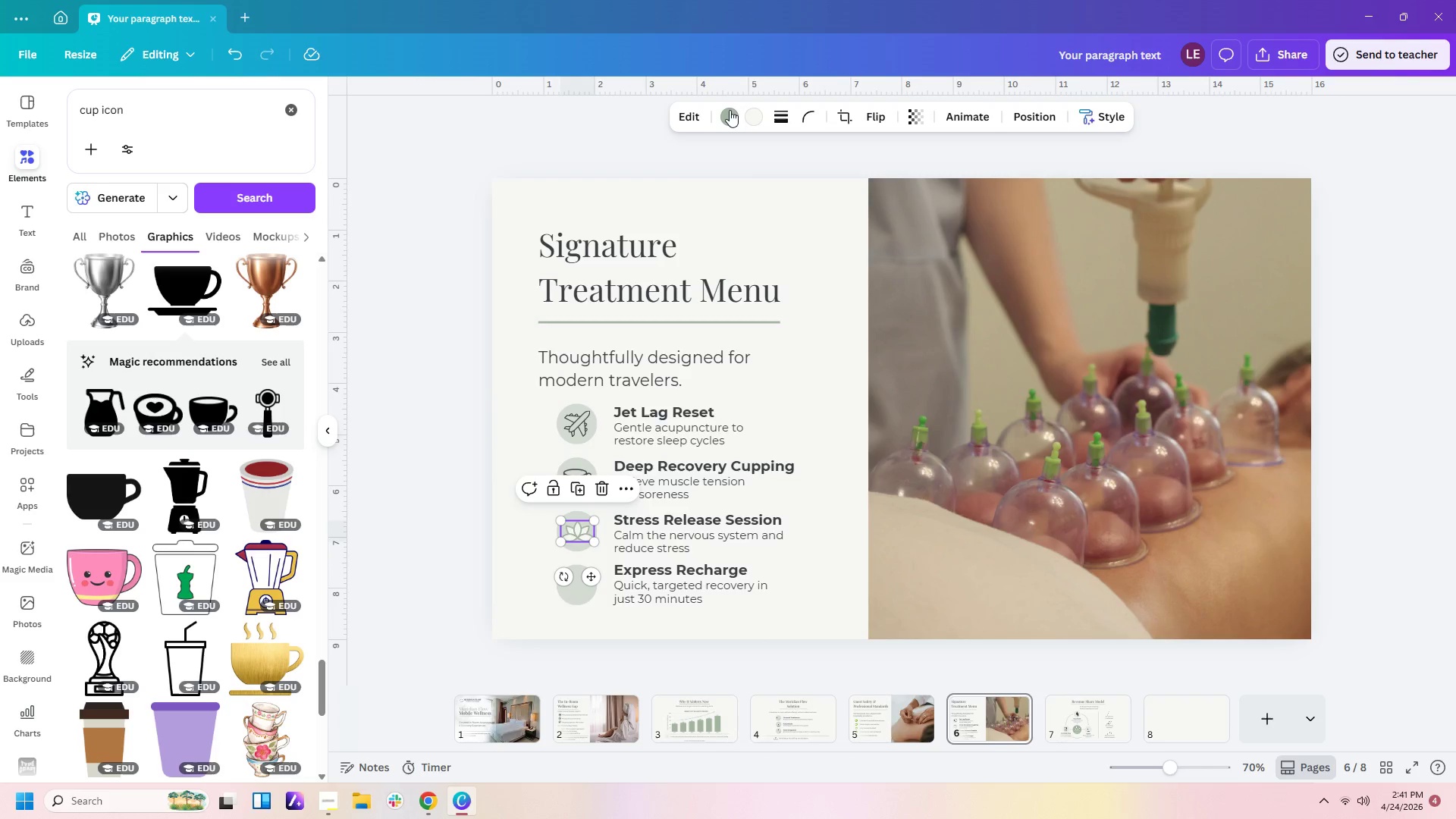 
left_click([730, 115])
 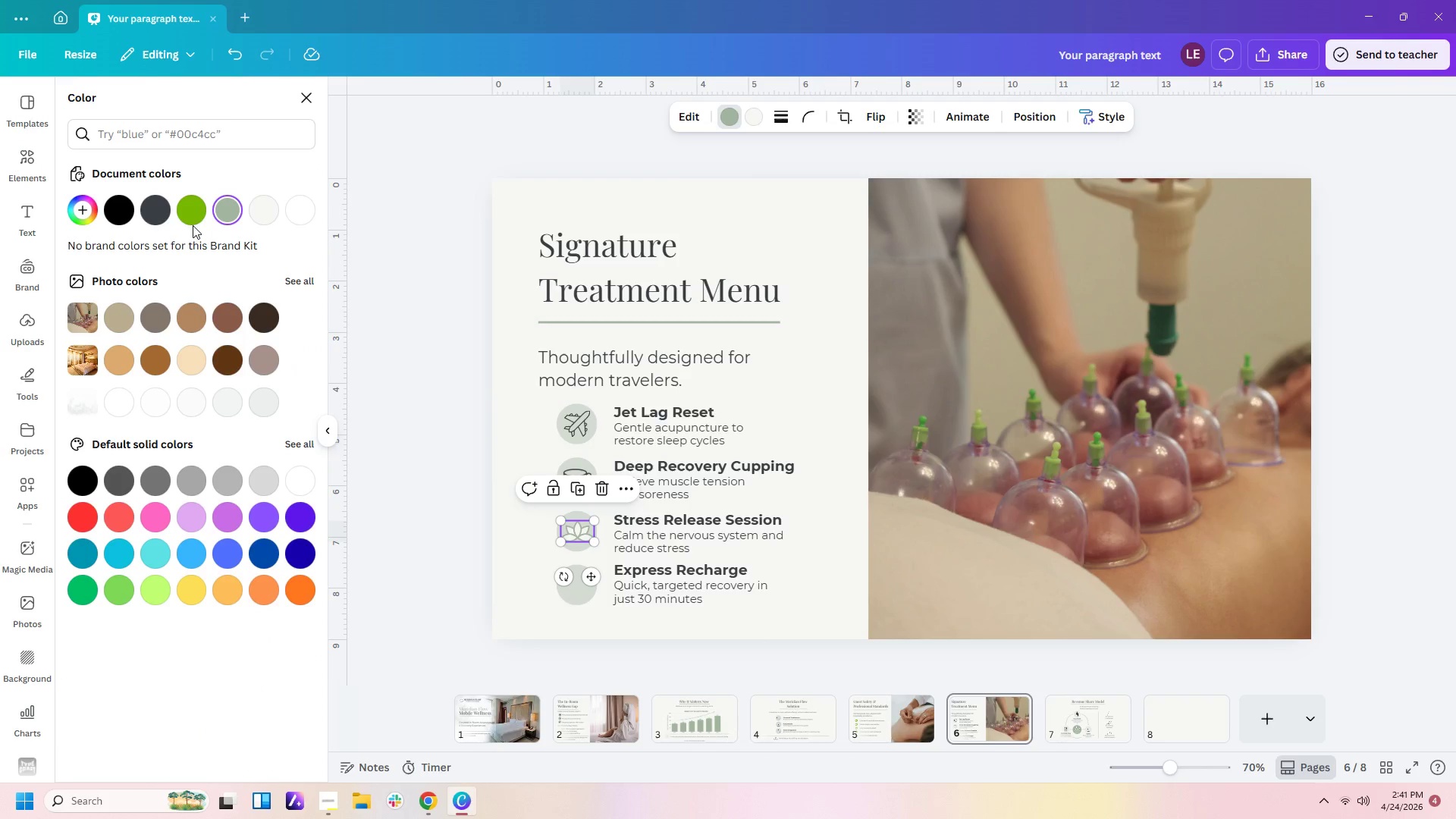 
left_click([157, 218])
 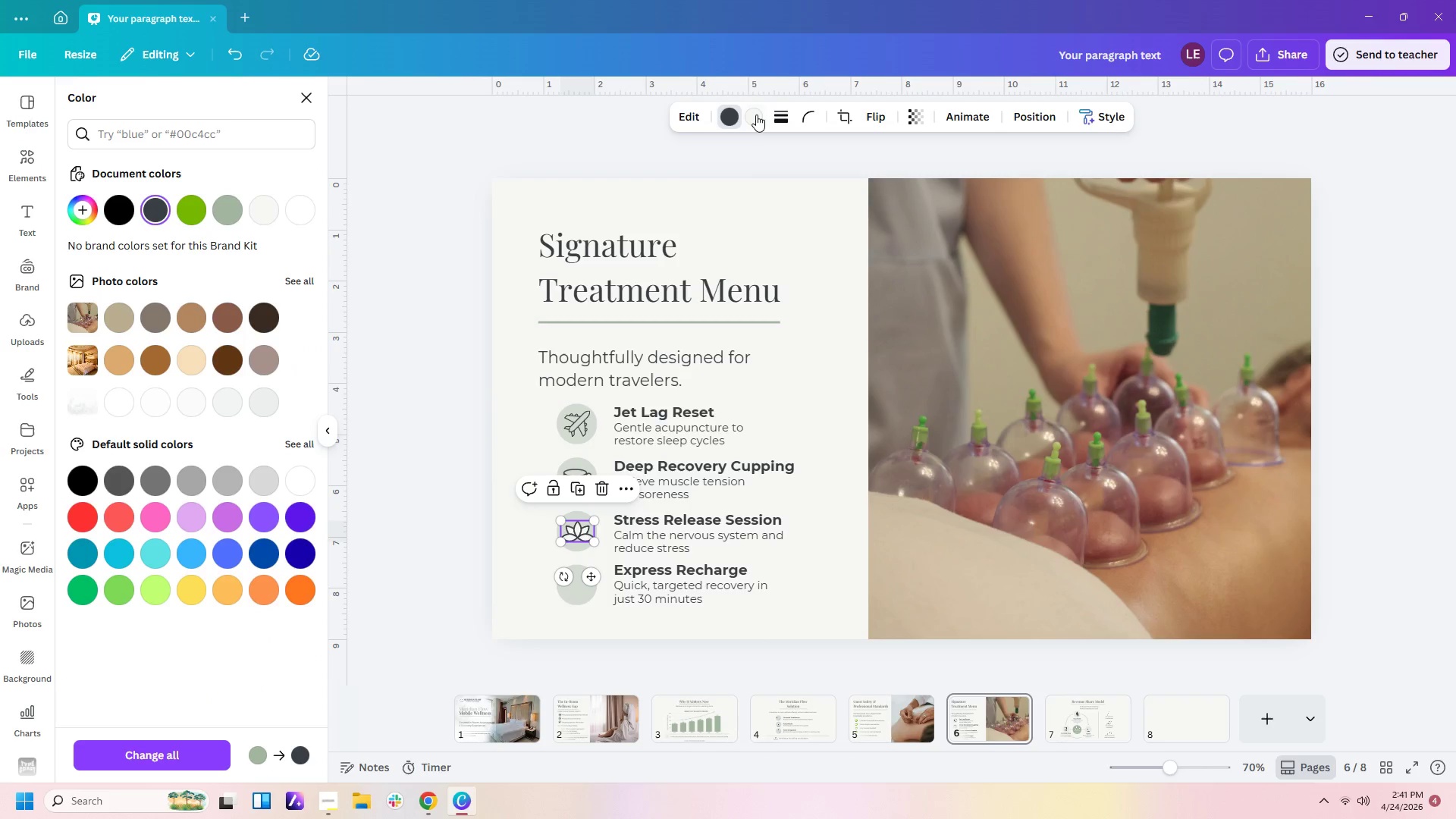 
left_click([753, 124])
 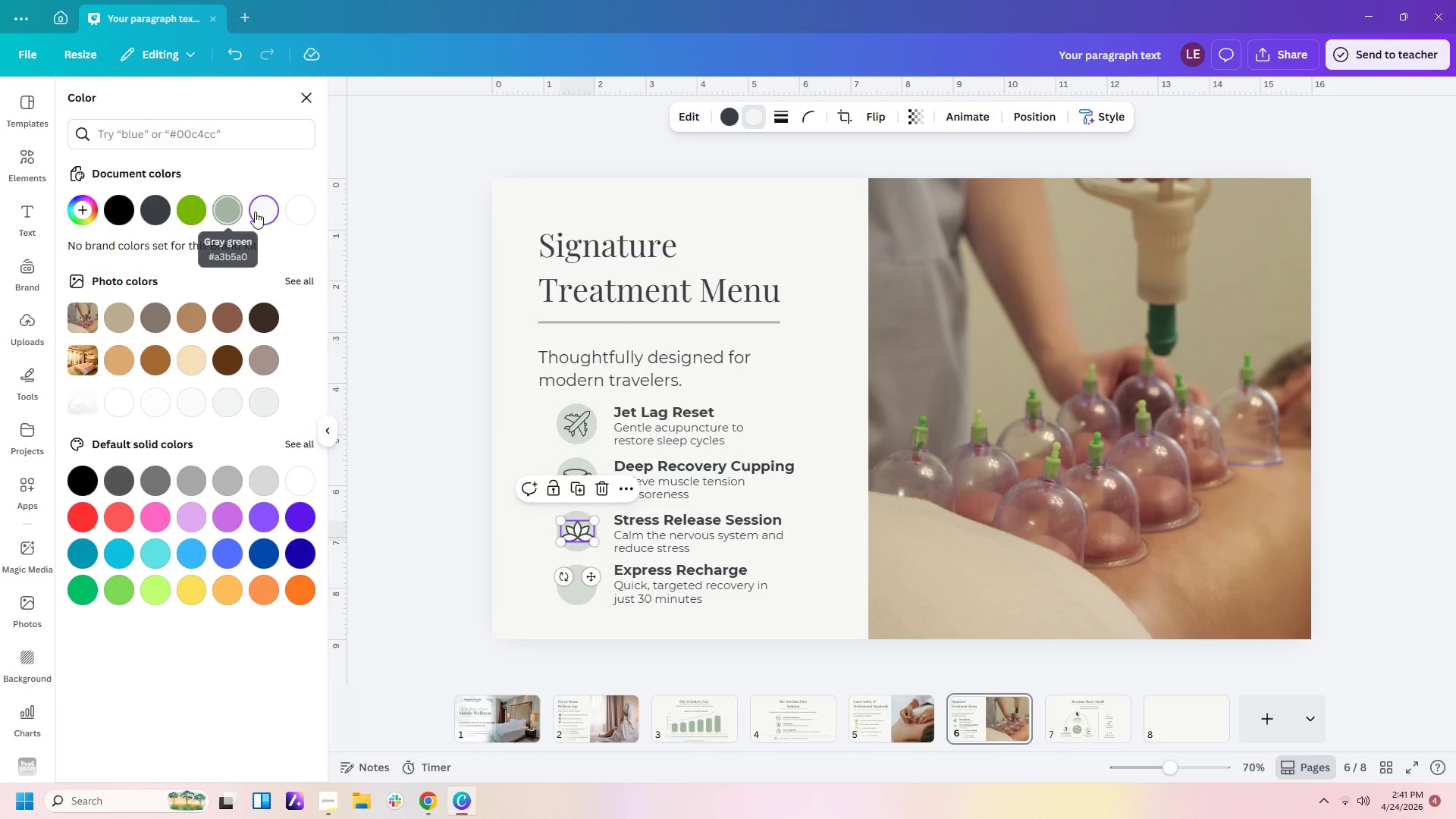 
left_click([233, 210])
 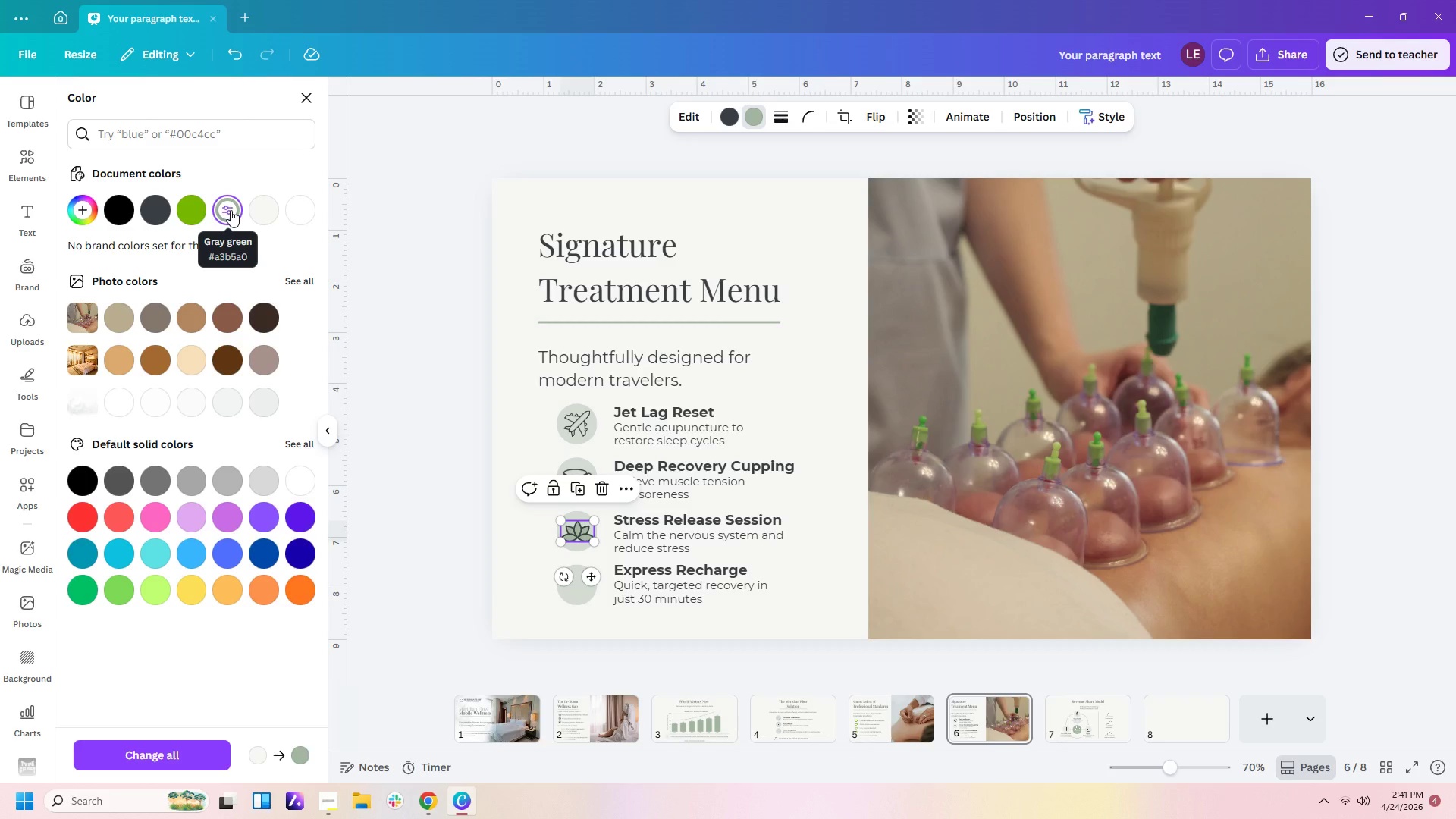 
left_click([254, 210])
 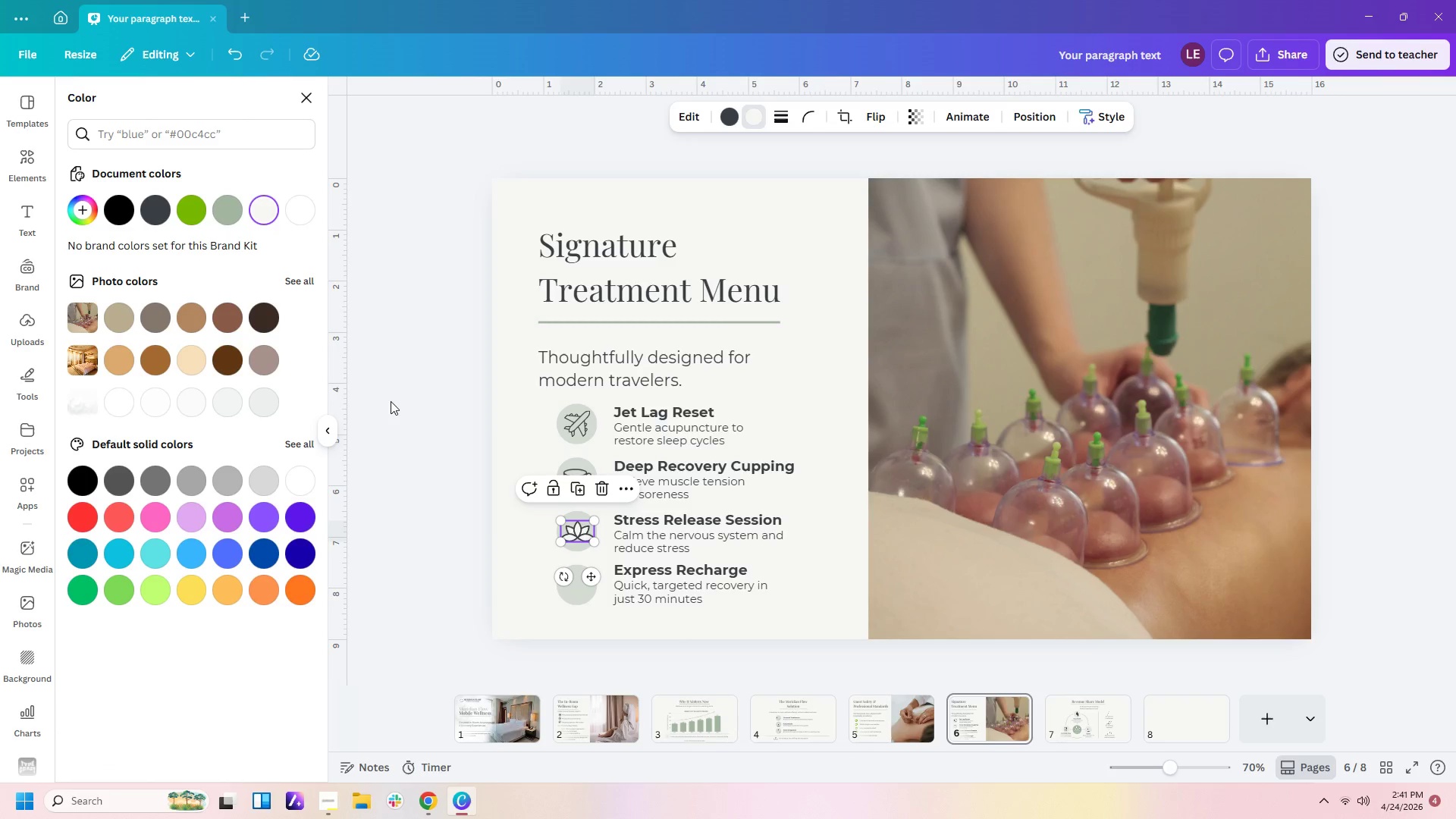 
left_click([373, 452])
 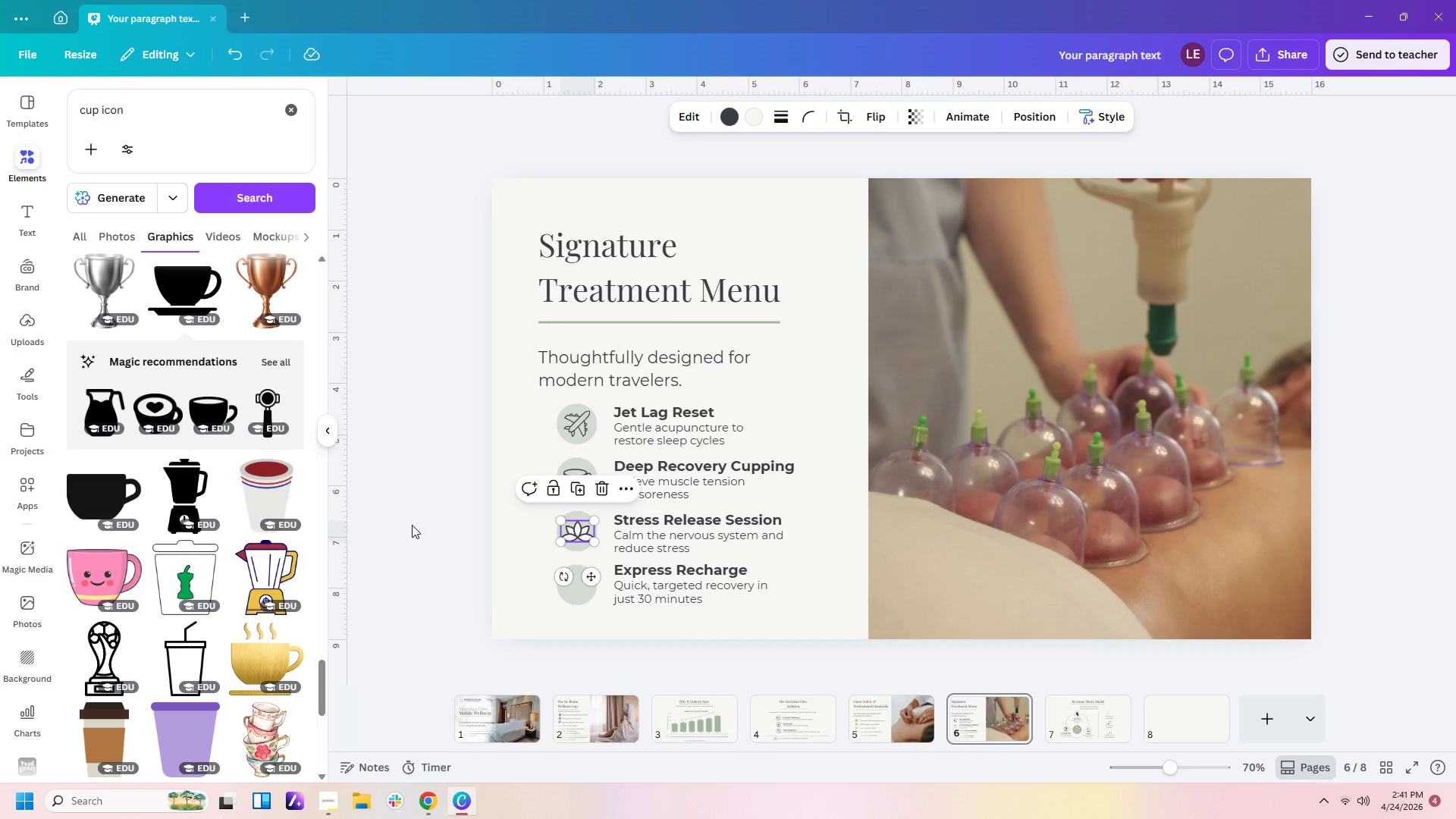 
left_click([412, 525])
 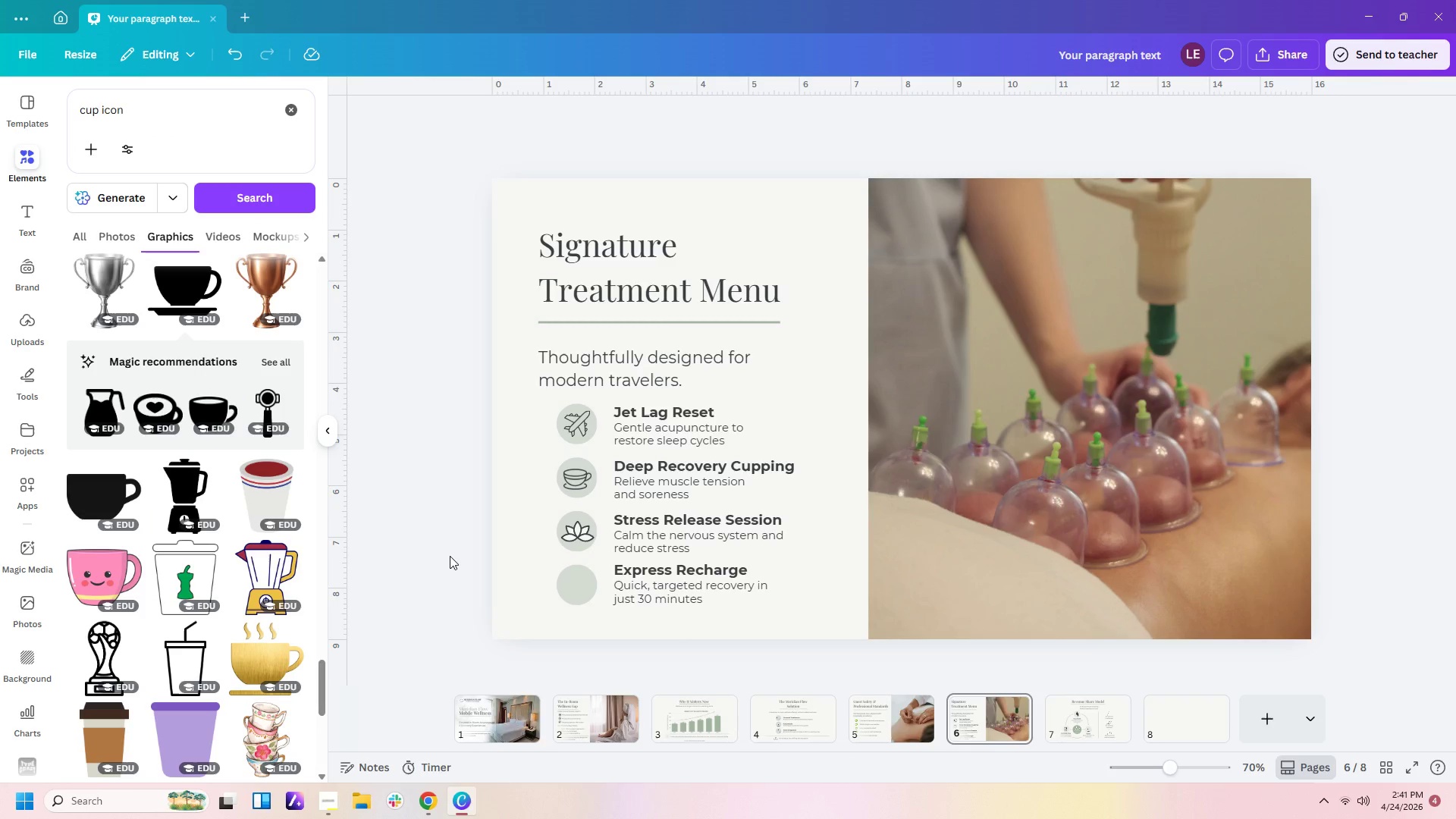 
wait(6.23)
 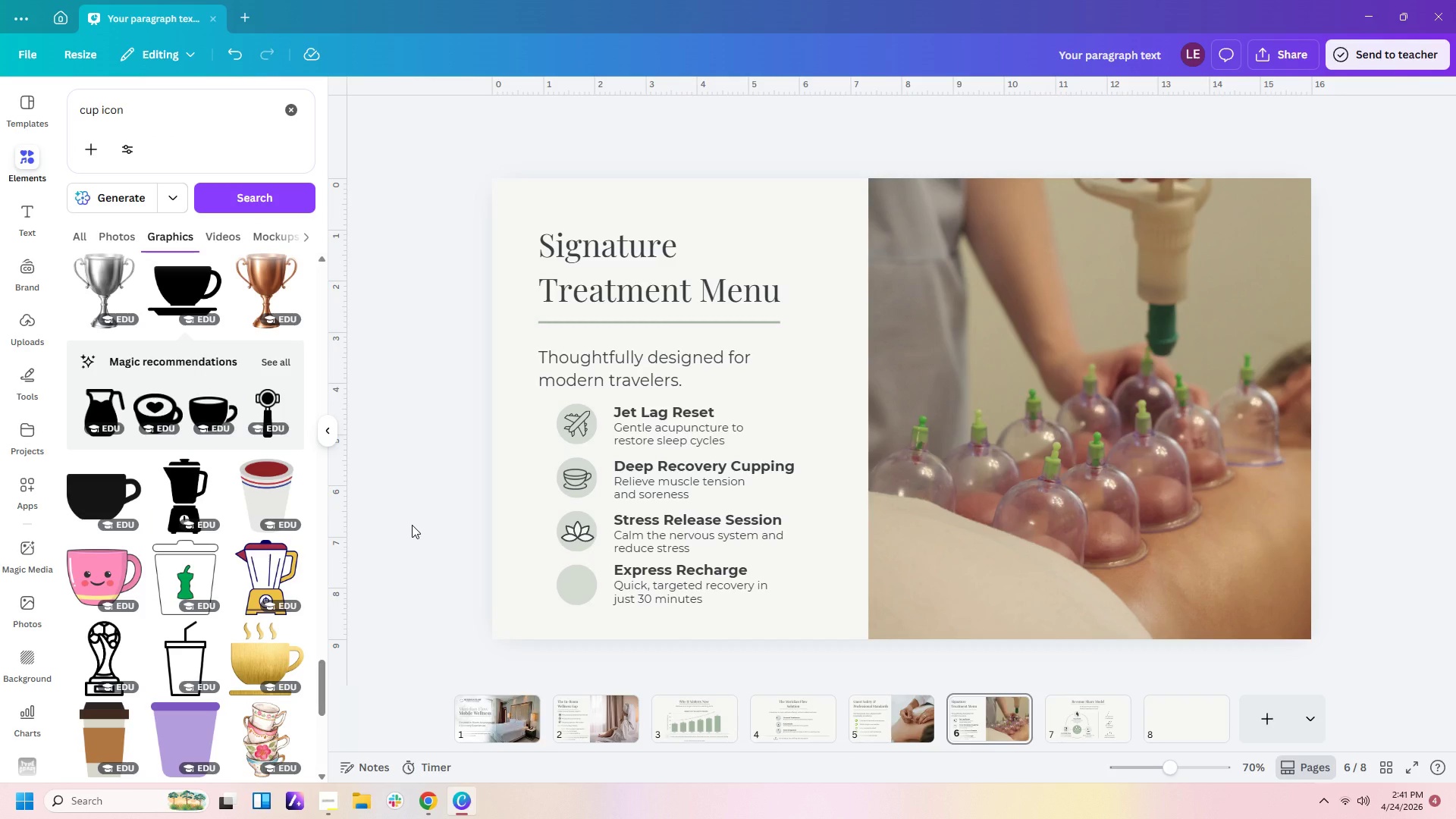 
left_click([487, 535])
 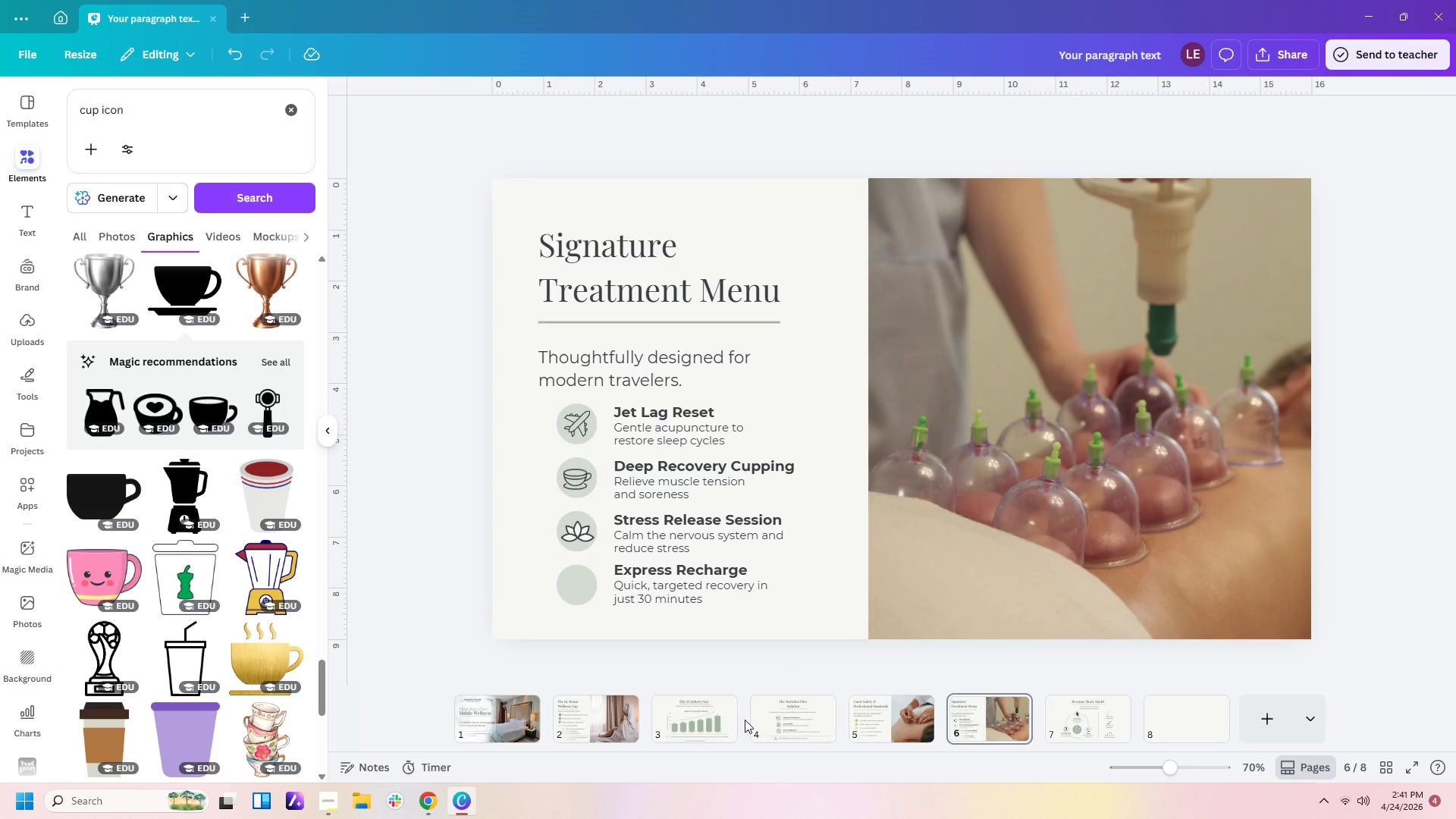 
left_click([807, 724])
 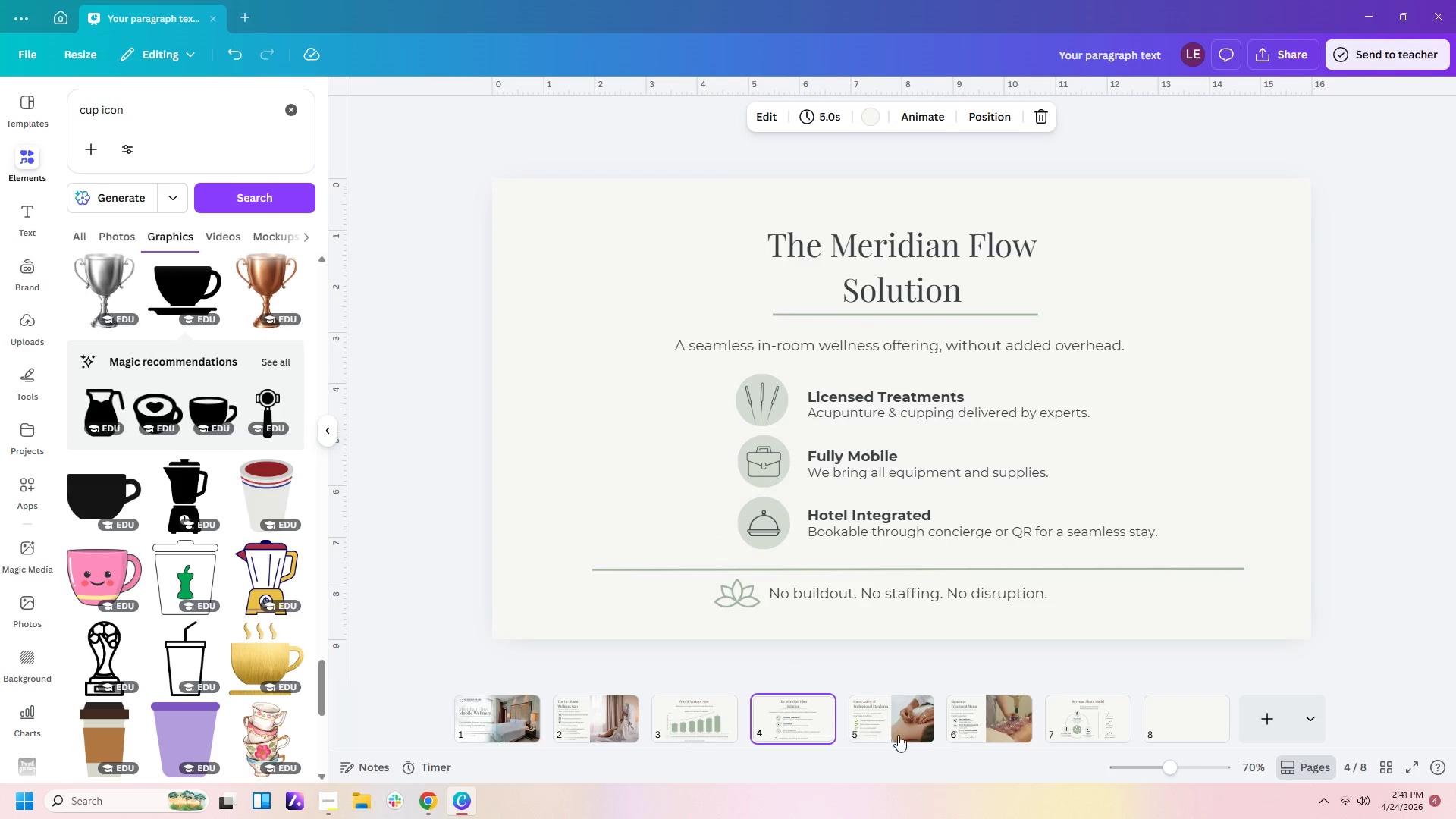 
left_click([949, 715])
 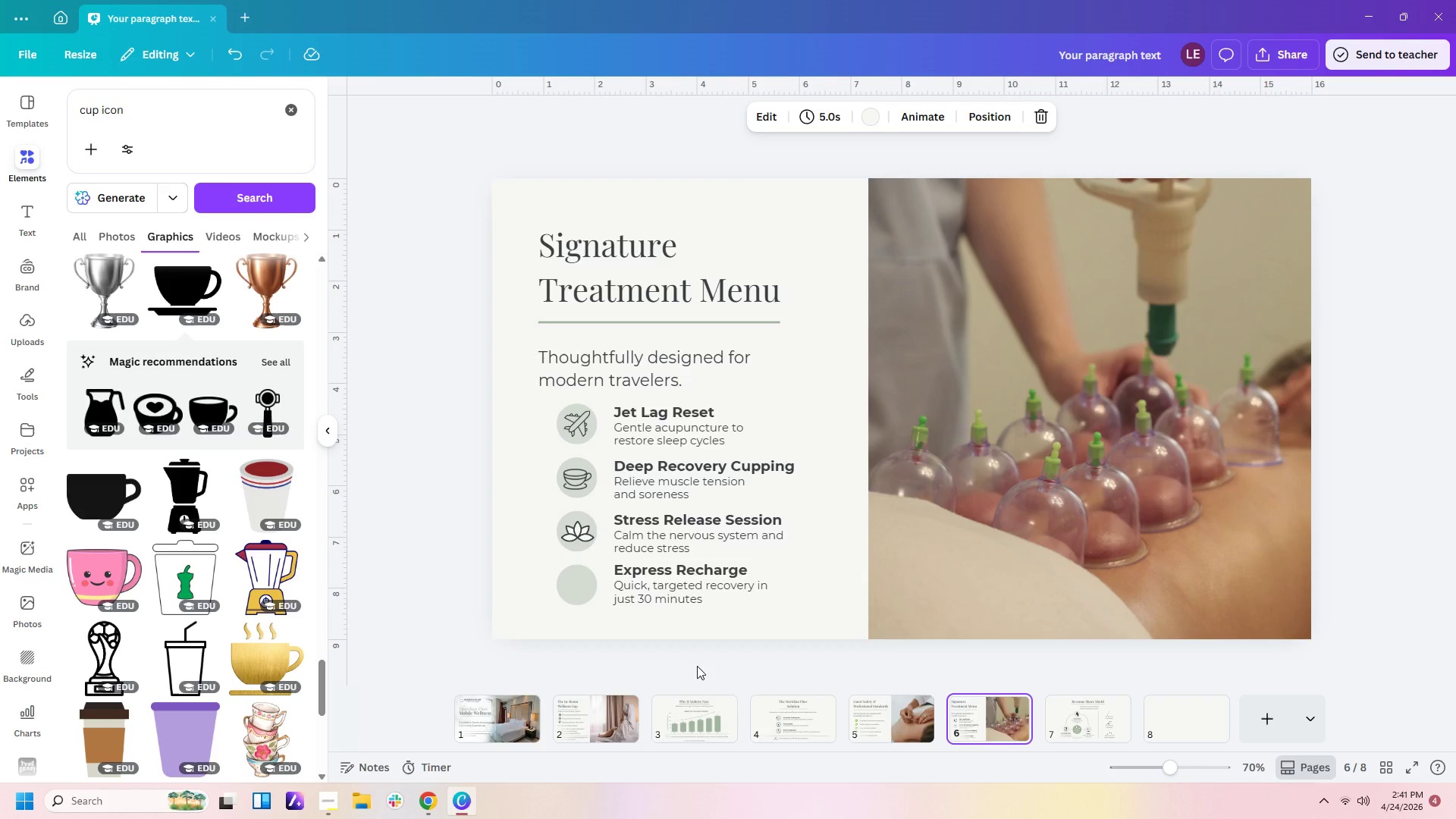 
left_click([1112, 730])
 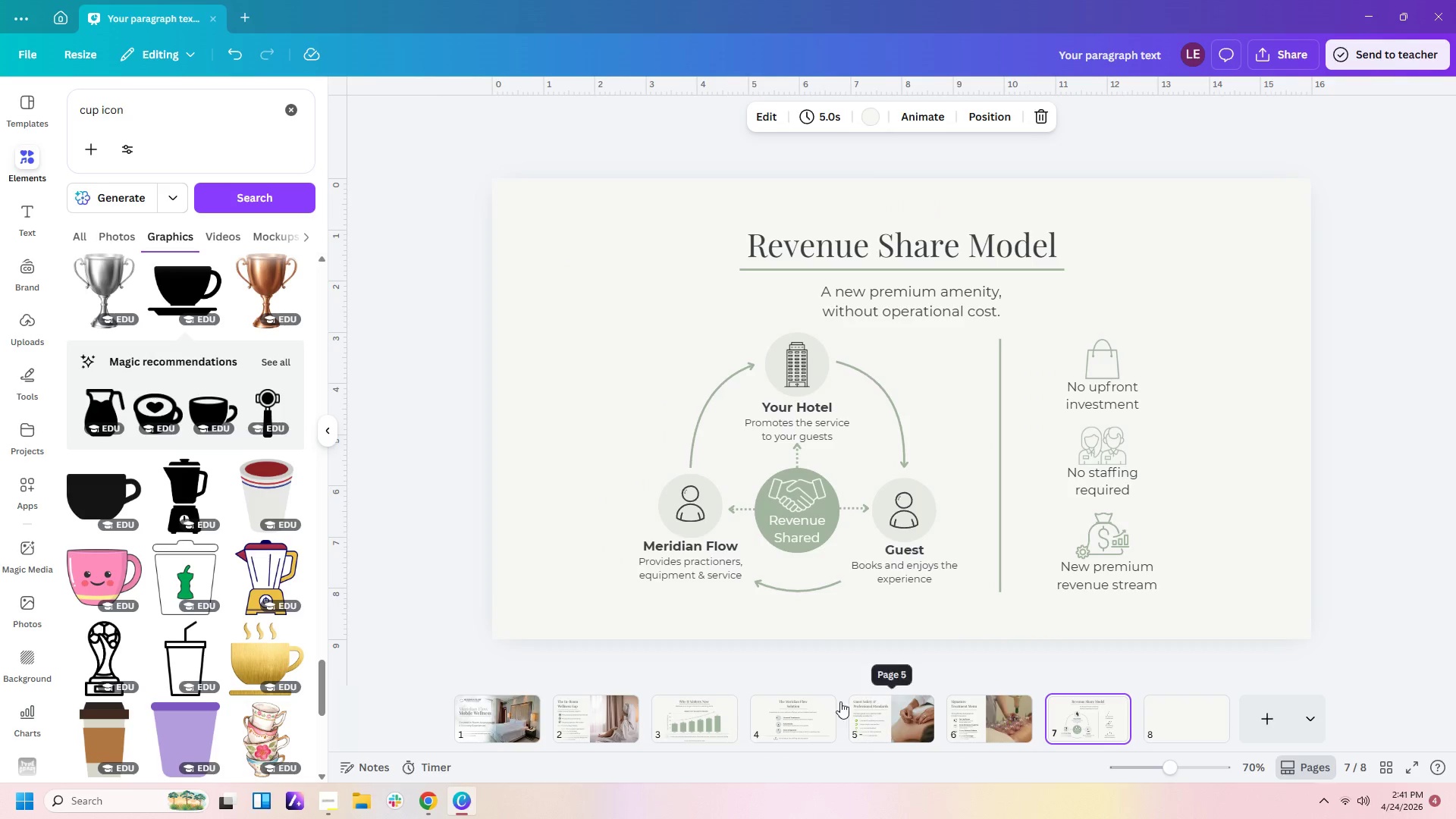 
left_click([798, 714])
 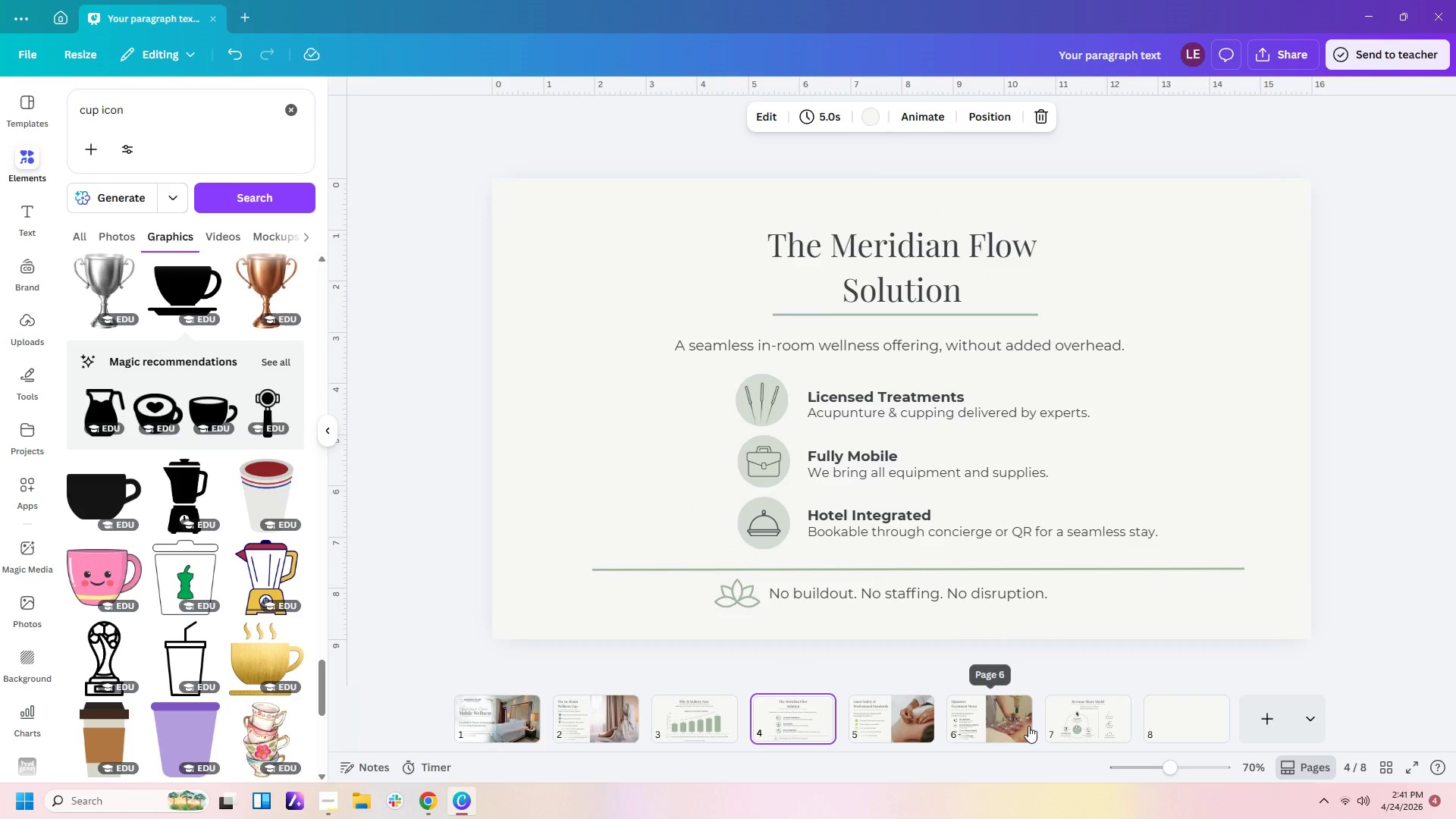 
left_click([1002, 723])
 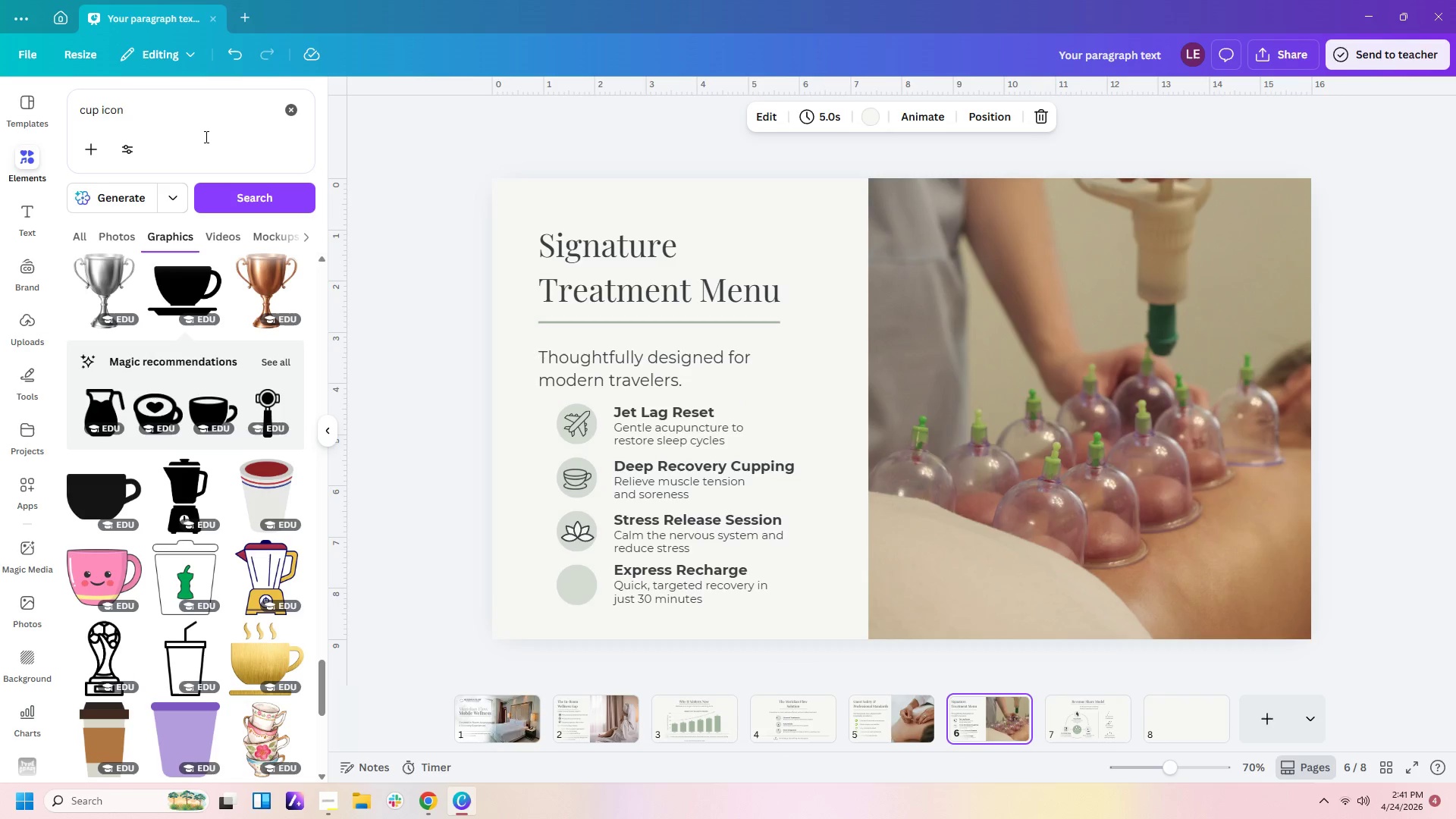 
left_click_drag(start_coordinate=[202, 120], to_coordinate=[0, 75])
 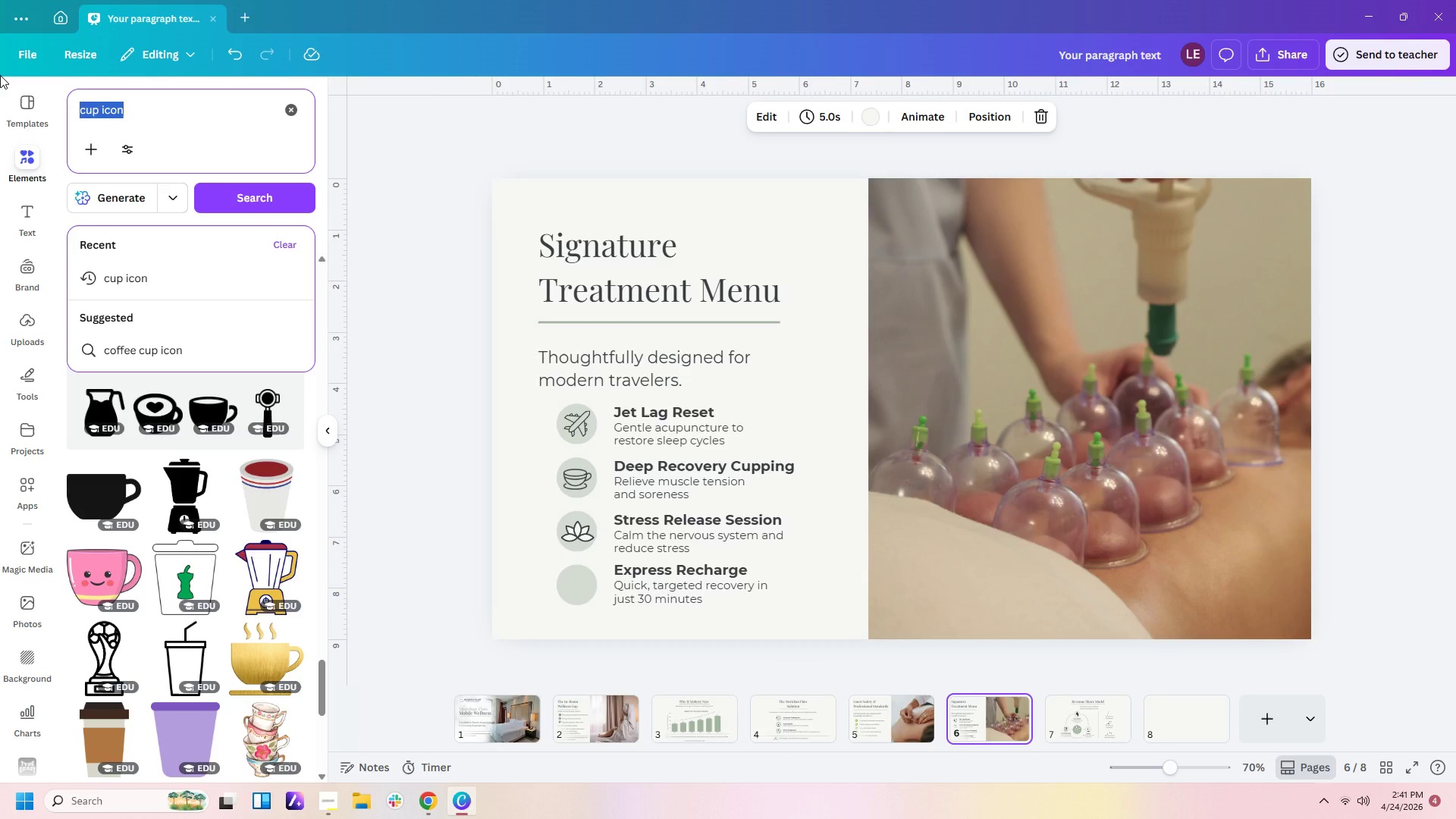 
type(clock icon)
 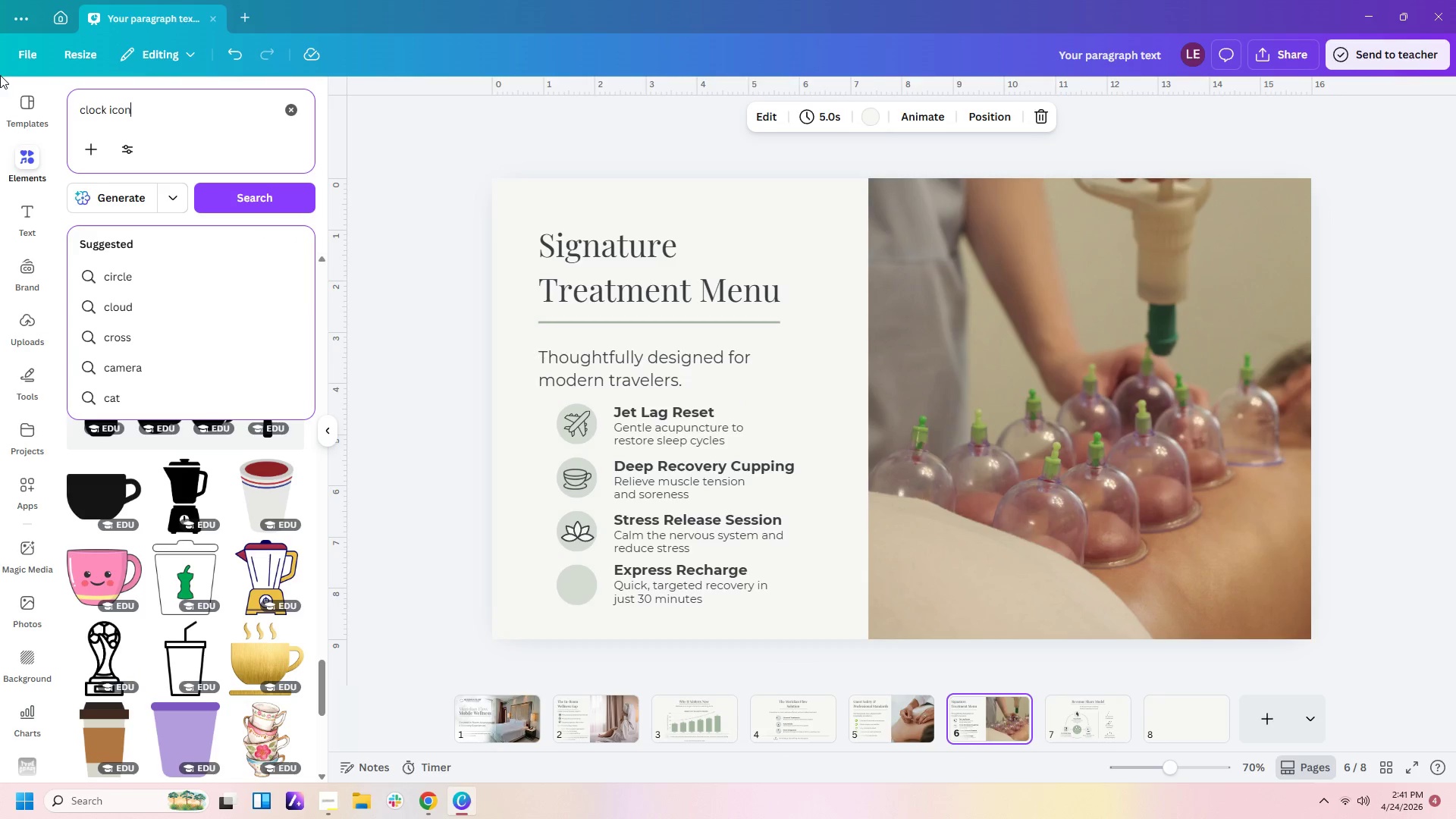 
key(Enter)
 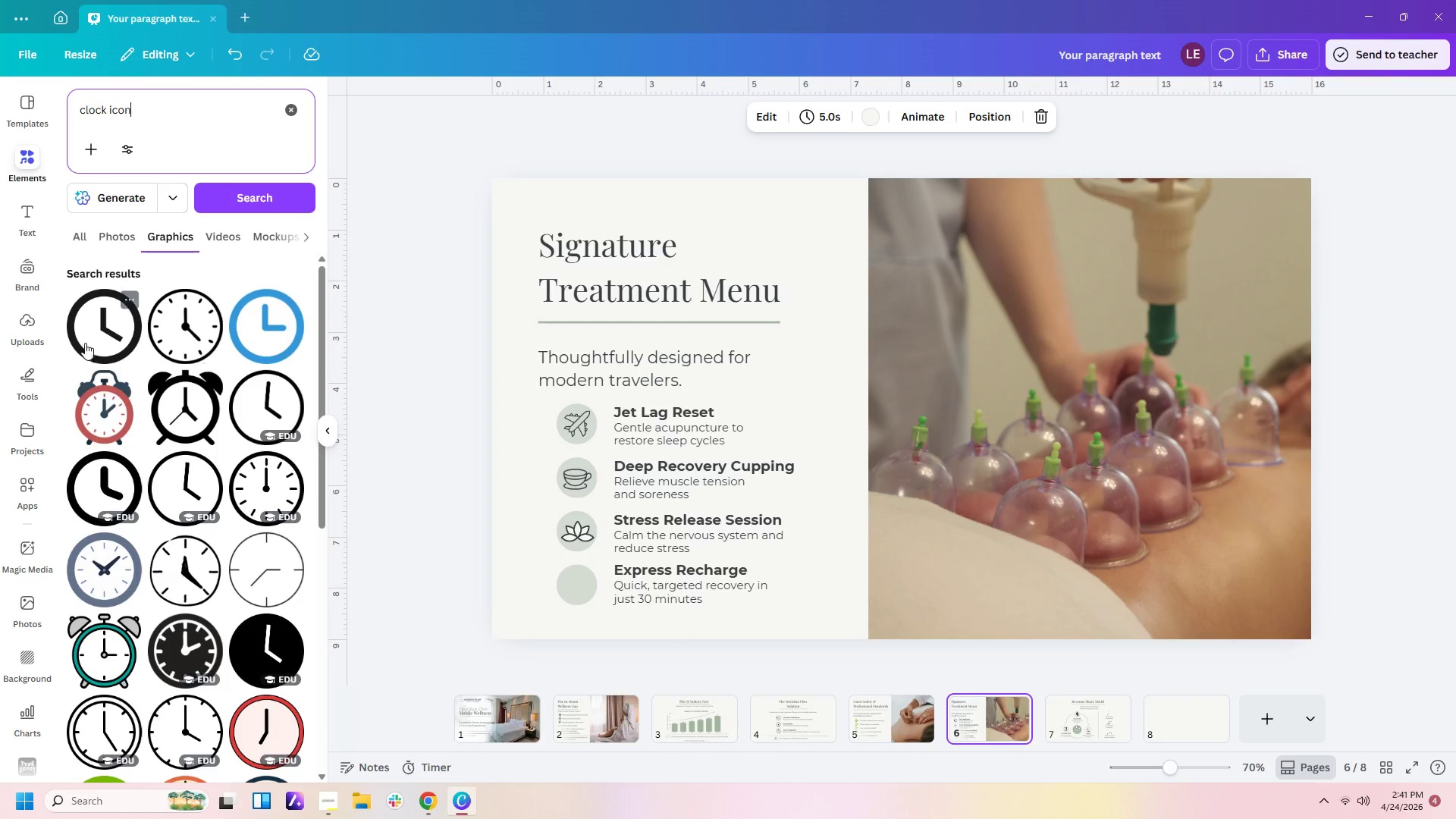 
wait(5.28)
 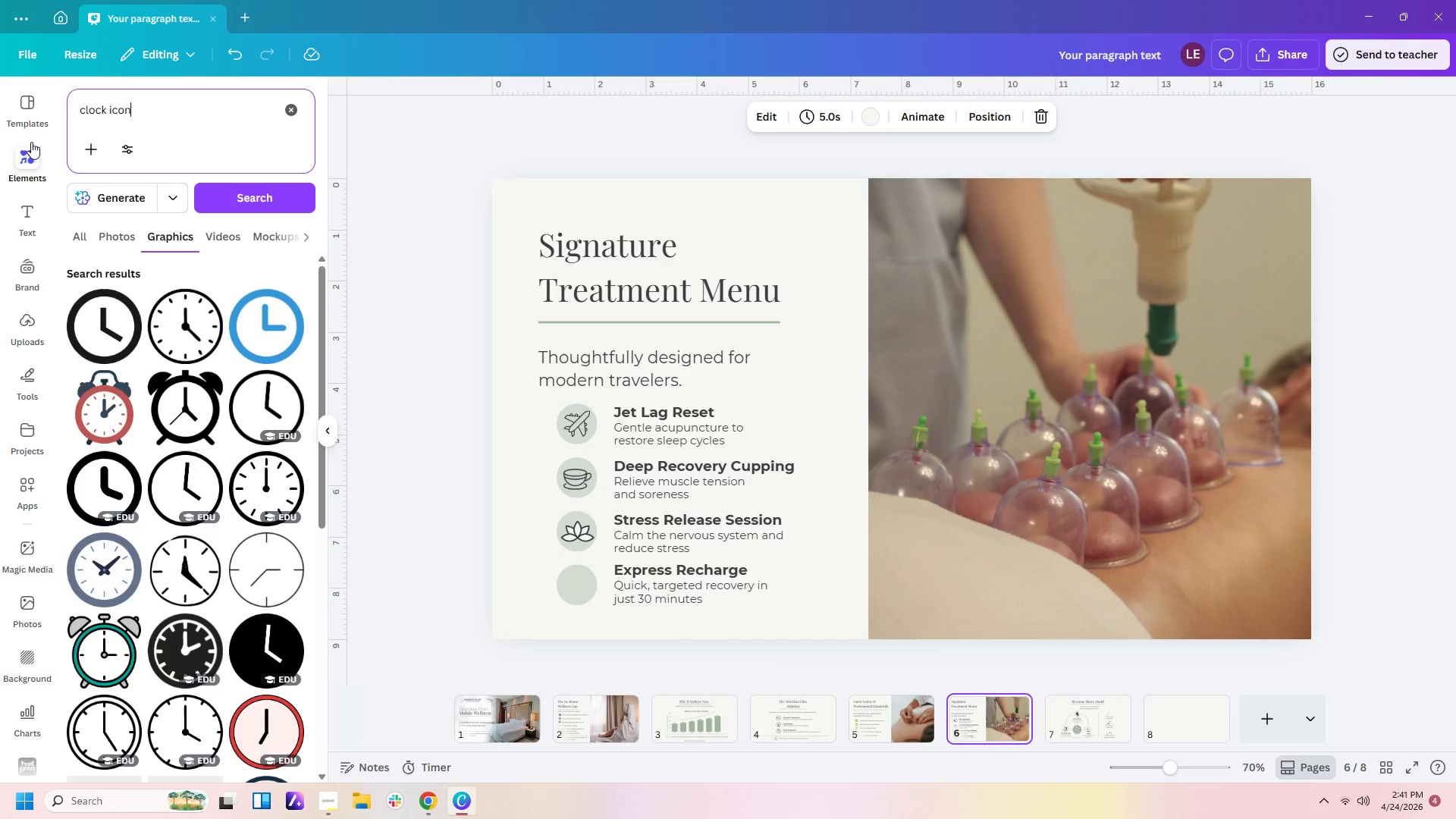 
left_click([101, 321])
 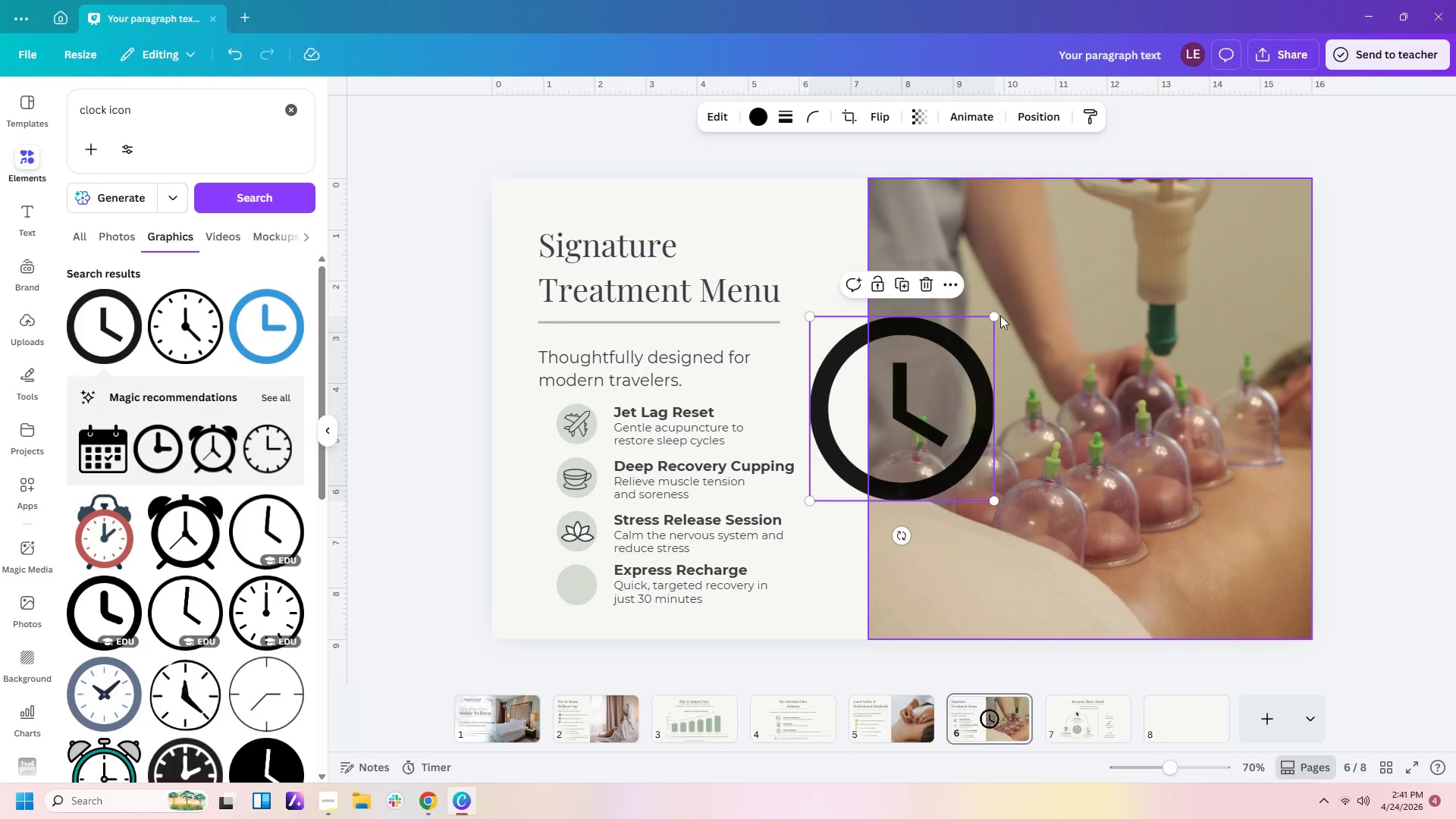 
left_click_drag(start_coordinate=[993, 314], to_coordinate=[833, 478])
 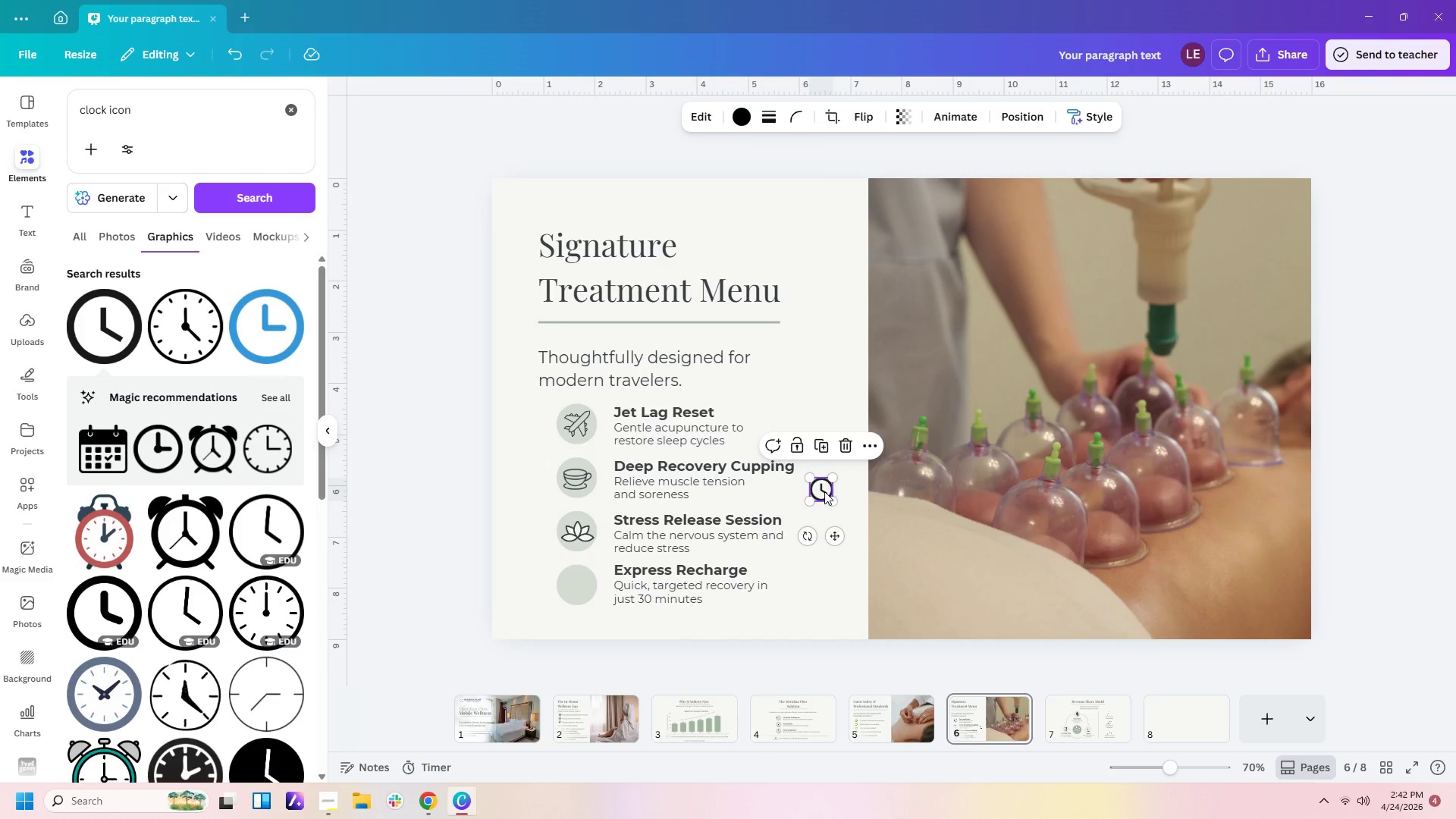 
left_click_drag(start_coordinate=[824, 489], to_coordinate=[579, 582])
 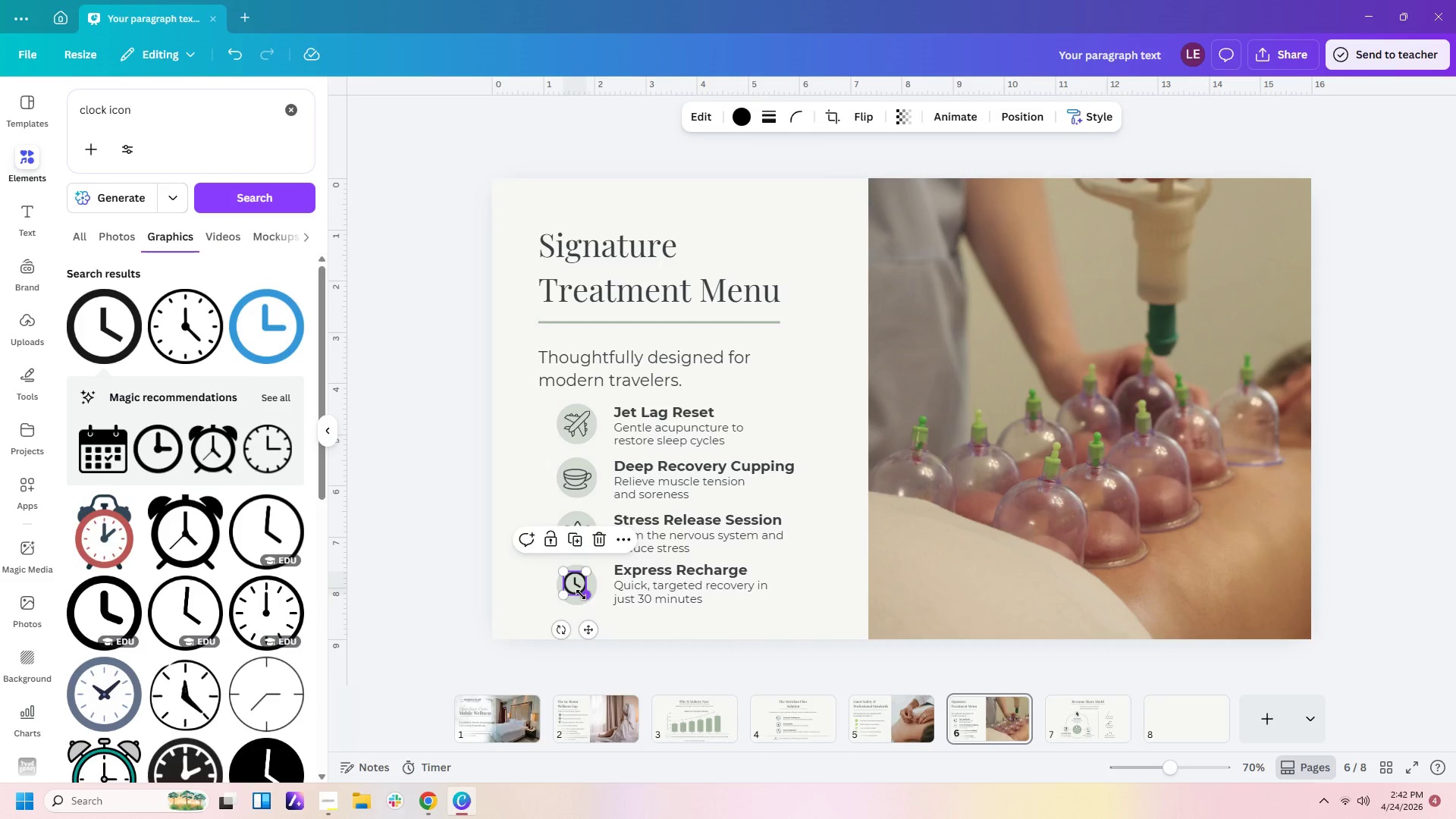 
left_click_drag(start_coordinate=[581, 595], to_coordinate=[584, 599])
 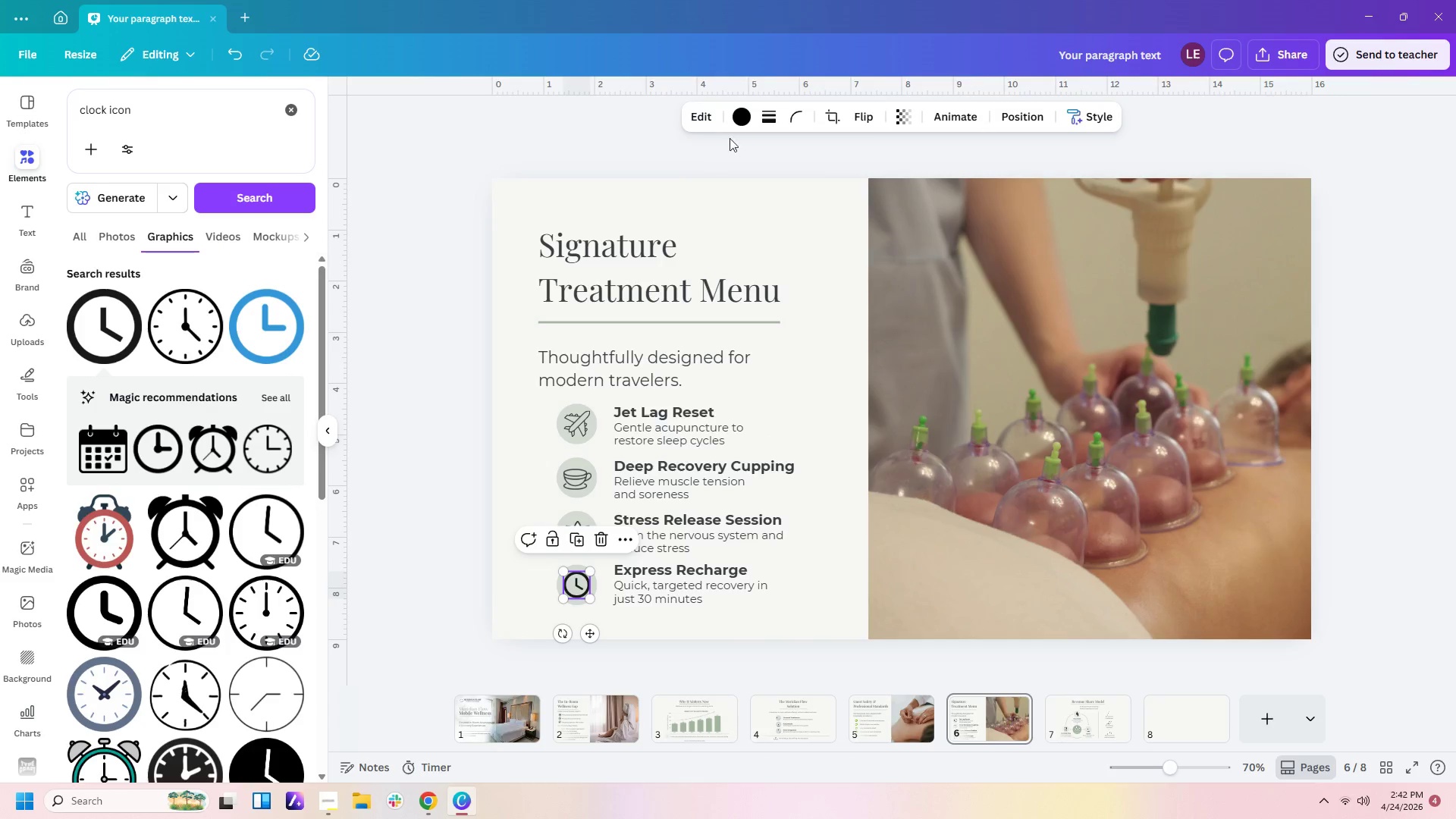 
left_click([750, 113])
 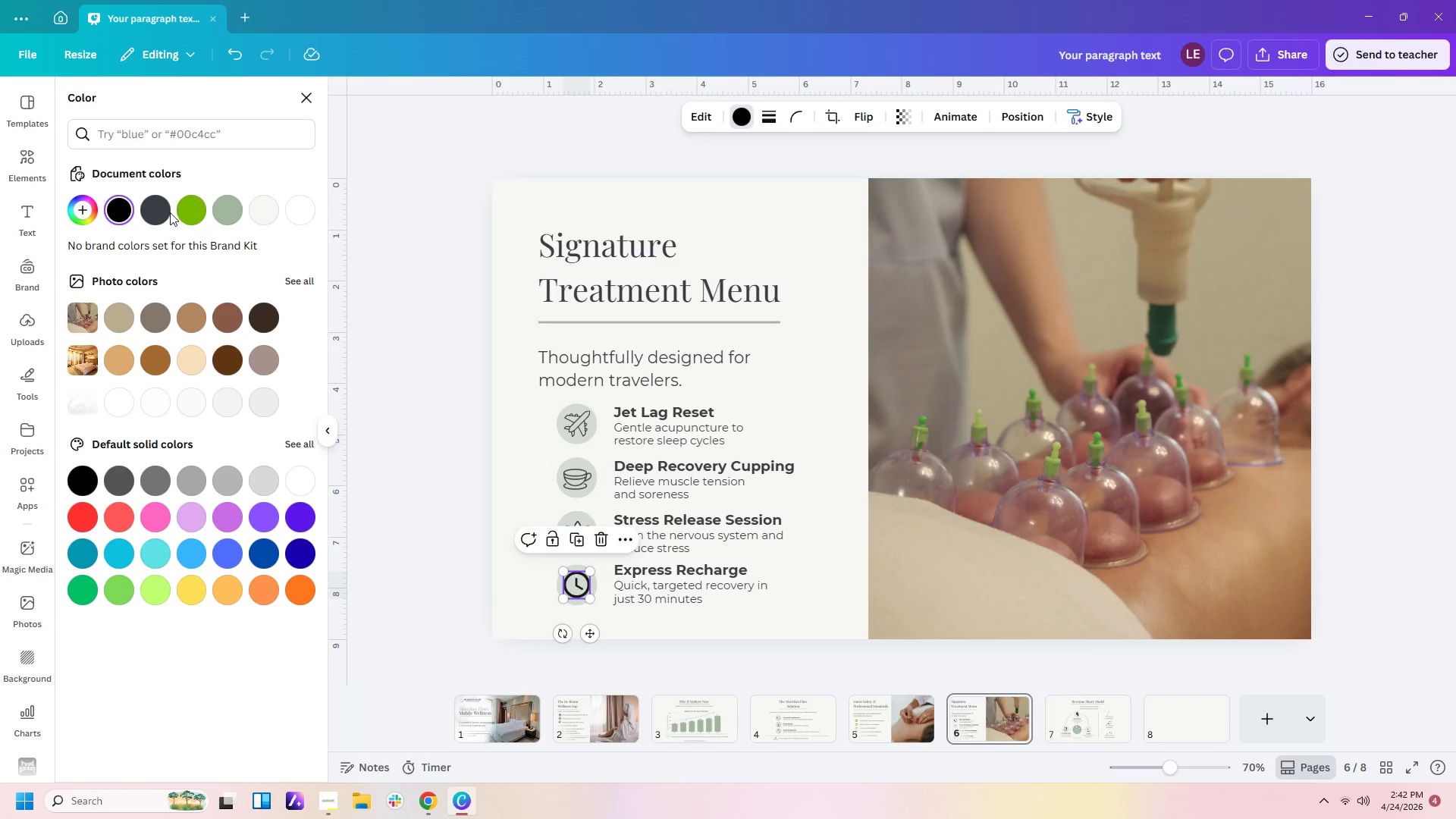 
left_click([143, 213])
 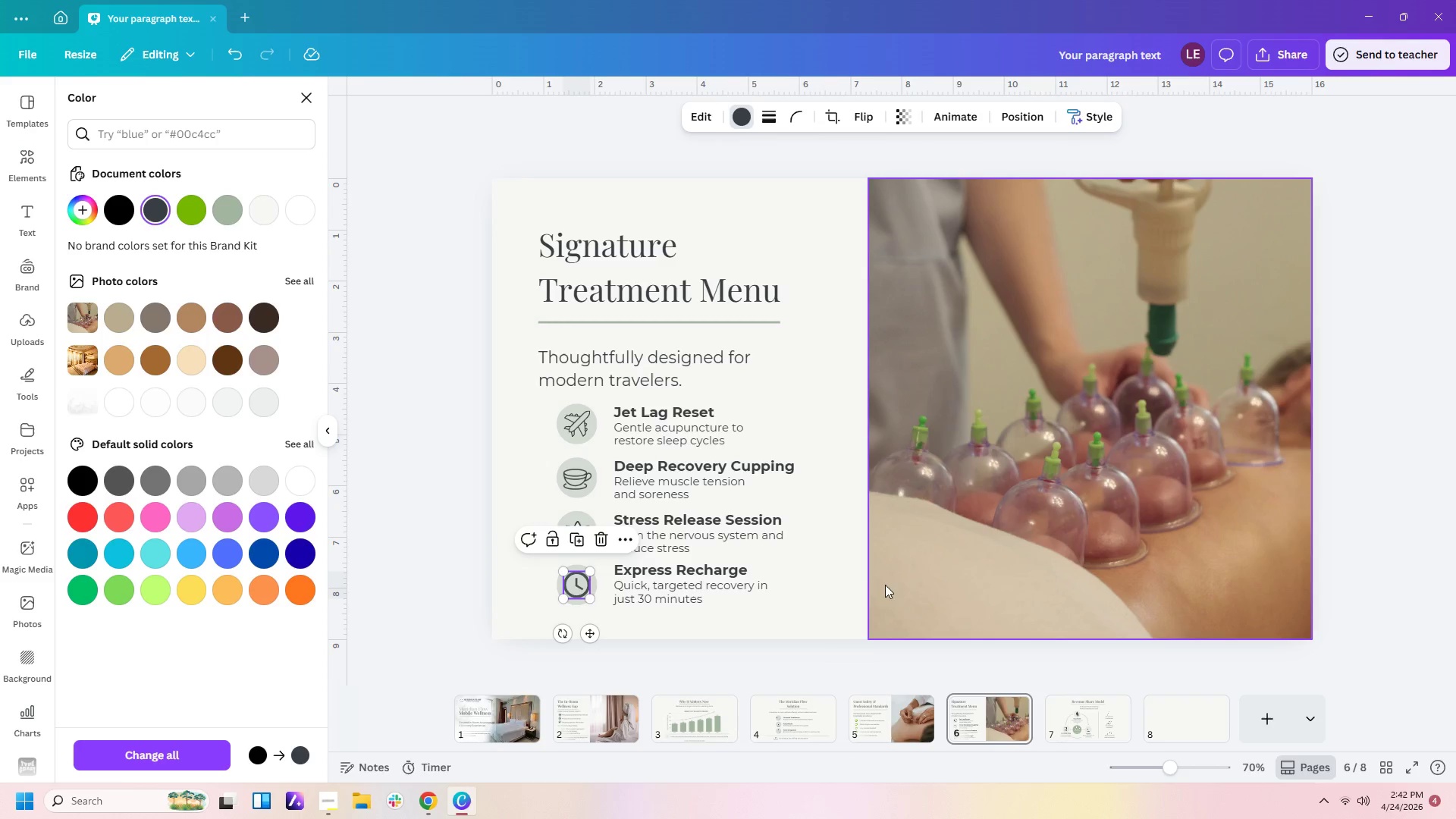 
left_click([787, 592])
 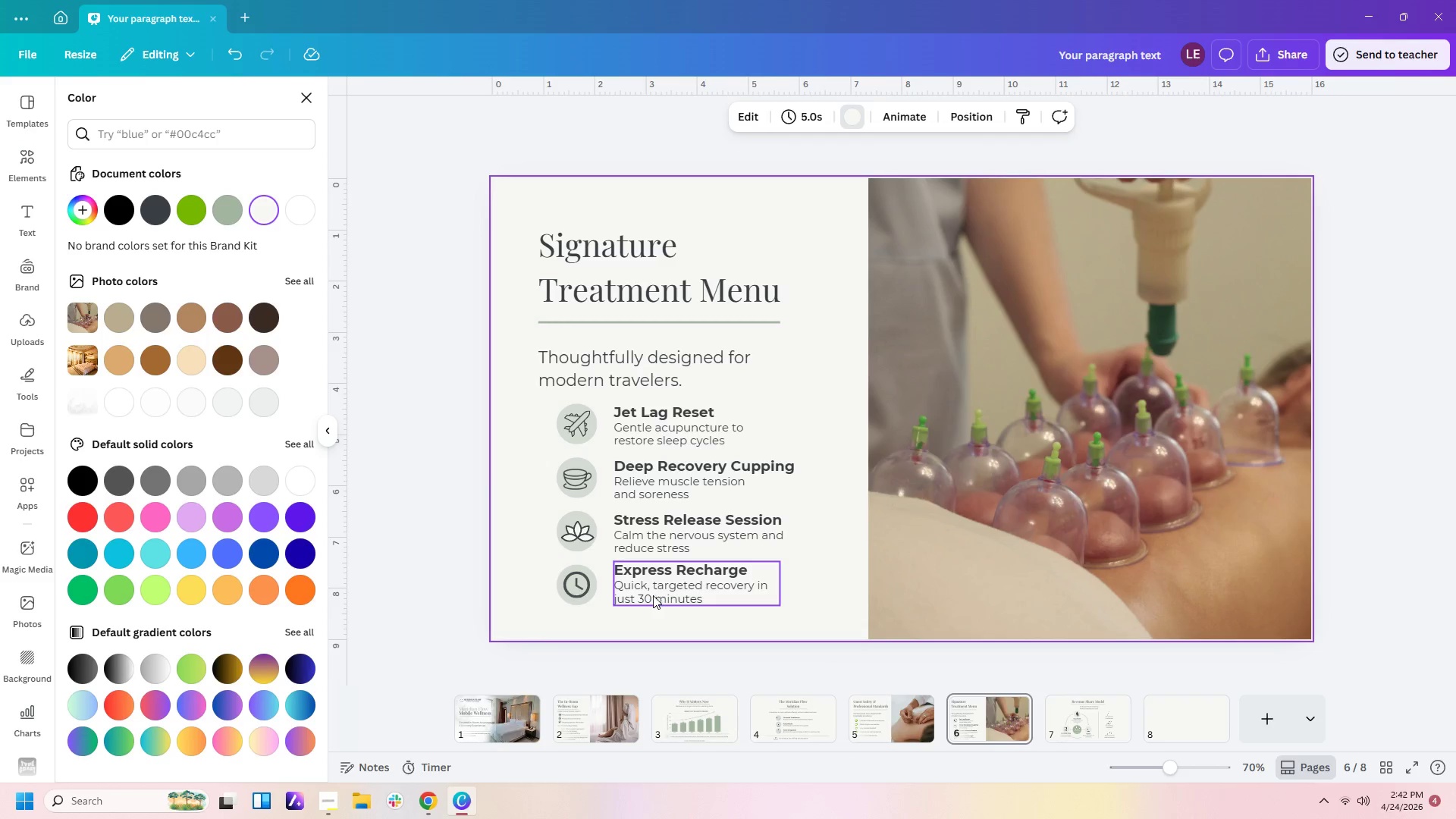 
left_click([841, 559])
 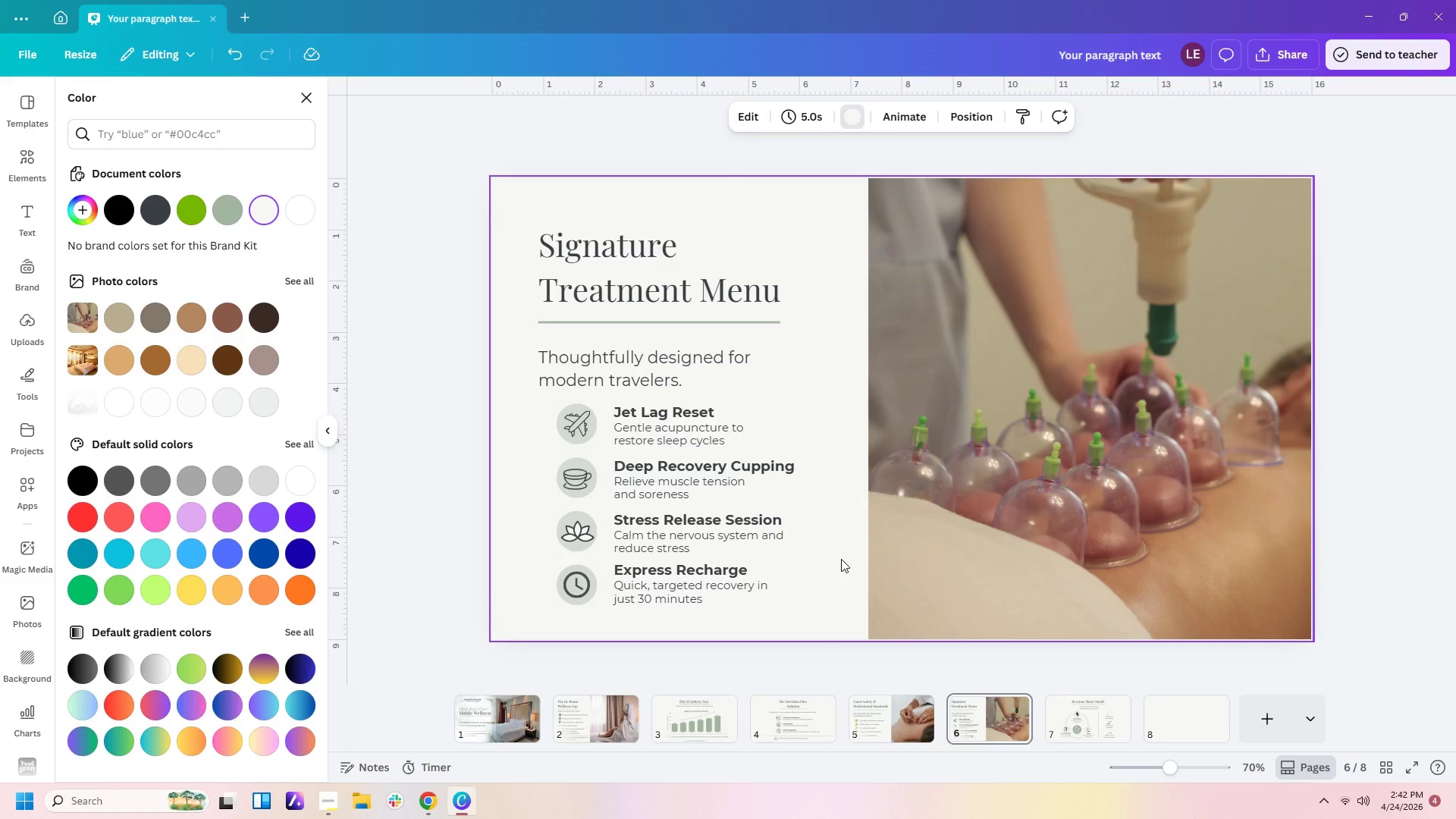 
wait(6.67)
 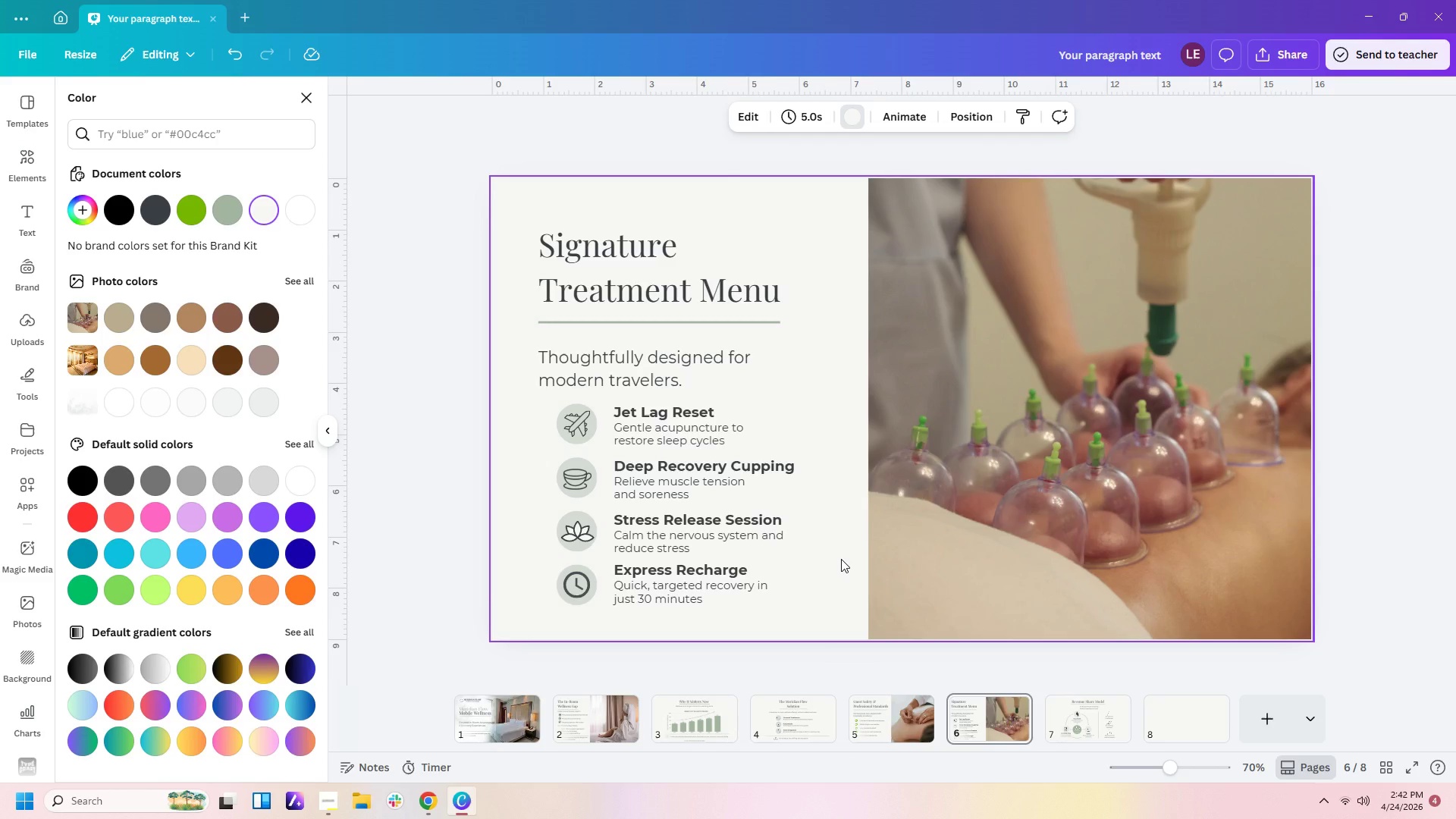 
left_click([24, 161])
 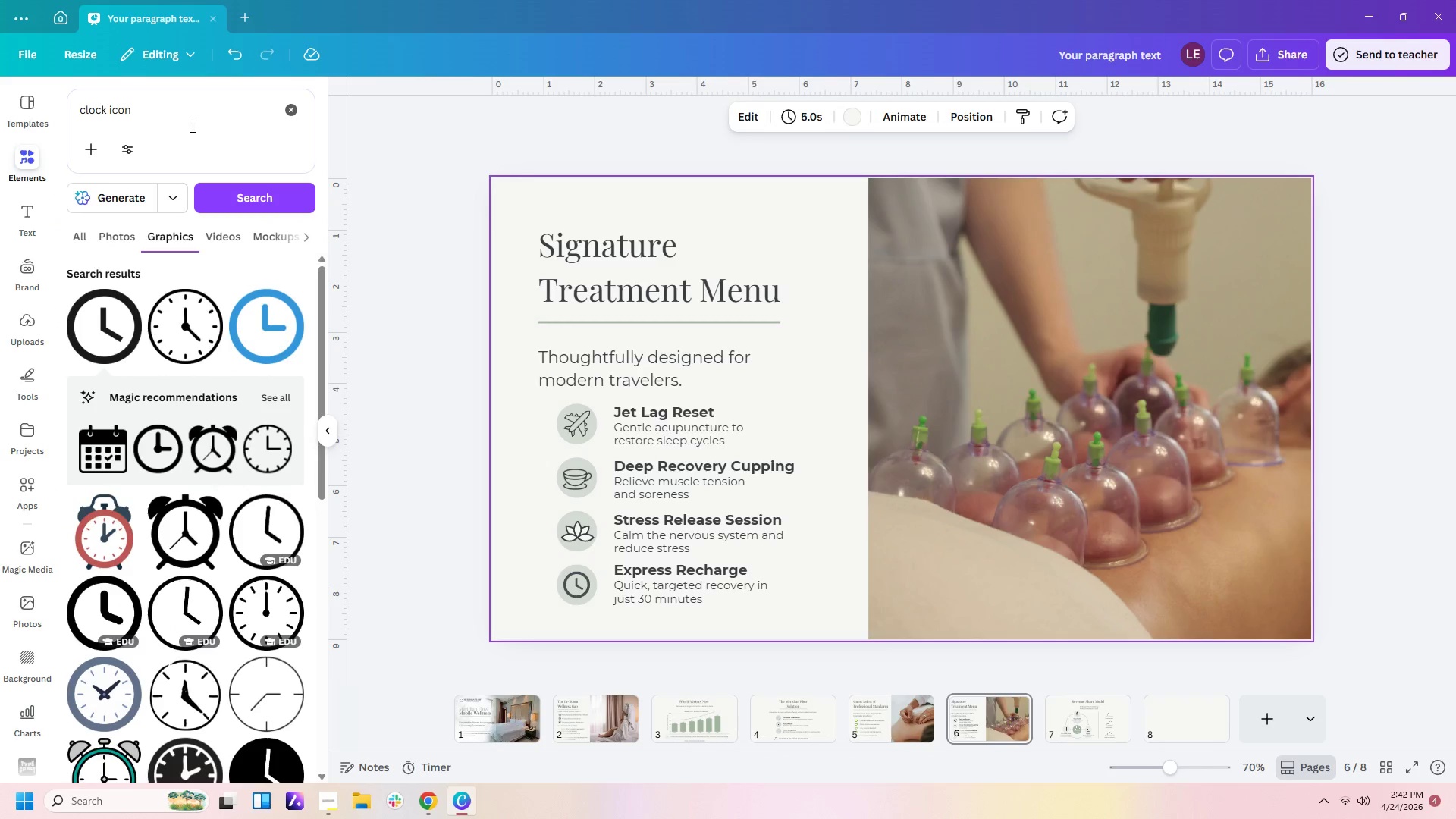 
left_click_drag(start_coordinate=[210, 109], to_coordinate=[0, 98])
 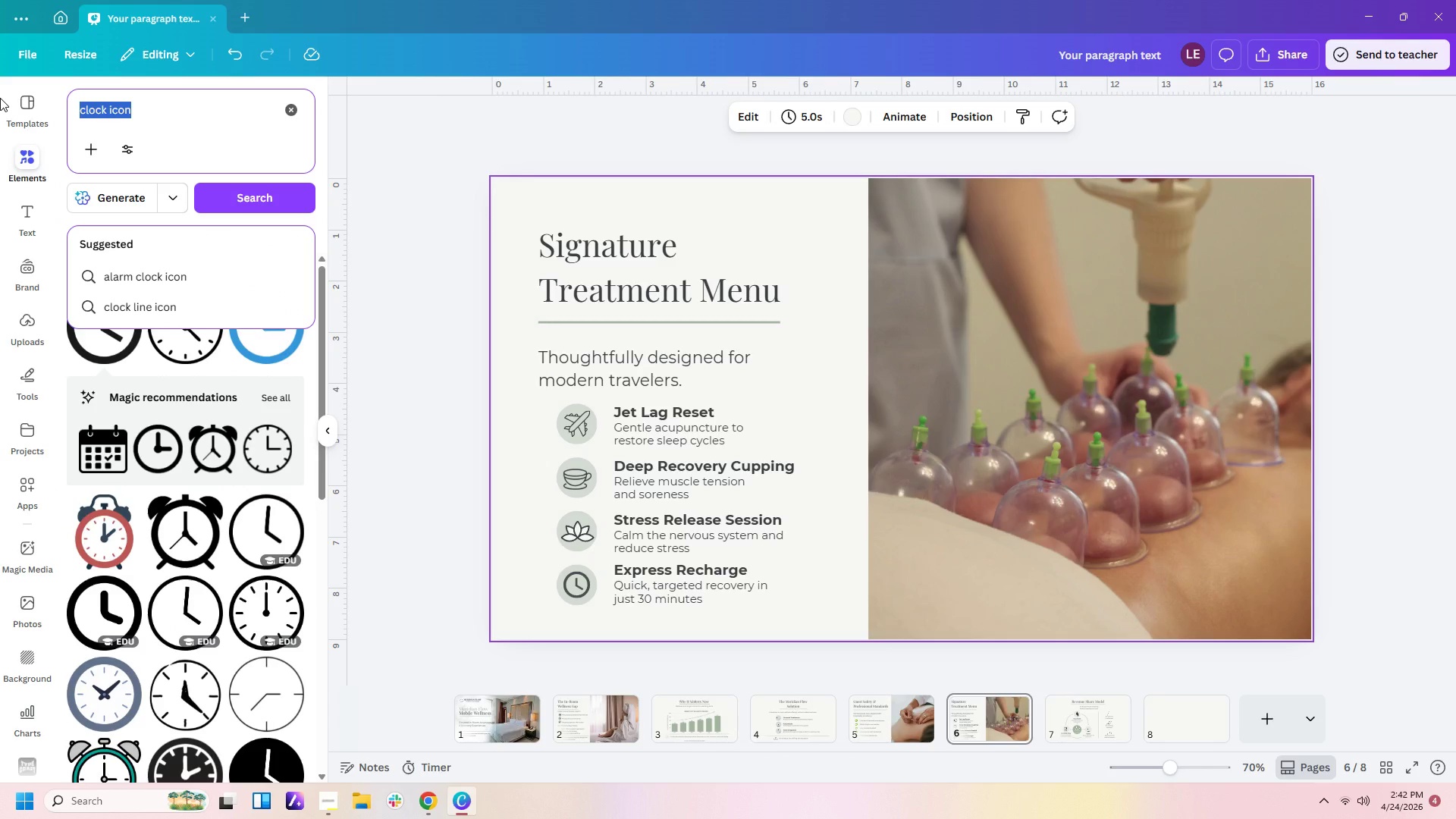 
type(cupo)
key(Backspace)
type(ping aesthetic)
 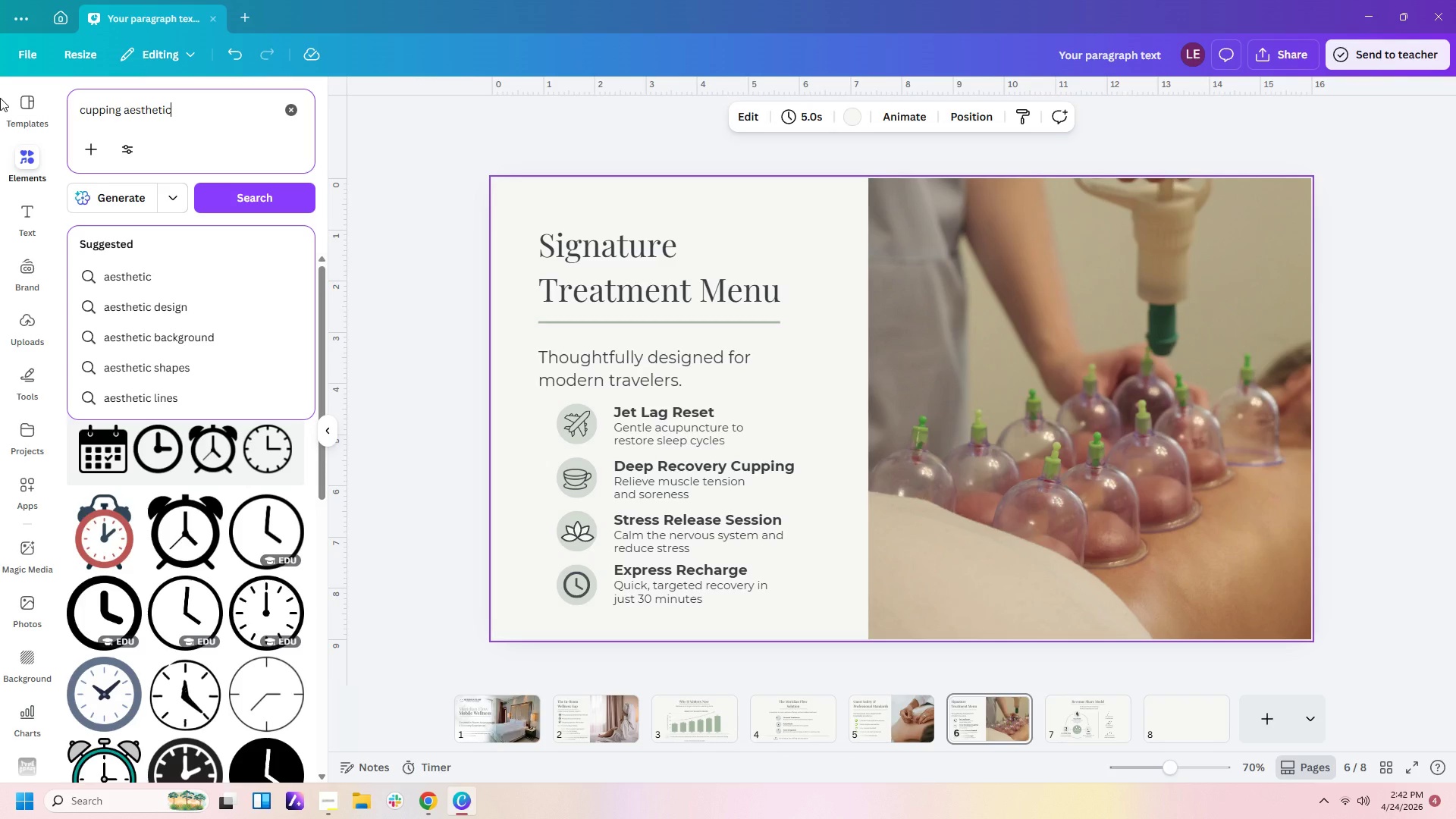 
wait(6.45)
 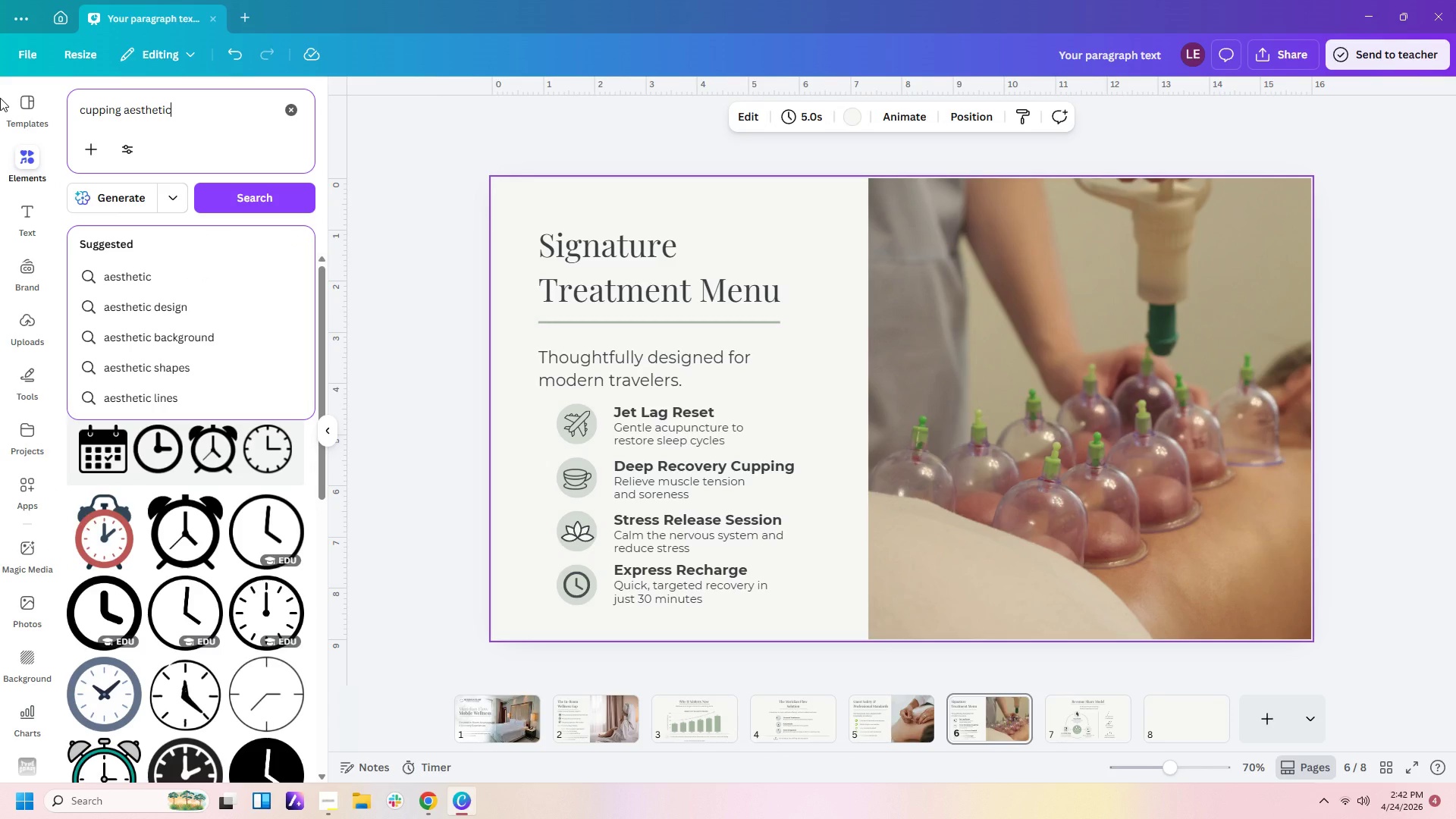 
key(Enter)
 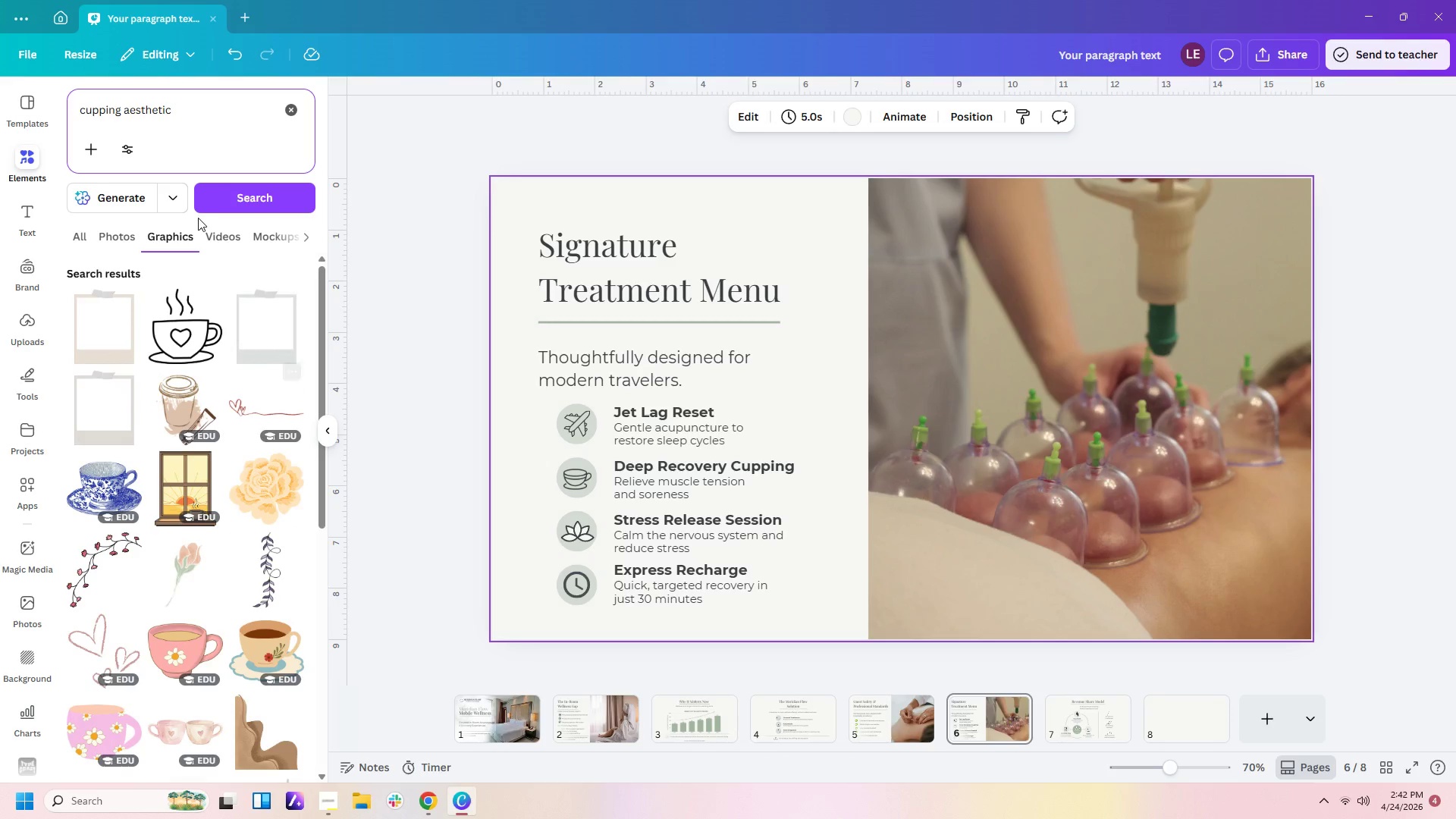 
left_click([123, 240])
 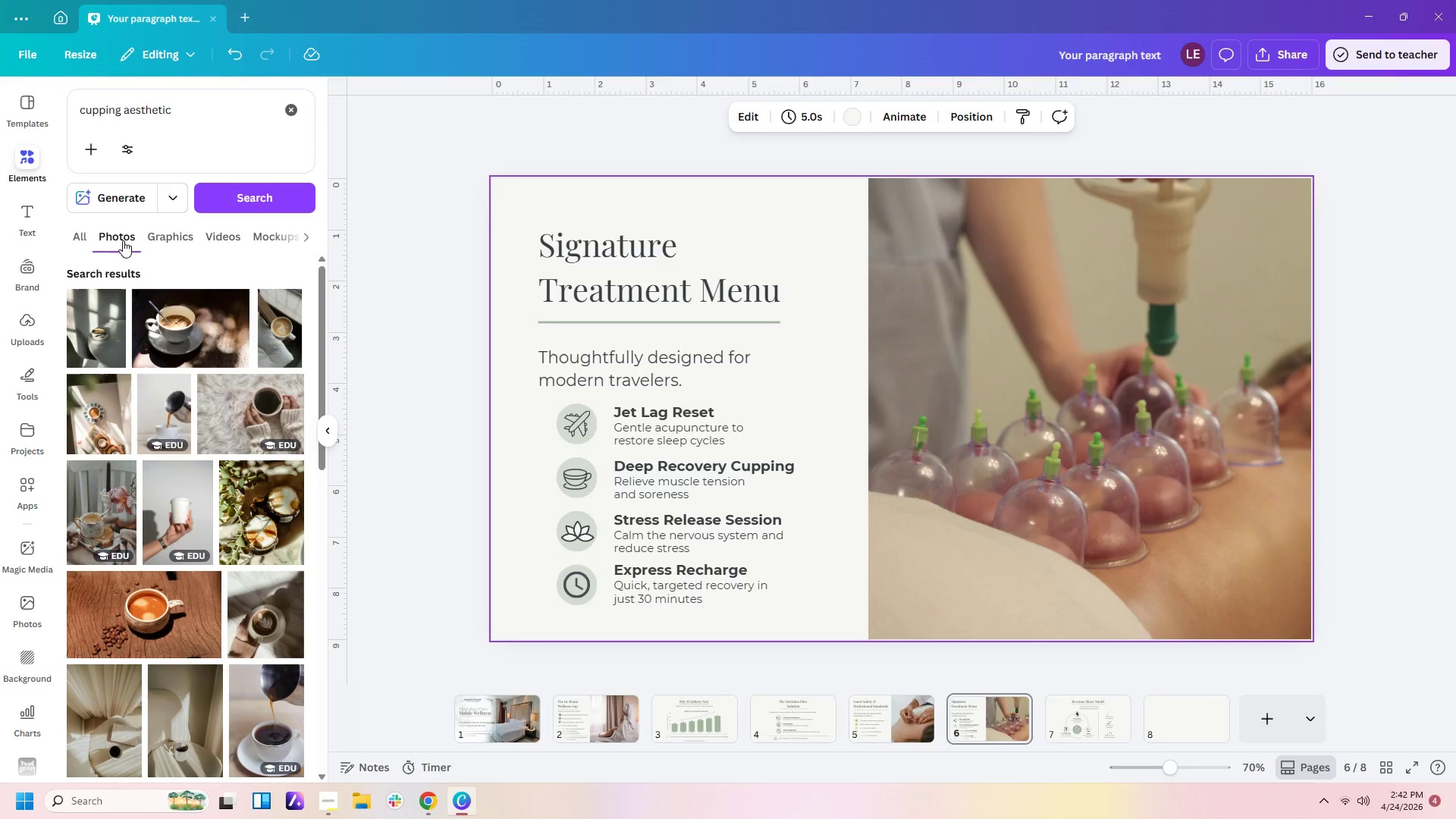 
wait(5.78)
 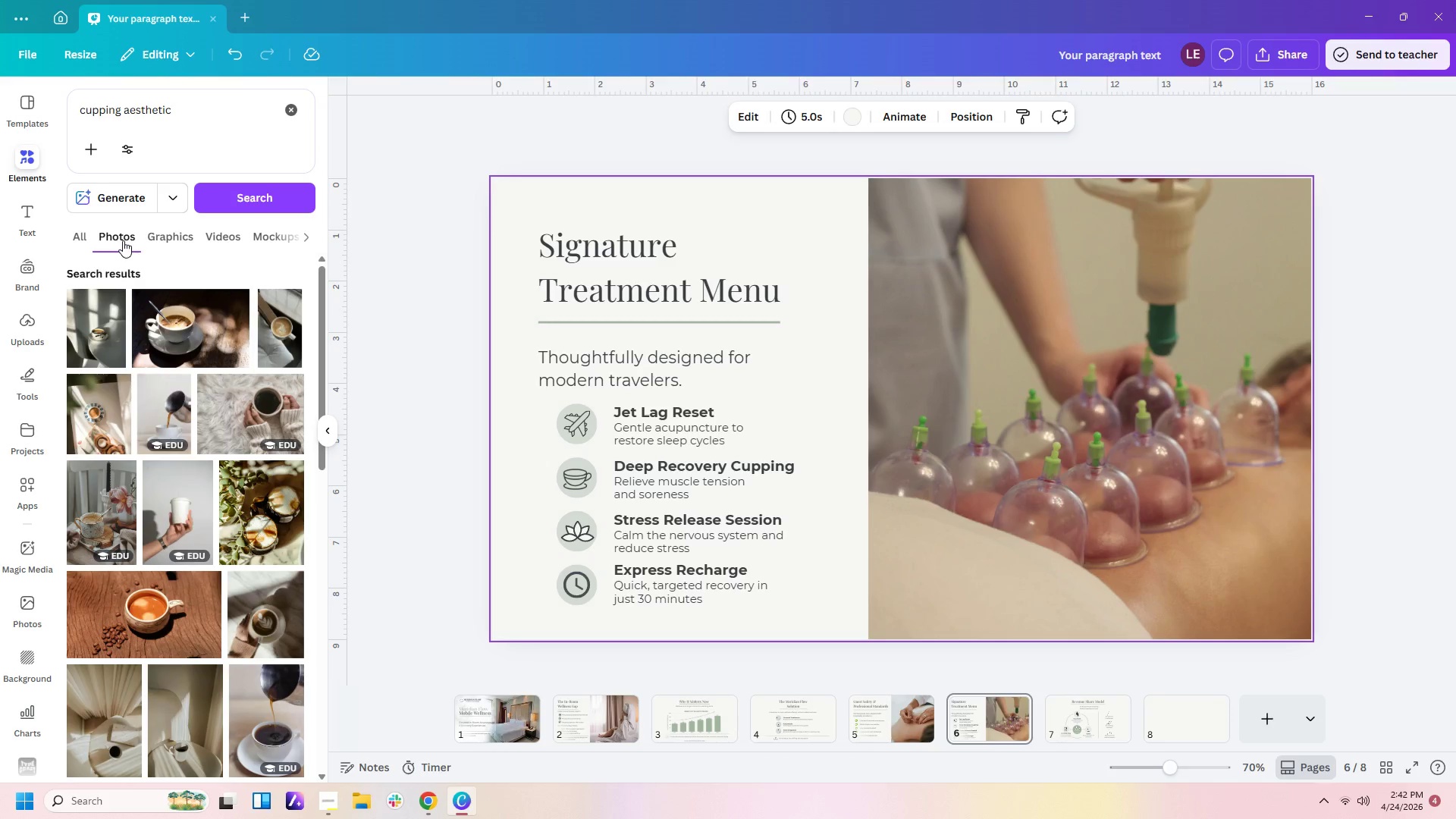 
left_click([121, 109])
 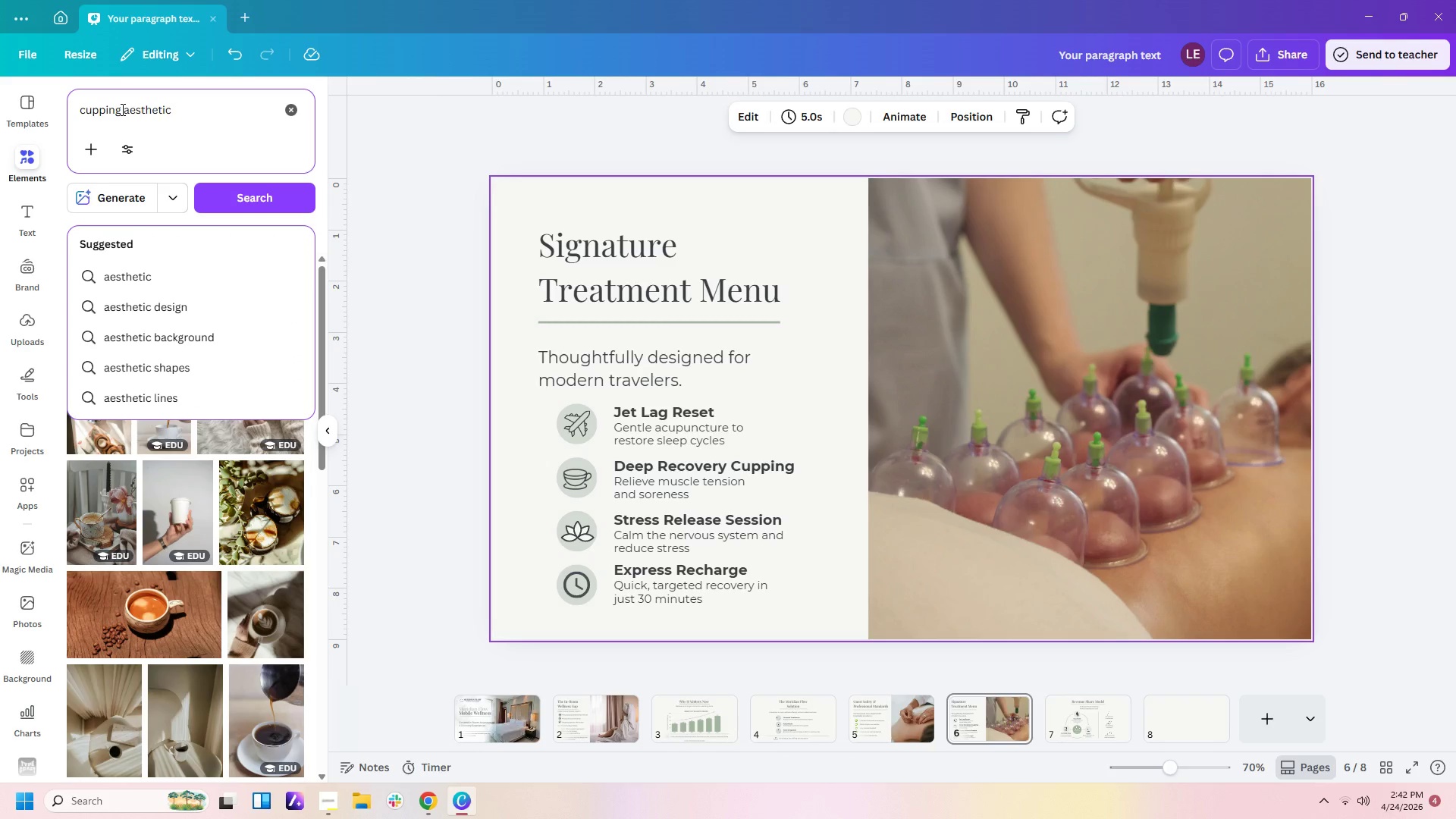 
type( theray)
key(Backspace)
type(py)
 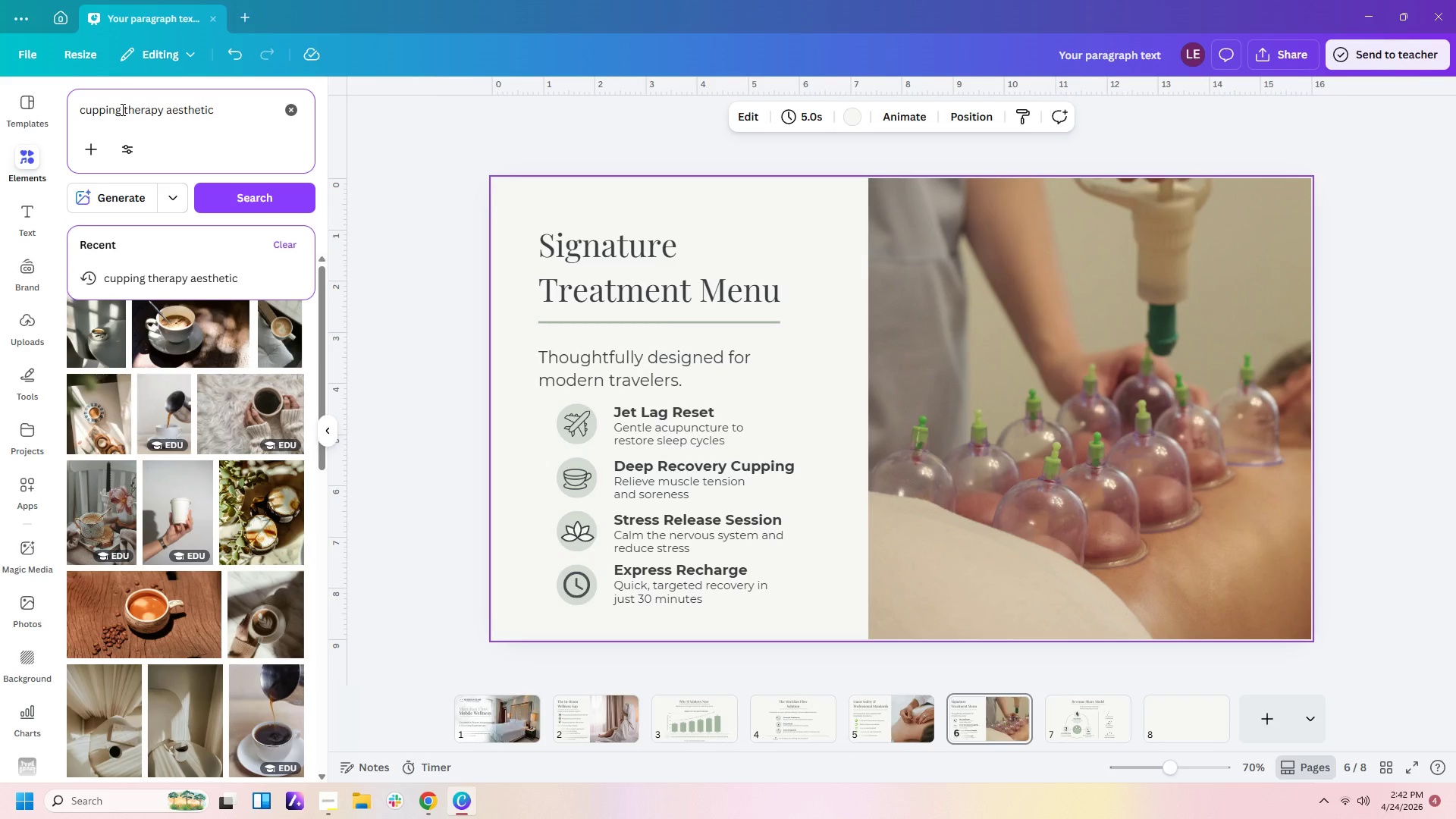 
key(Enter)
 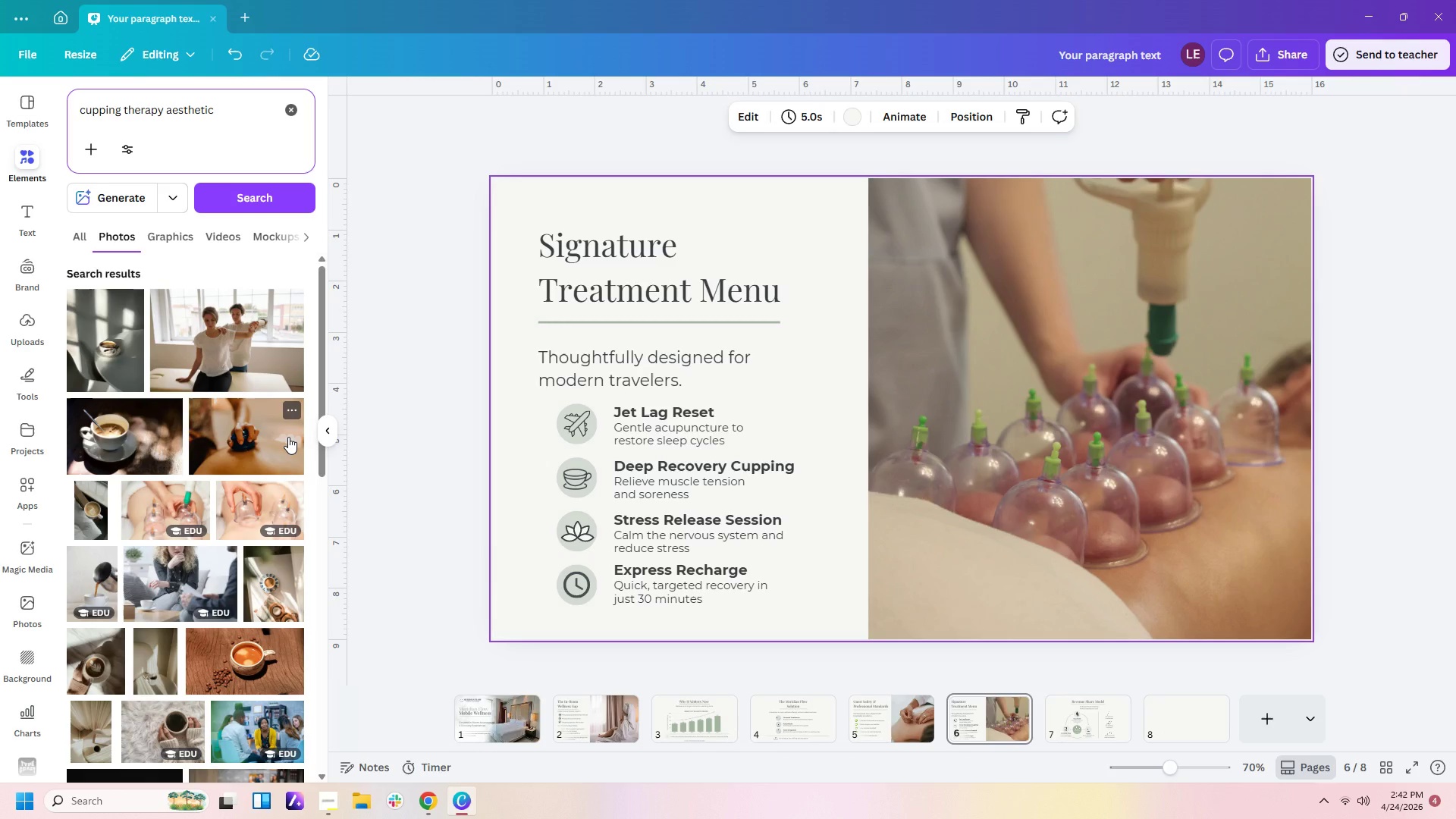 
left_click([174, 495])
 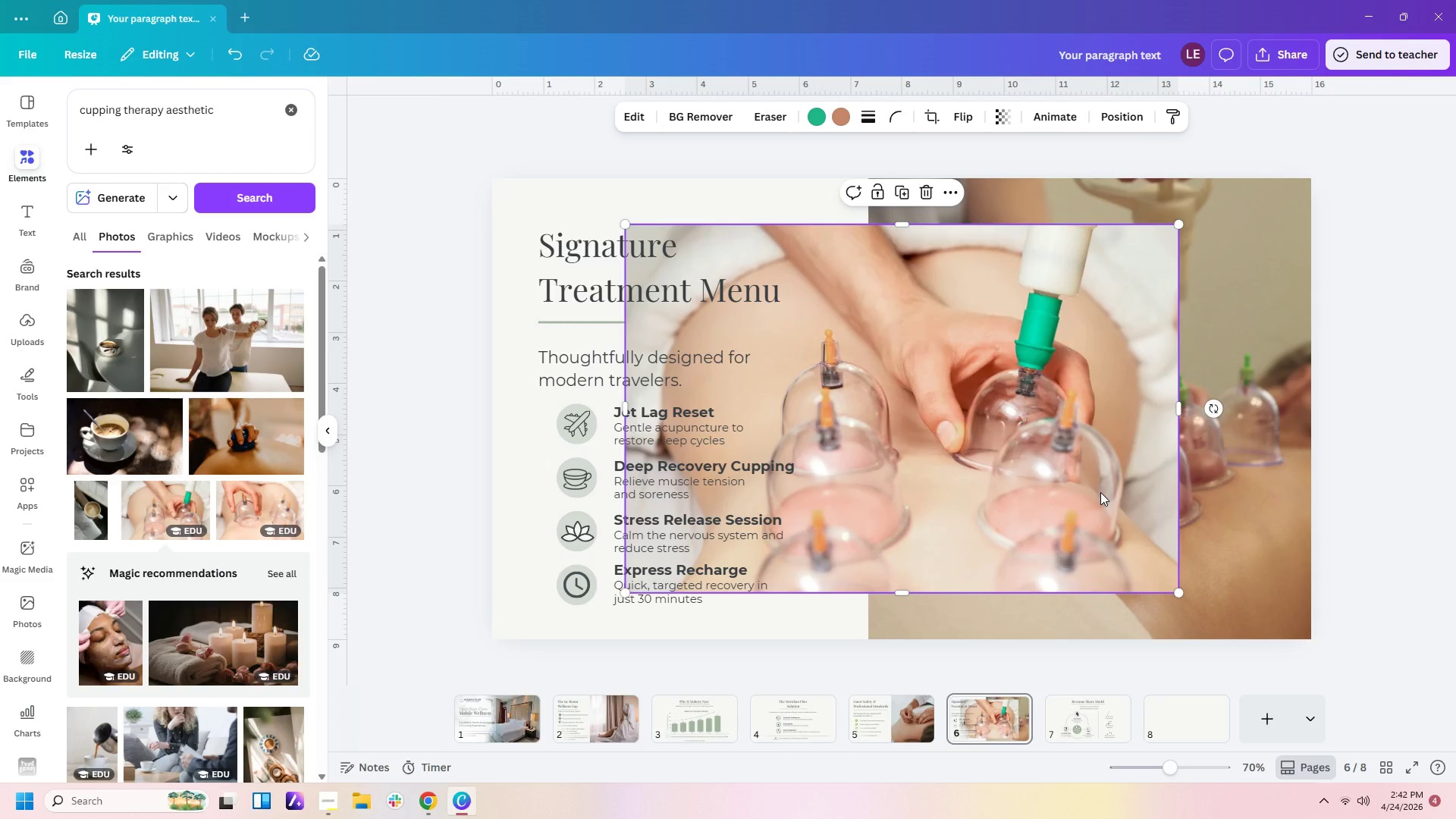 
left_click([1100, 492])
 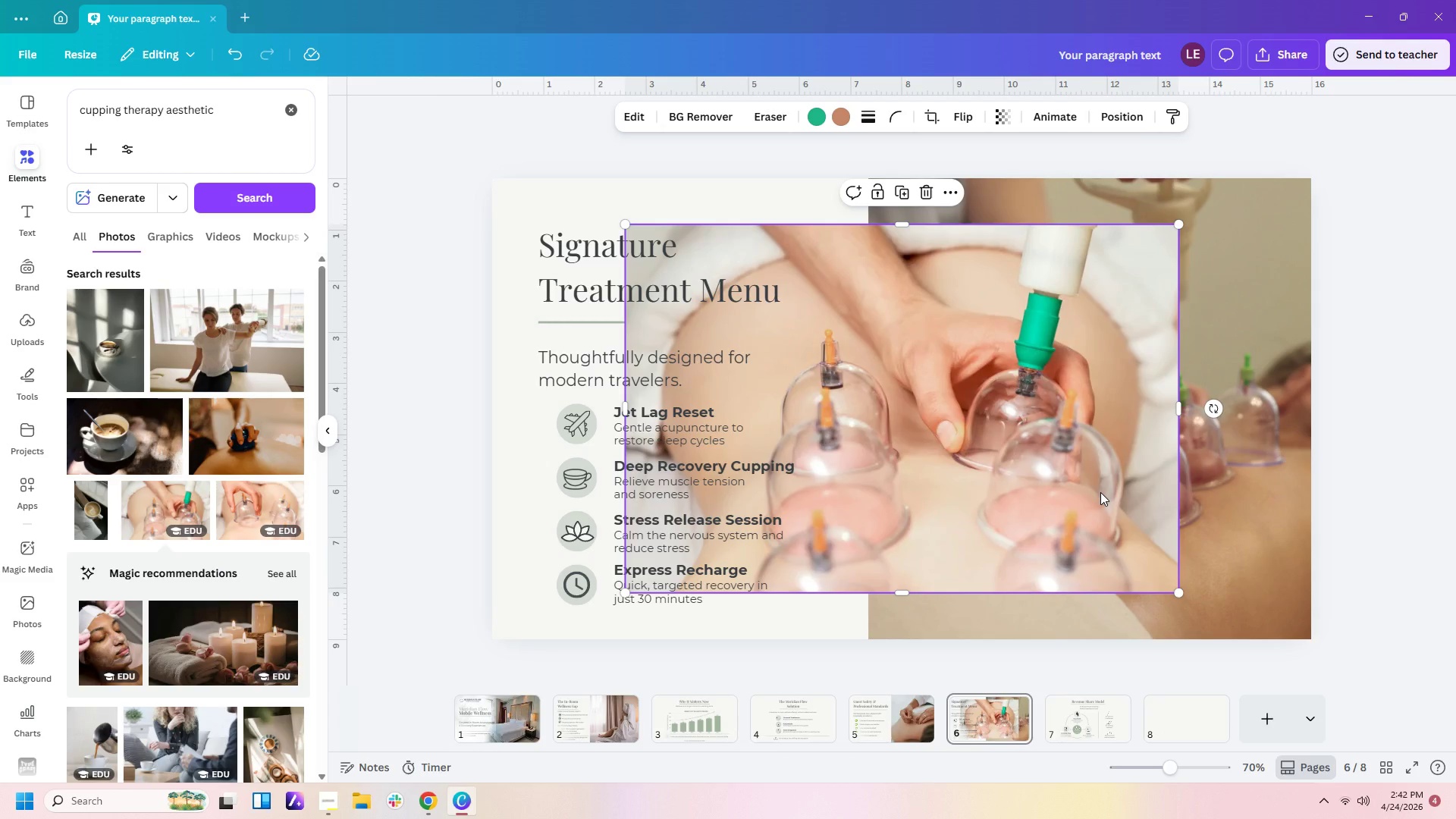 
key(Delete)
 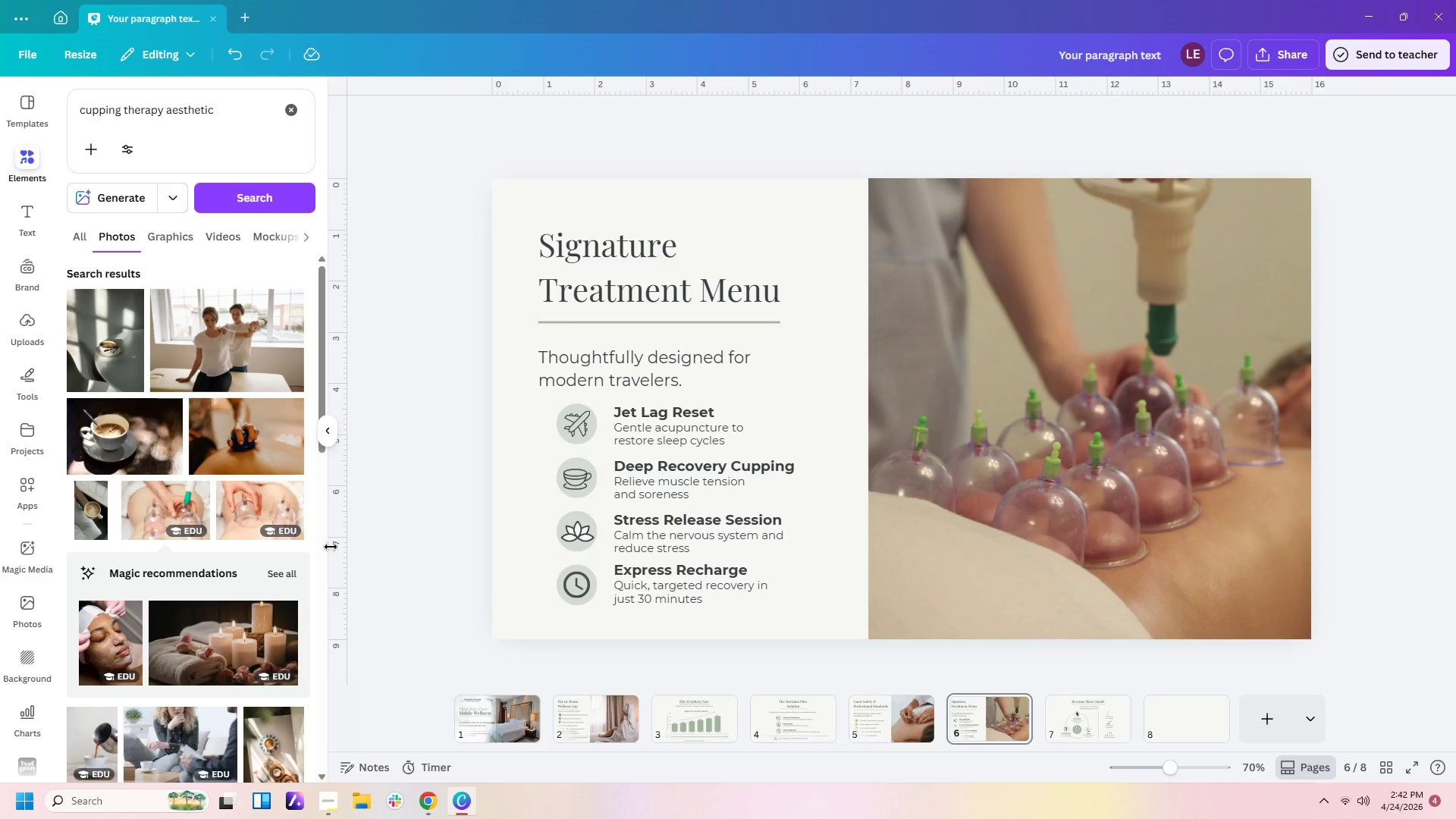 
left_click([273, 500])
 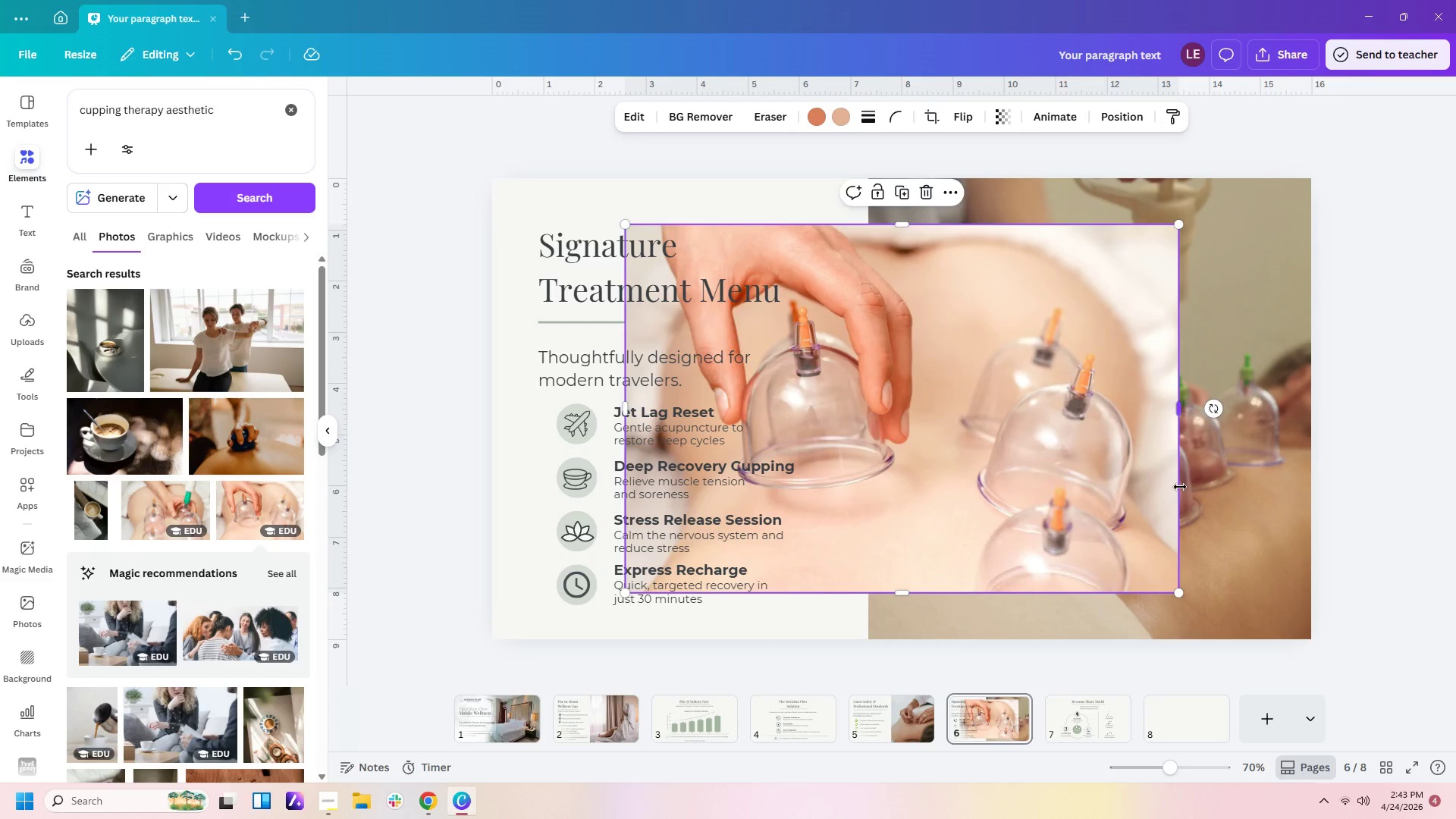 
left_click_drag(start_coordinate=[1071, 483], to_coordinate=[1207, 444])
 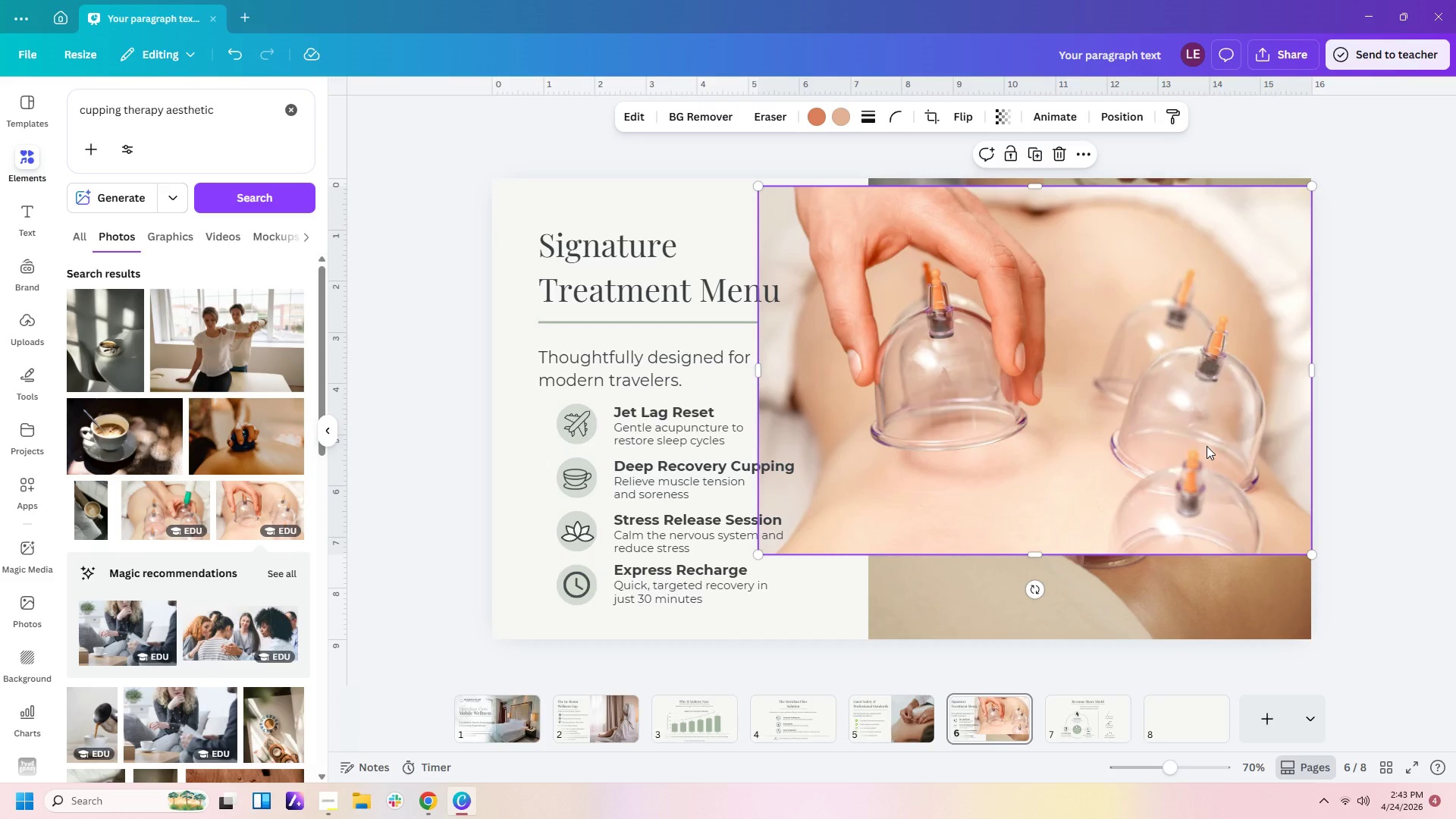 
key(Delete)
 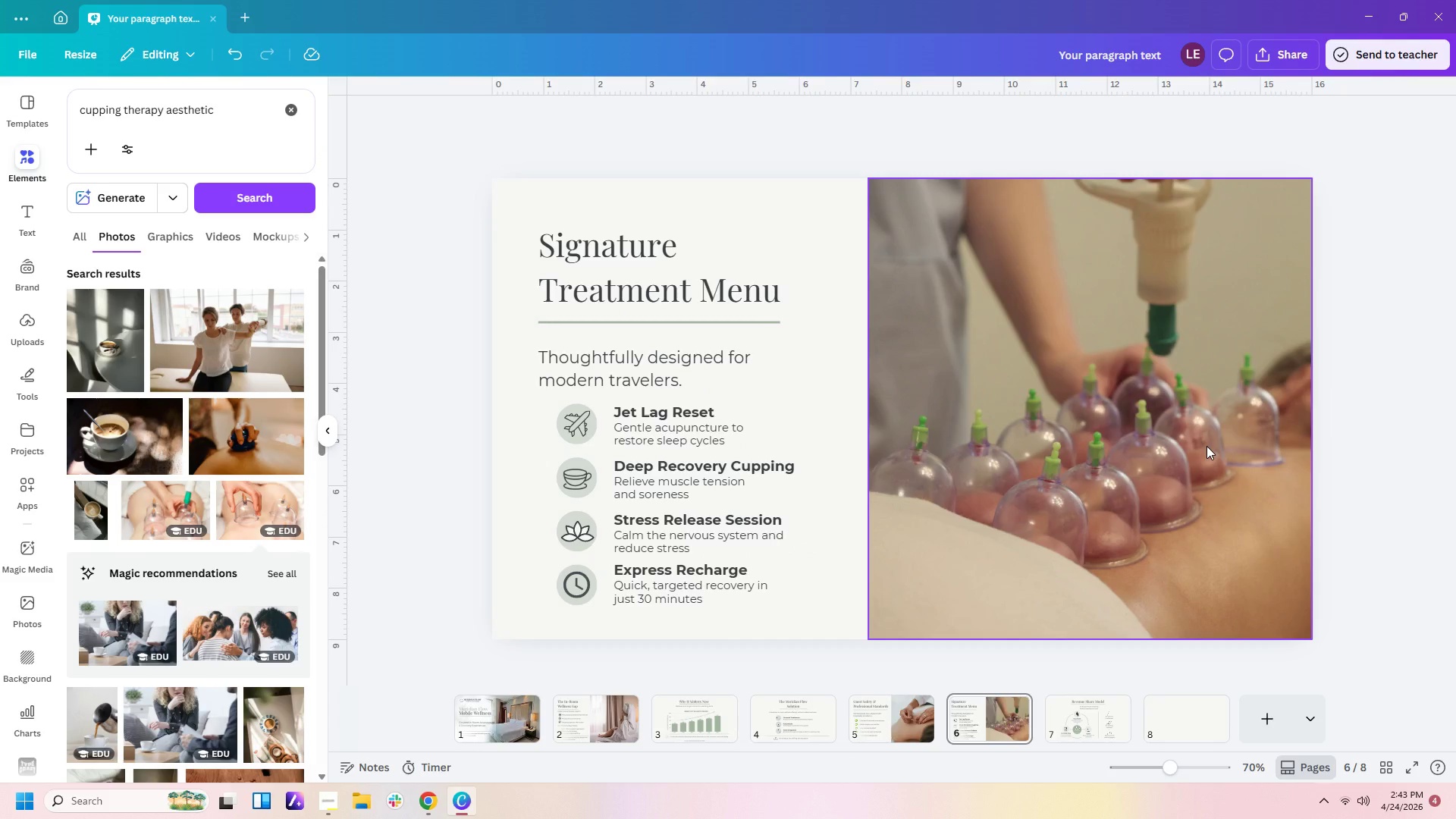 
scroll: coordinate [1207, 446], scroll_direction: up, amount: 1.0
 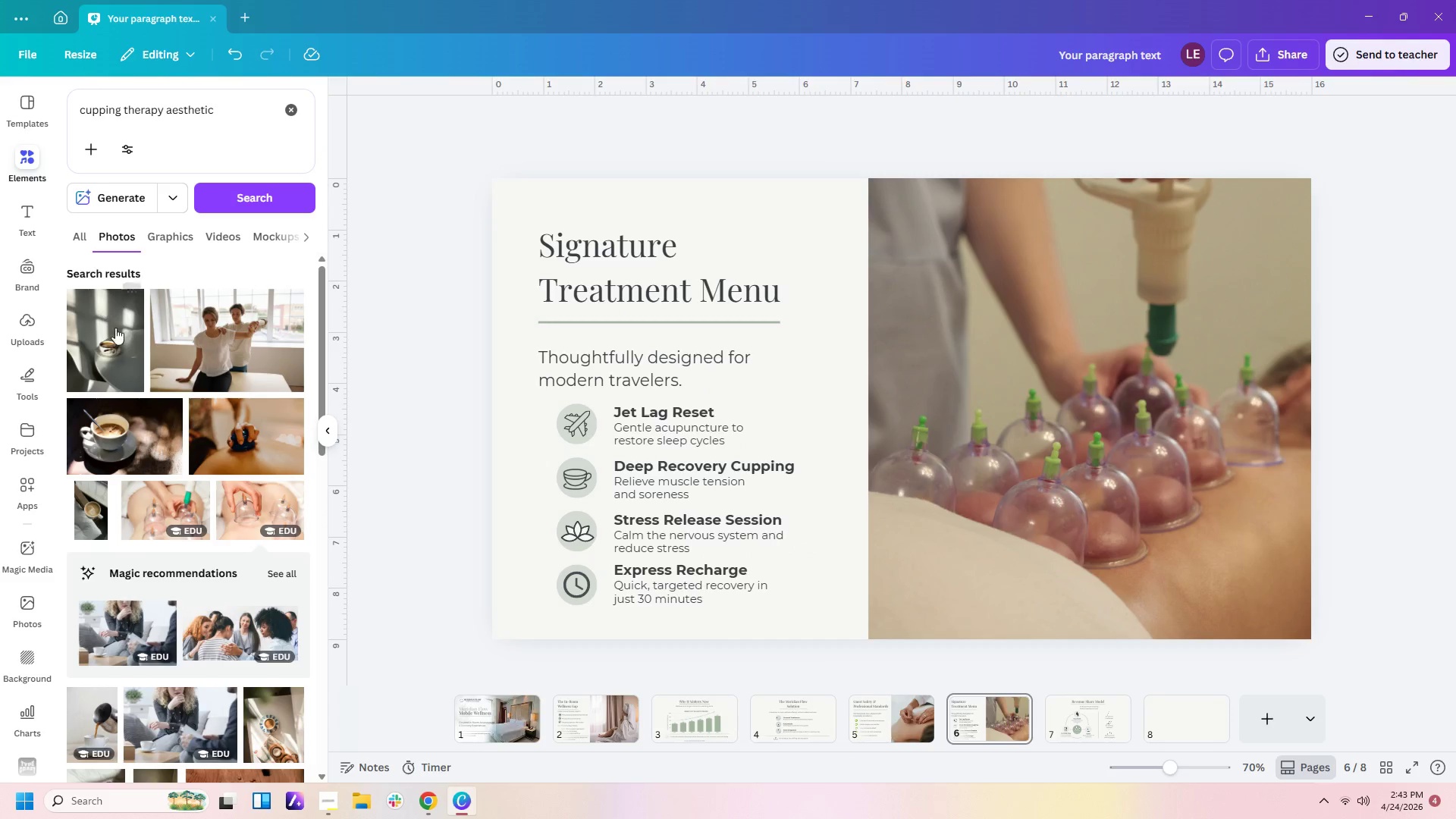 
scroll: coordinate [188, 513], scroll_direction: down, amount: 15.0
 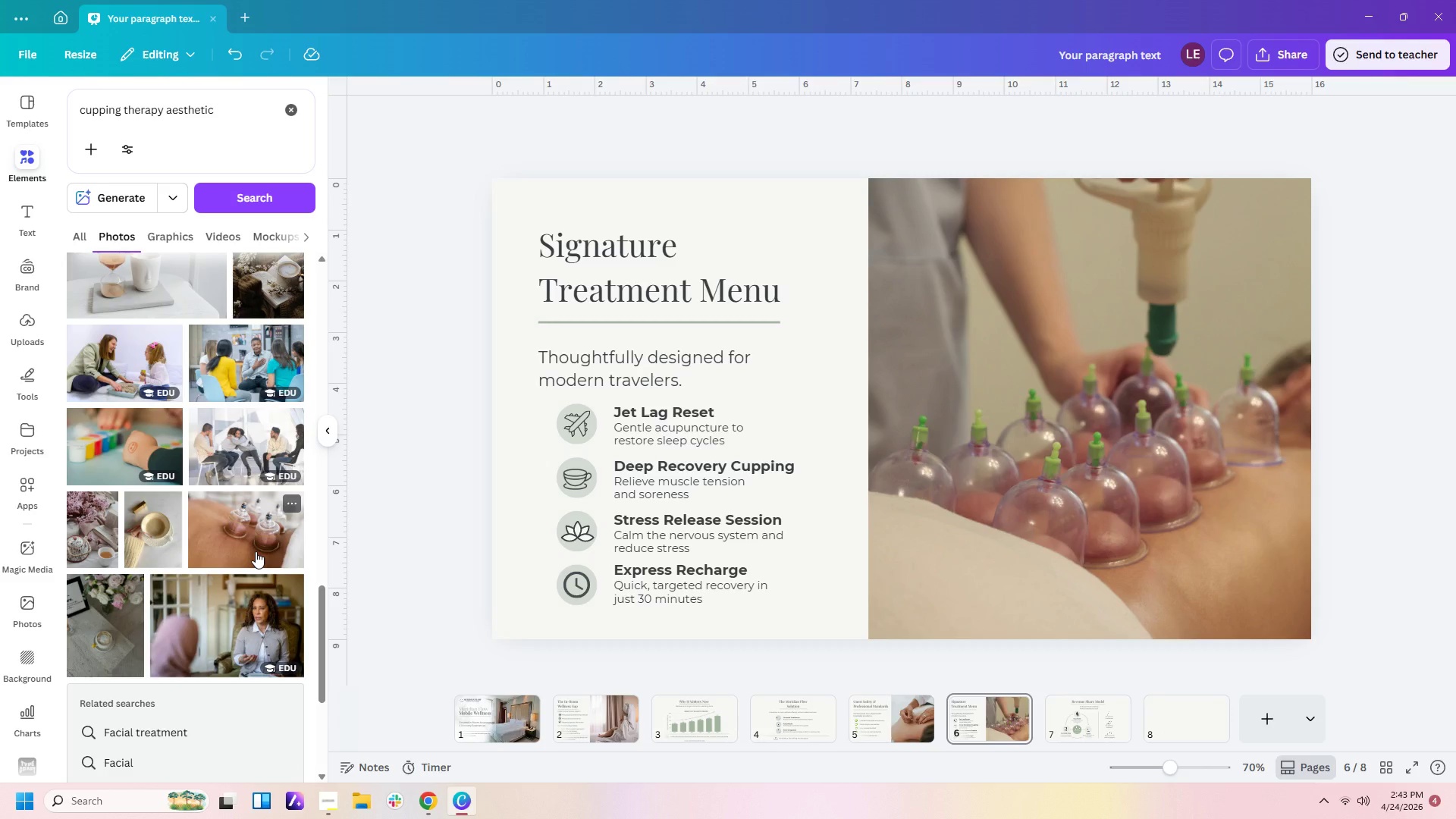 
scroll: coordinate [256, 551], scroll_direction: down, amount: 2.0
 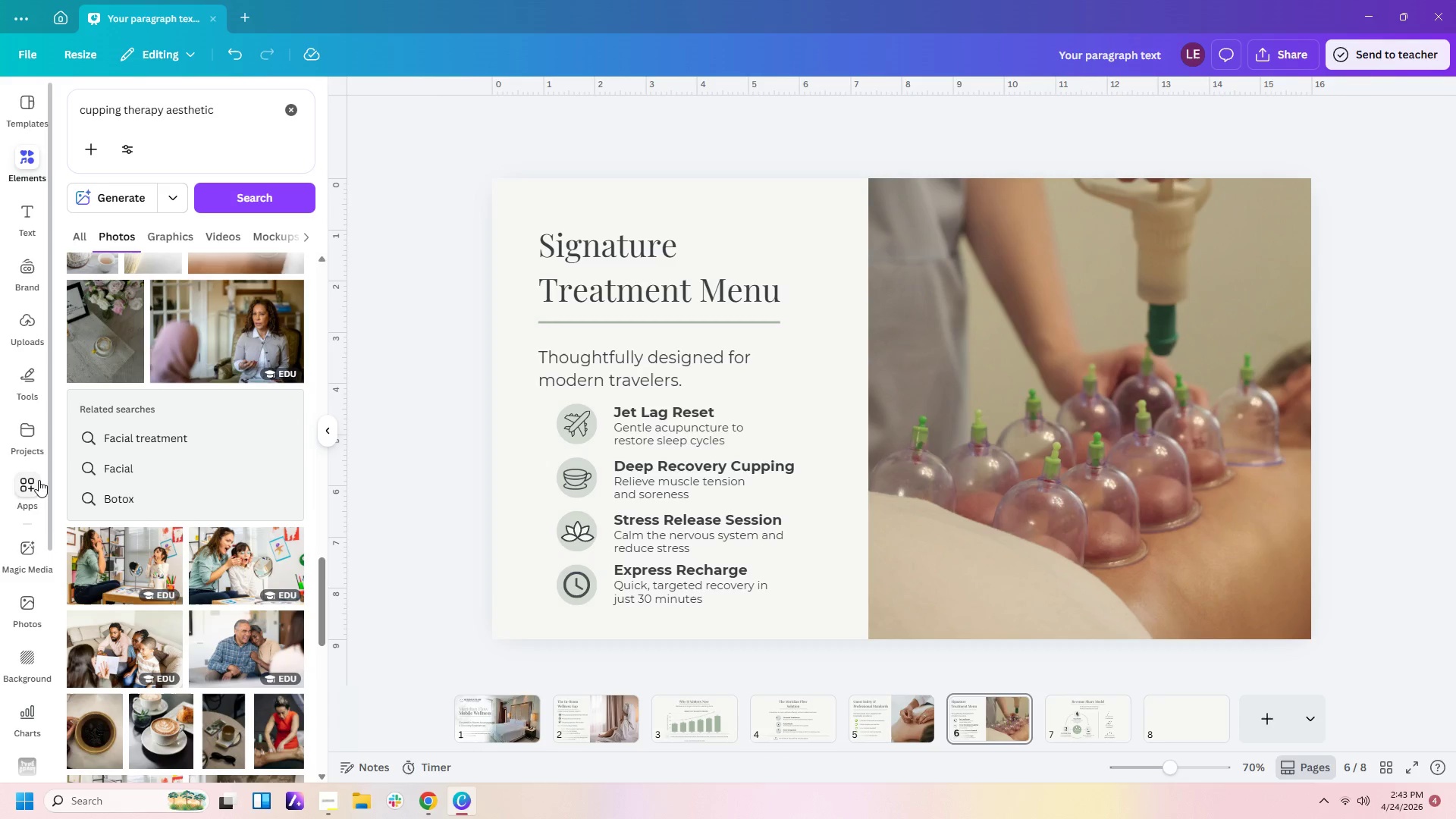 
left_click([35, 562])
 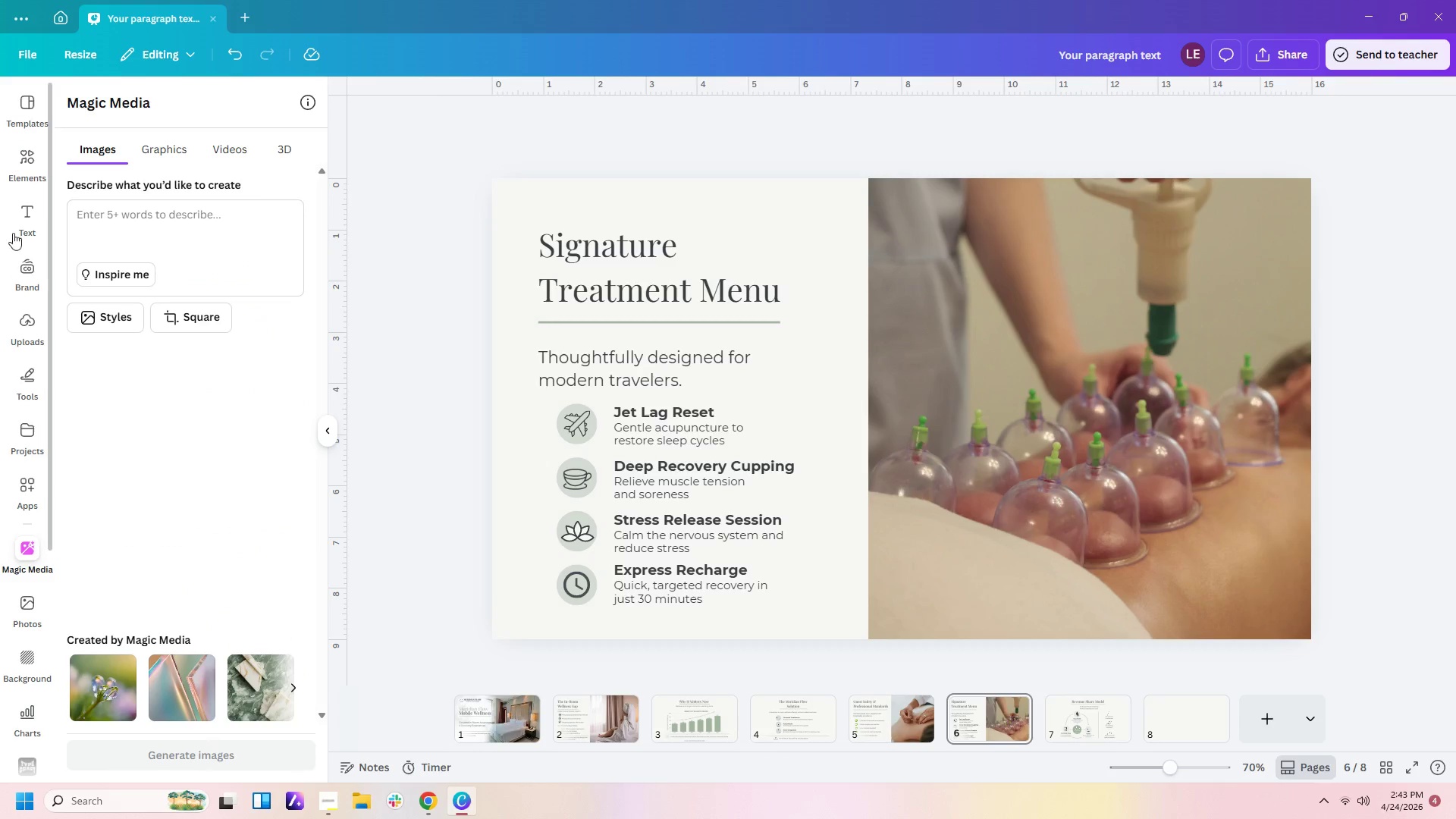 
left_click([23, 160])
 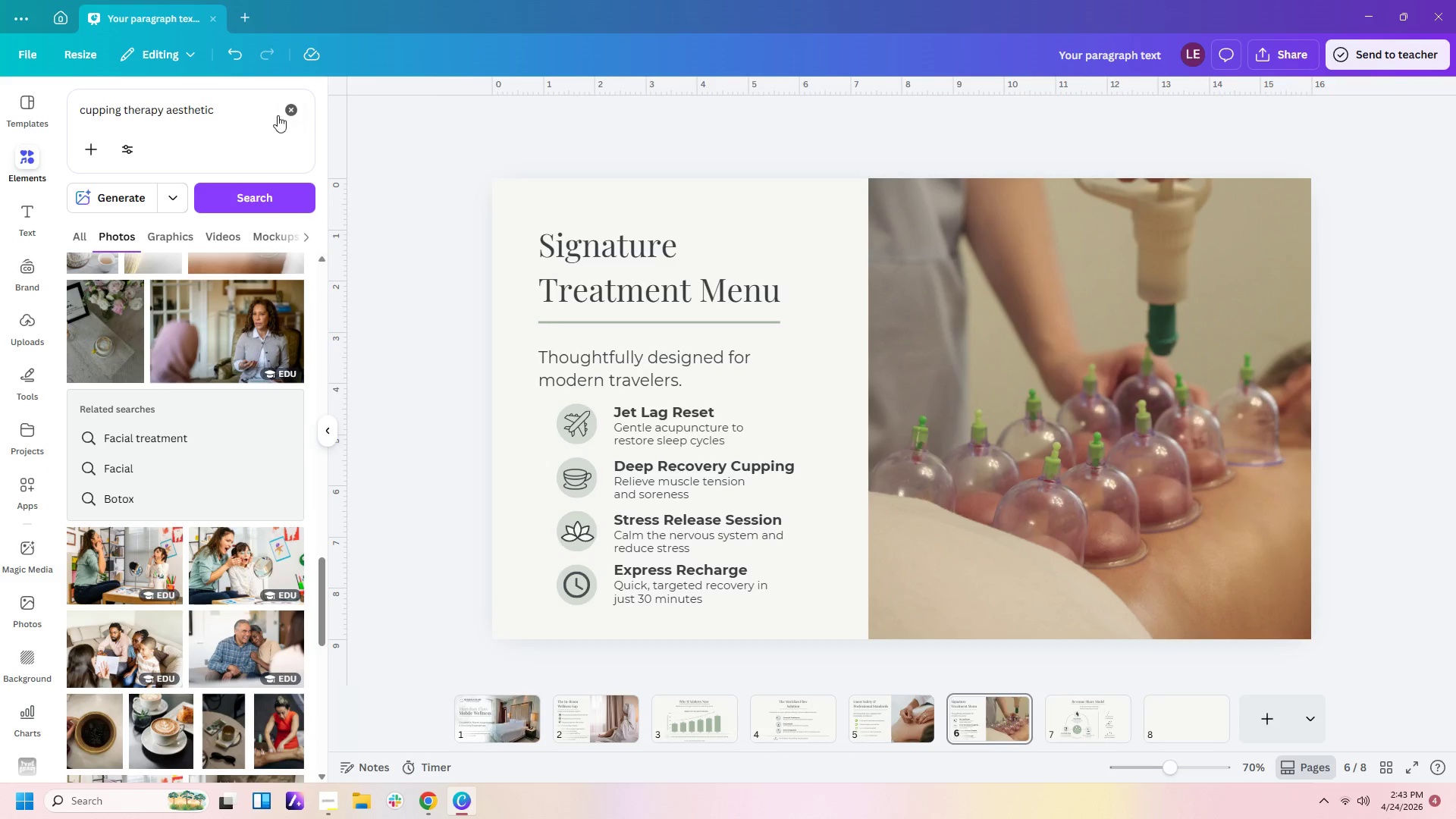 
left_click_drag(start_coordinate=[250, 114], to_coordinate=[0, 60])
 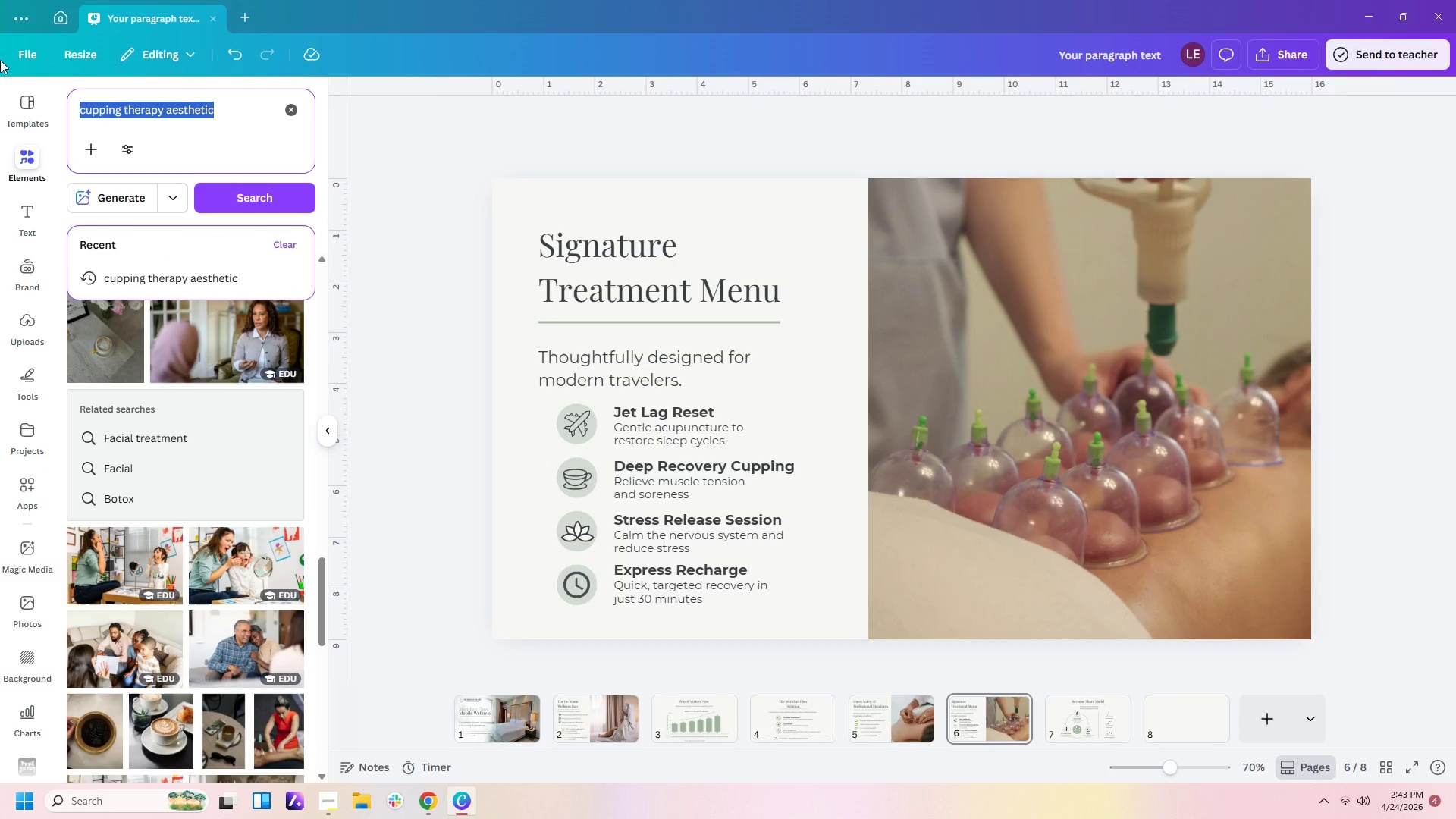 
key(Control+C)
 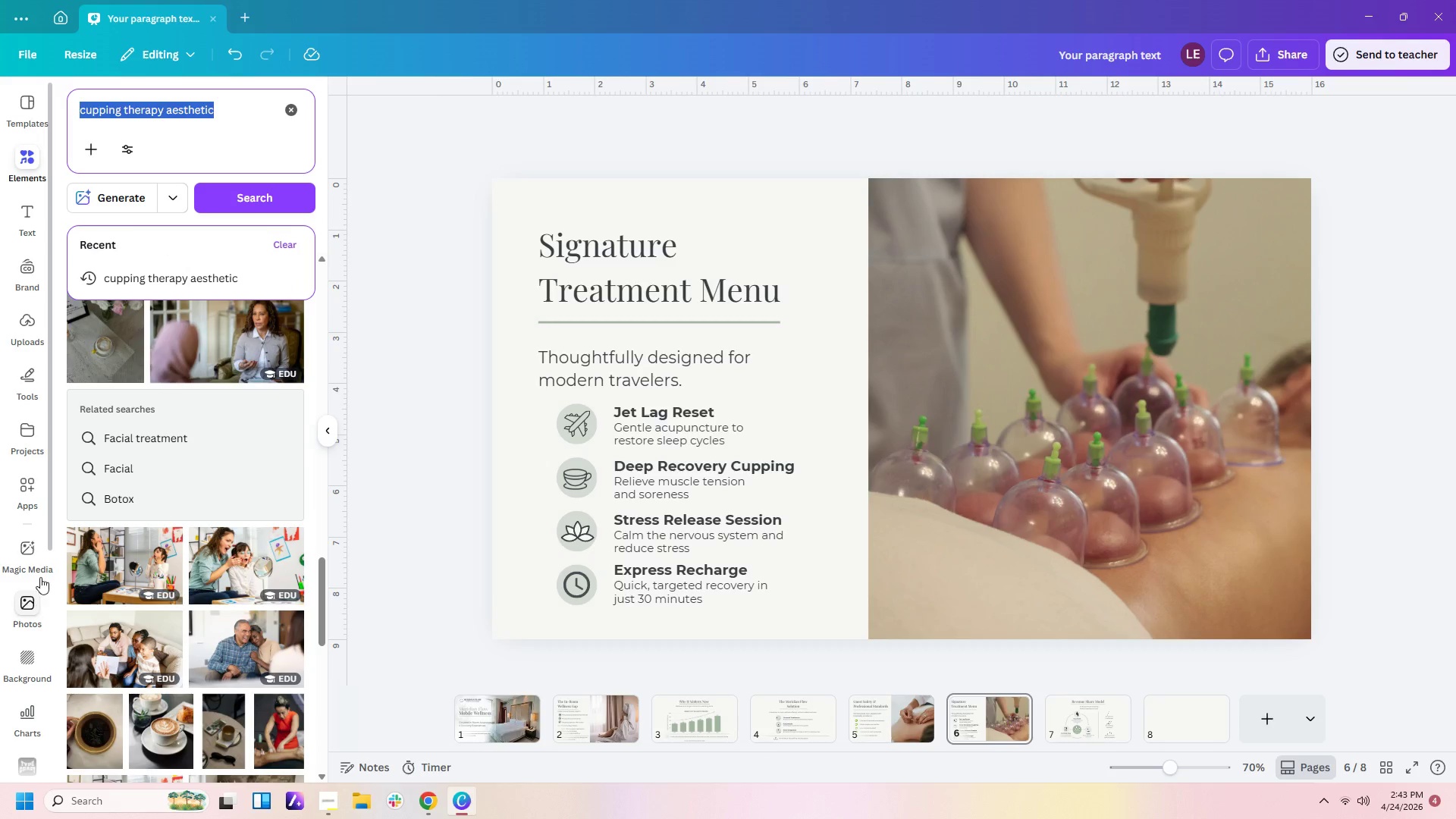 
left_click([31, 548])
 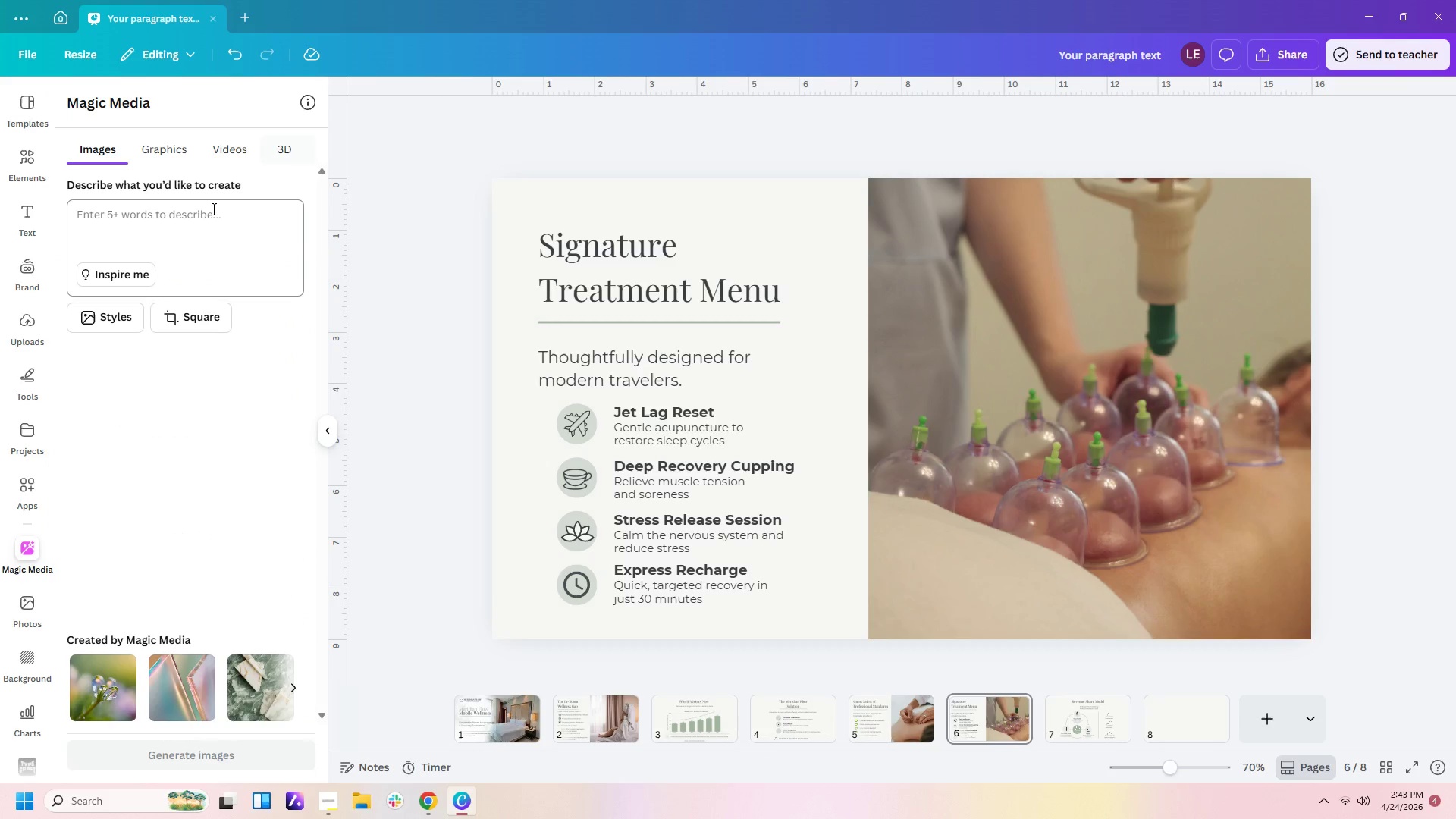 
left_click([205, 232])
 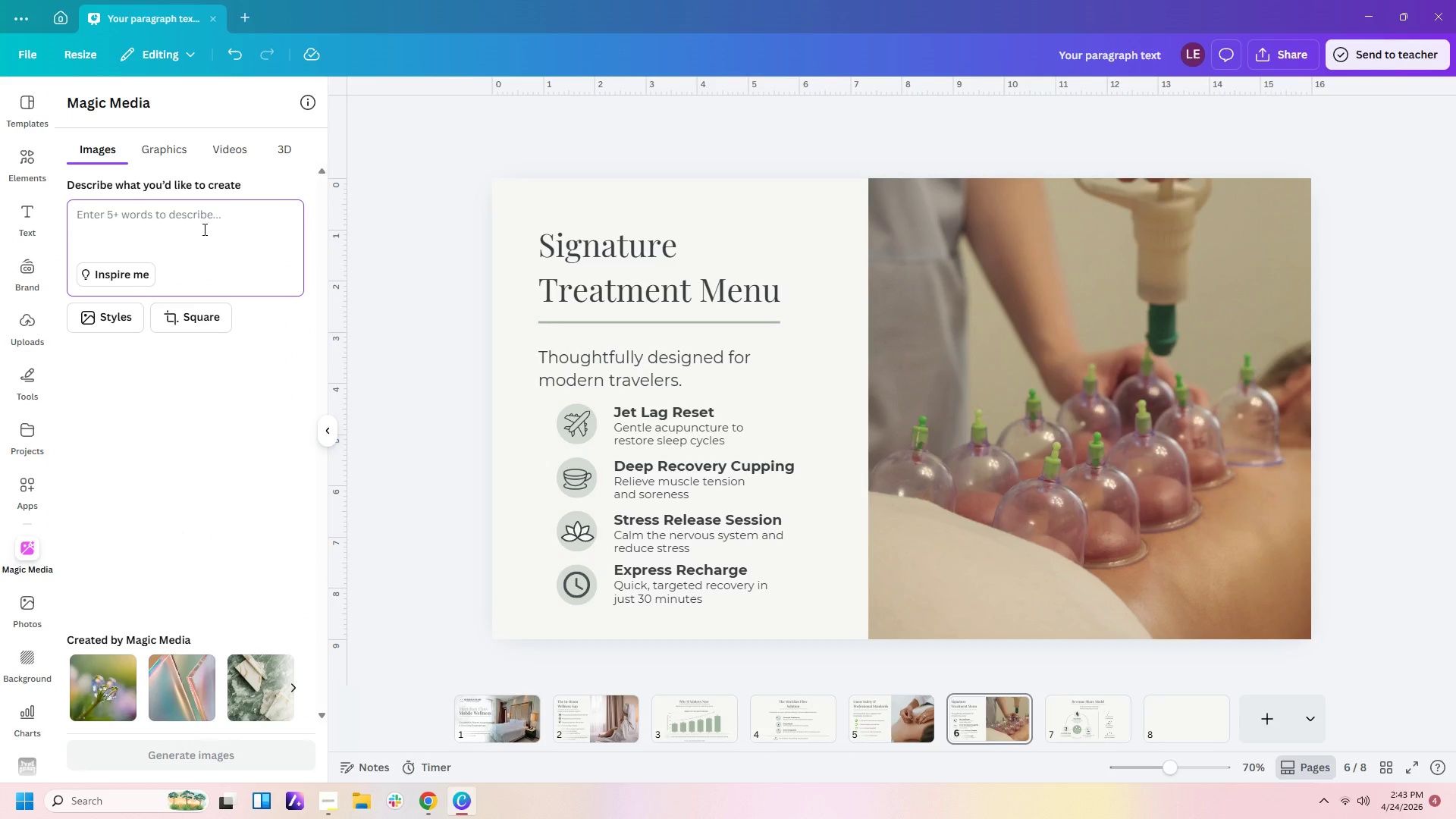 
key(Control+V)
 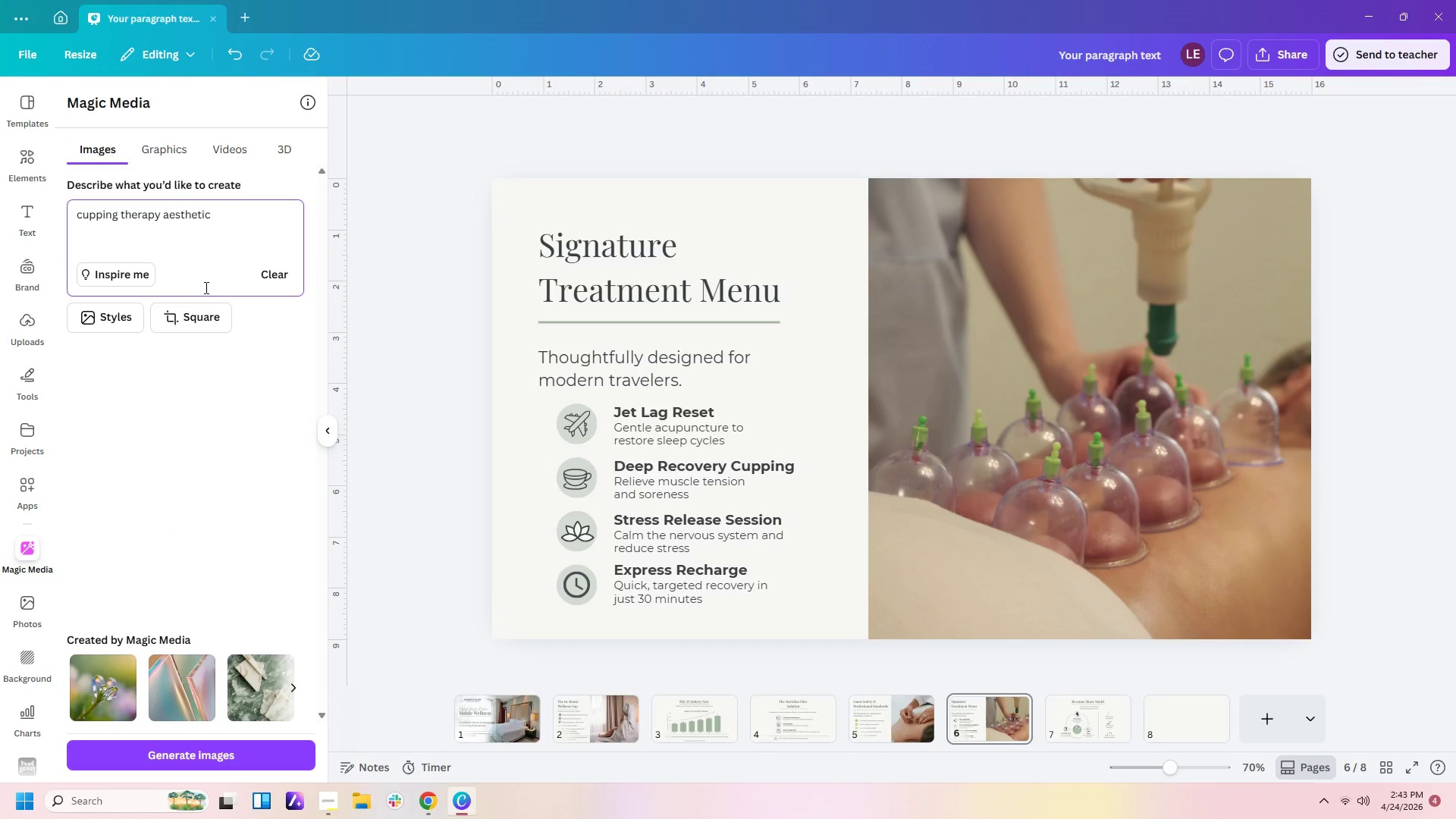 
left_click([200, 309])
 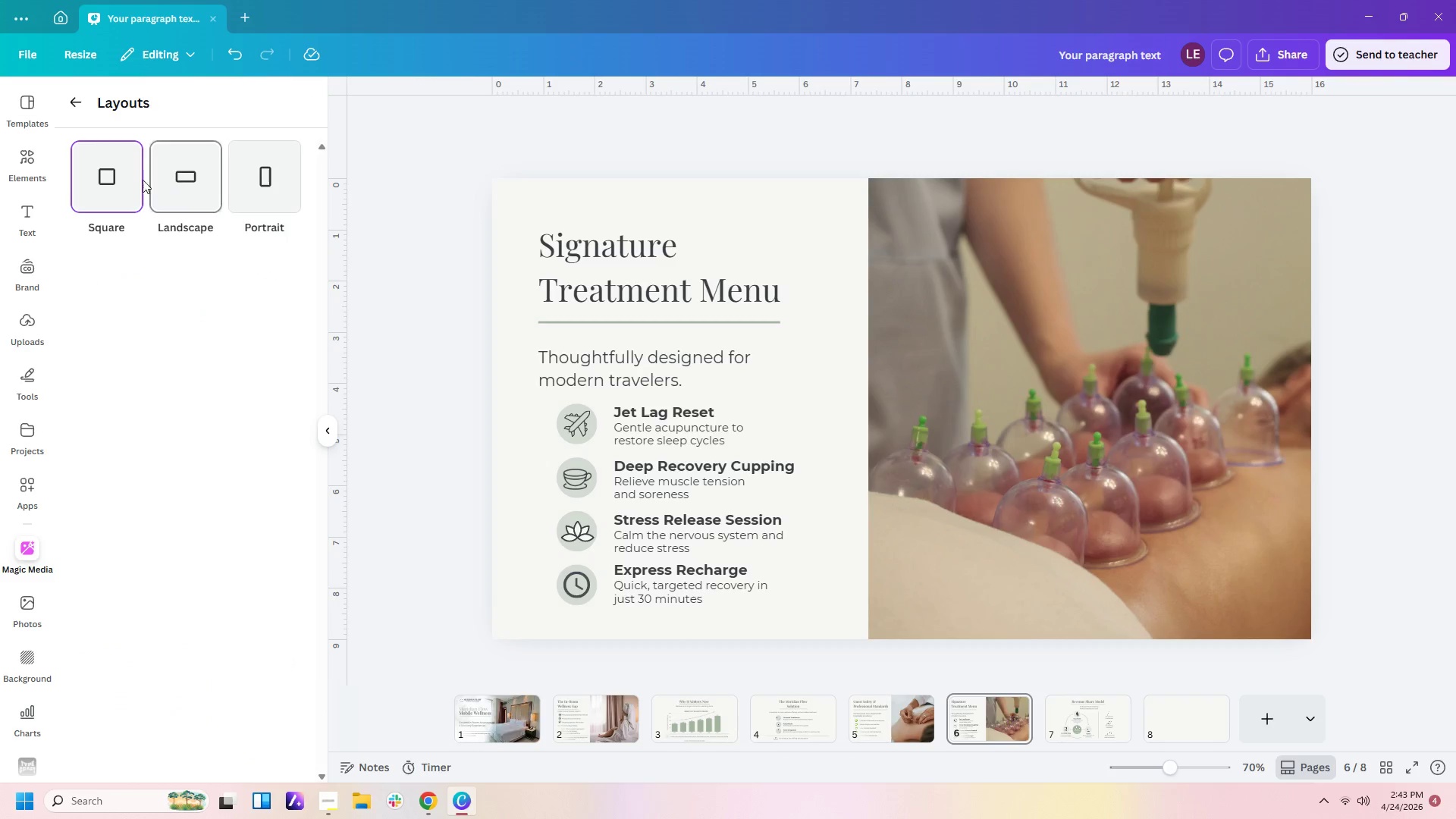 
left_click([118, 175])
 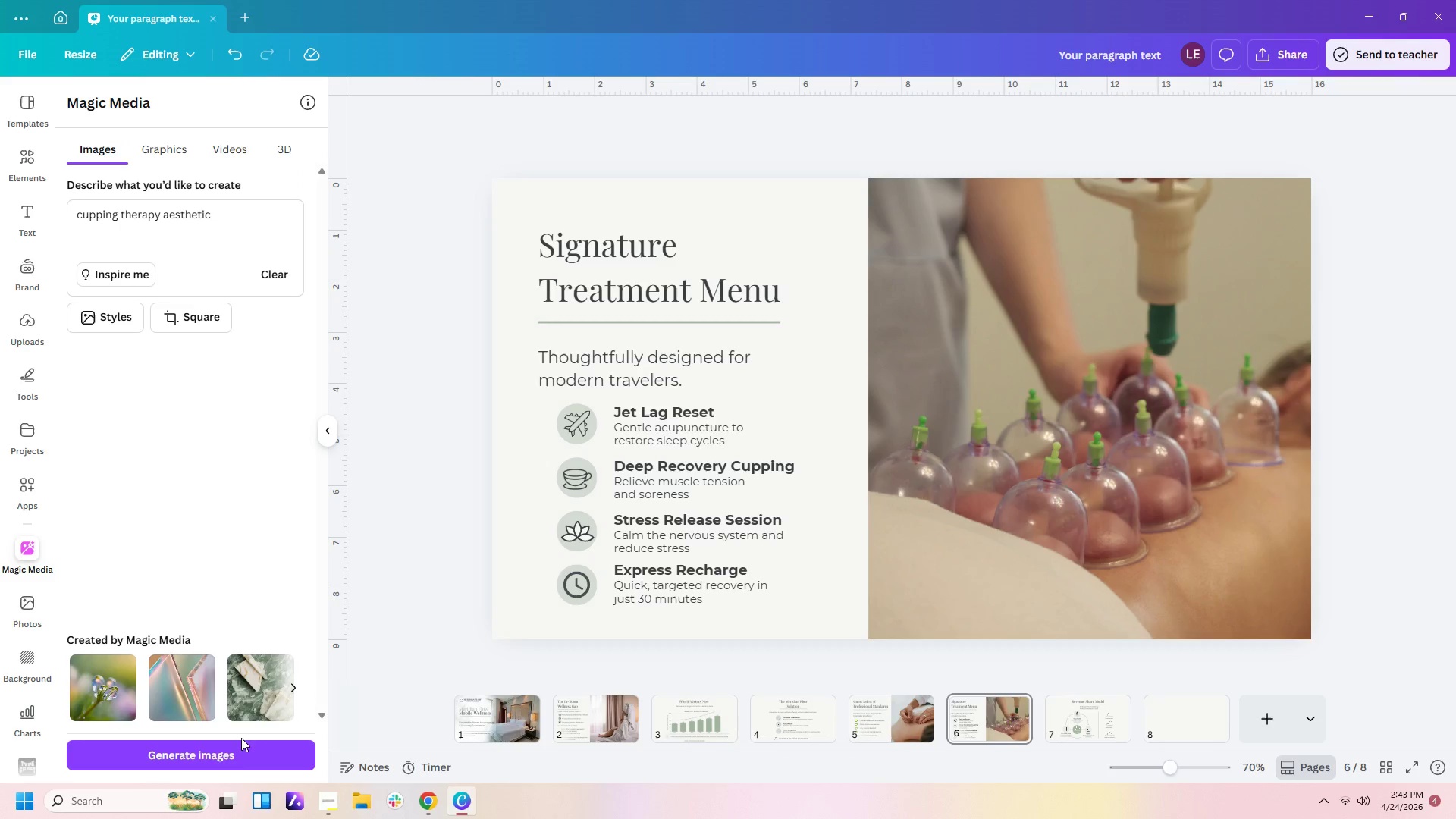 
left_click([241, 761])
 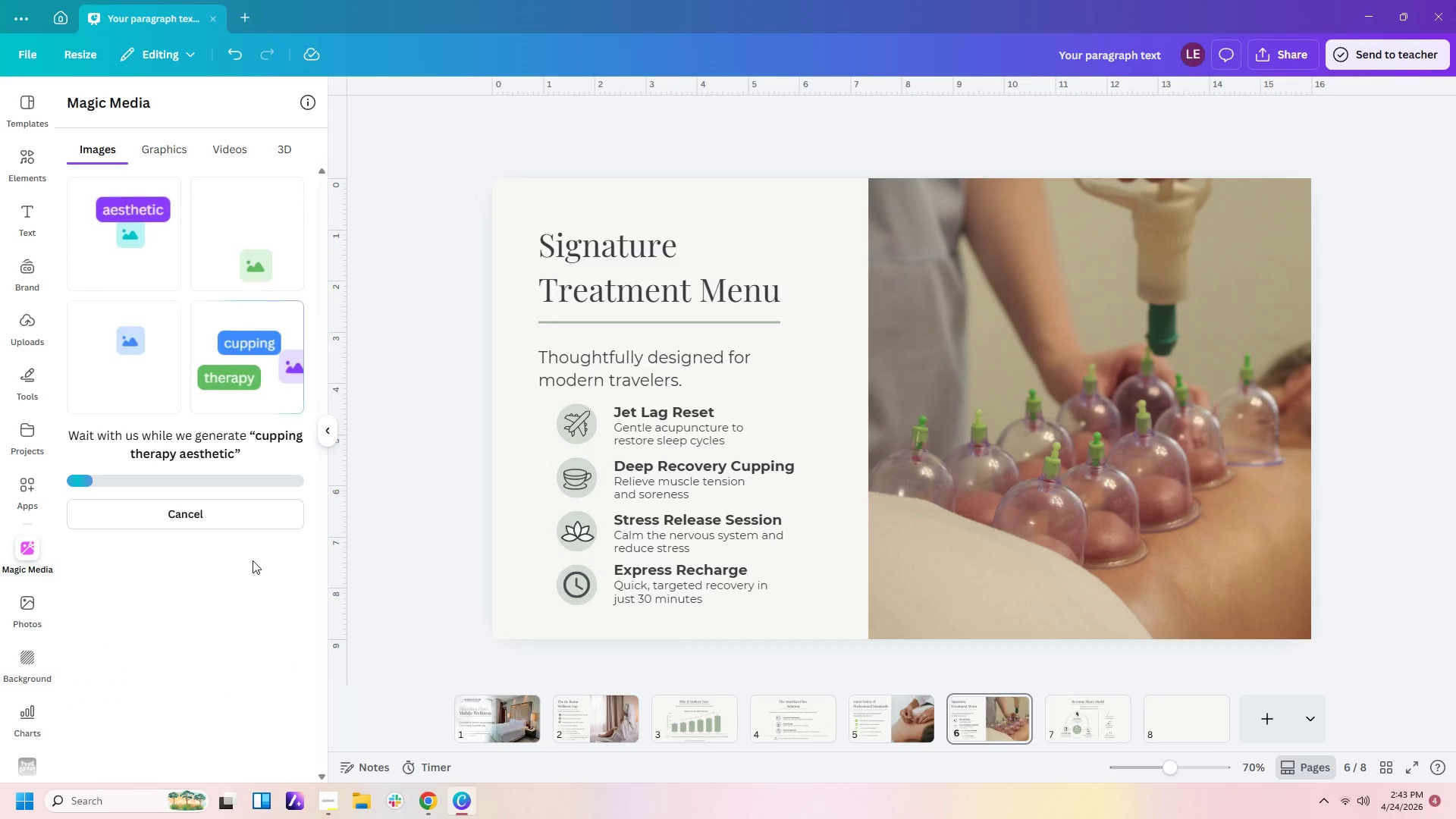 
wait(7.2)
 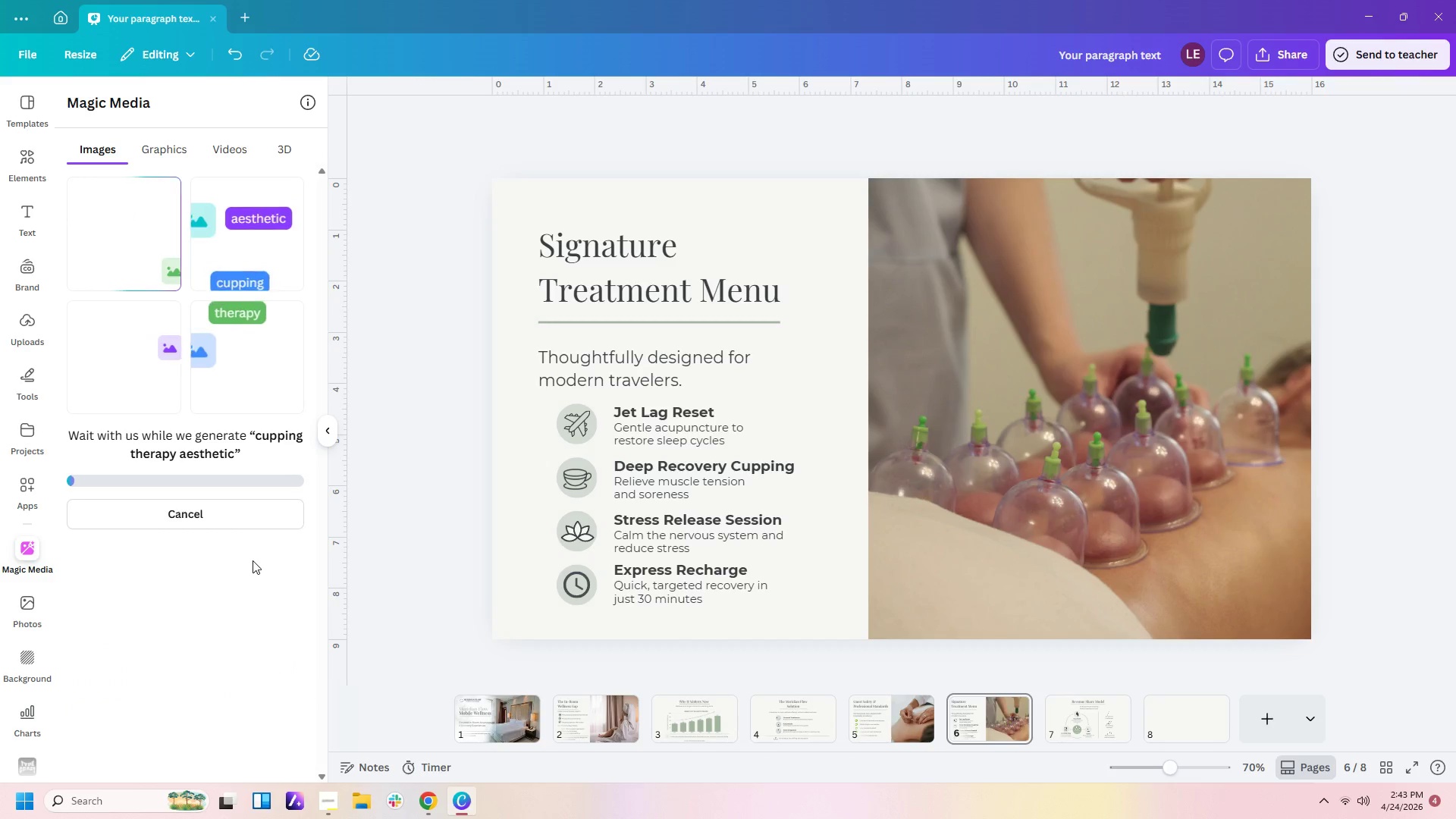 
left_click([1026, 566])
 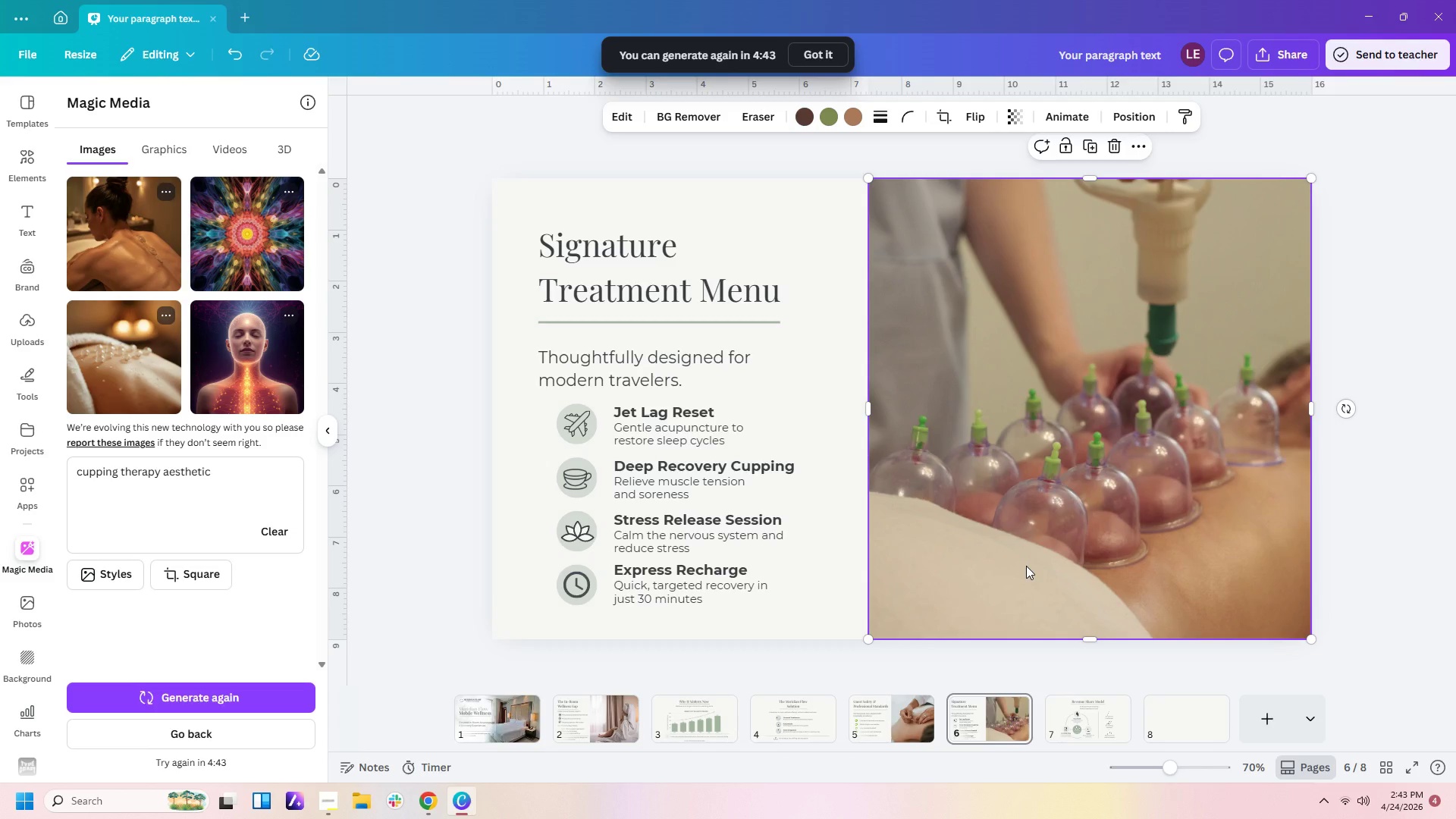 
wait(7.5)
 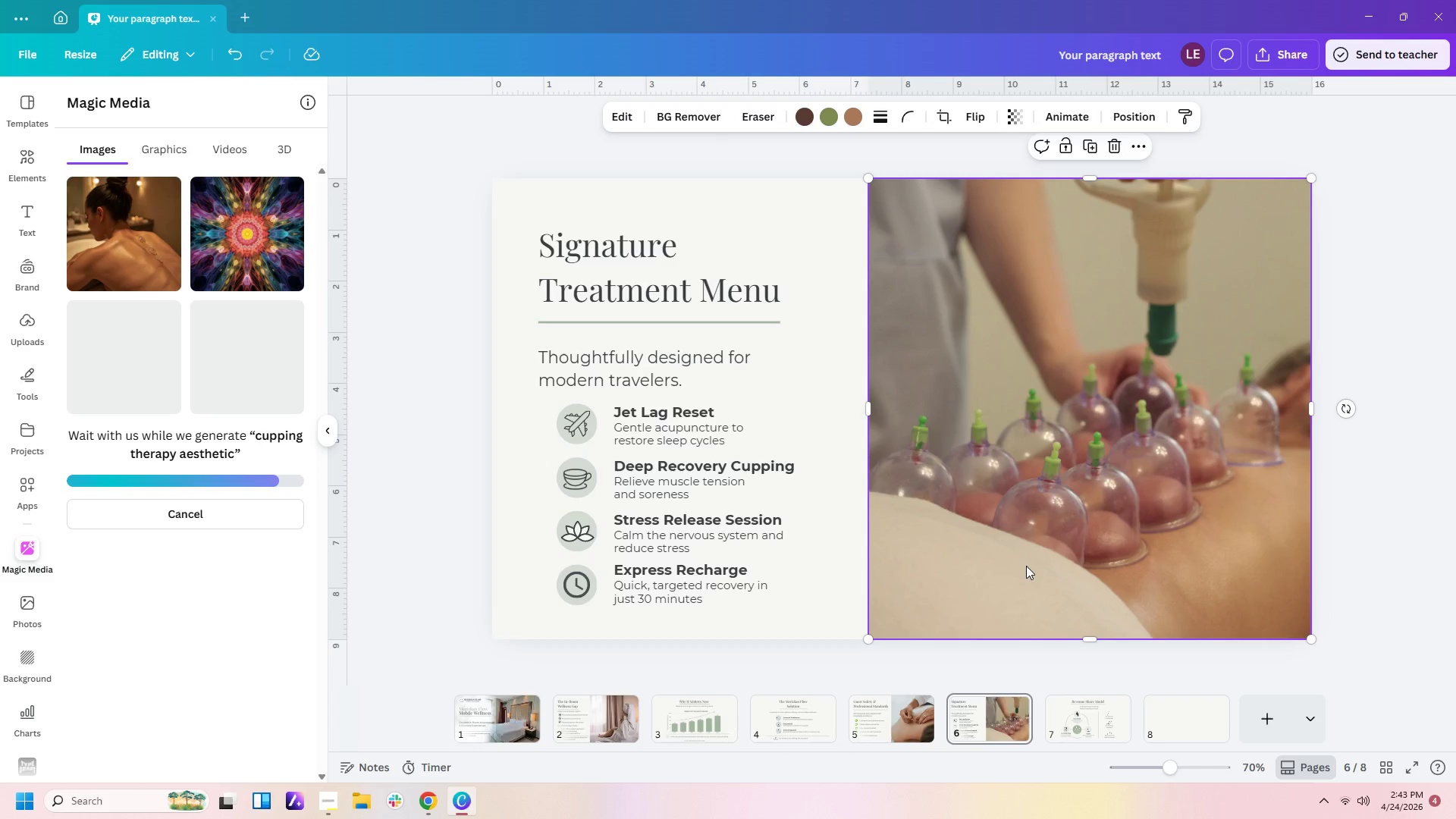 
left_click([241, 489])
 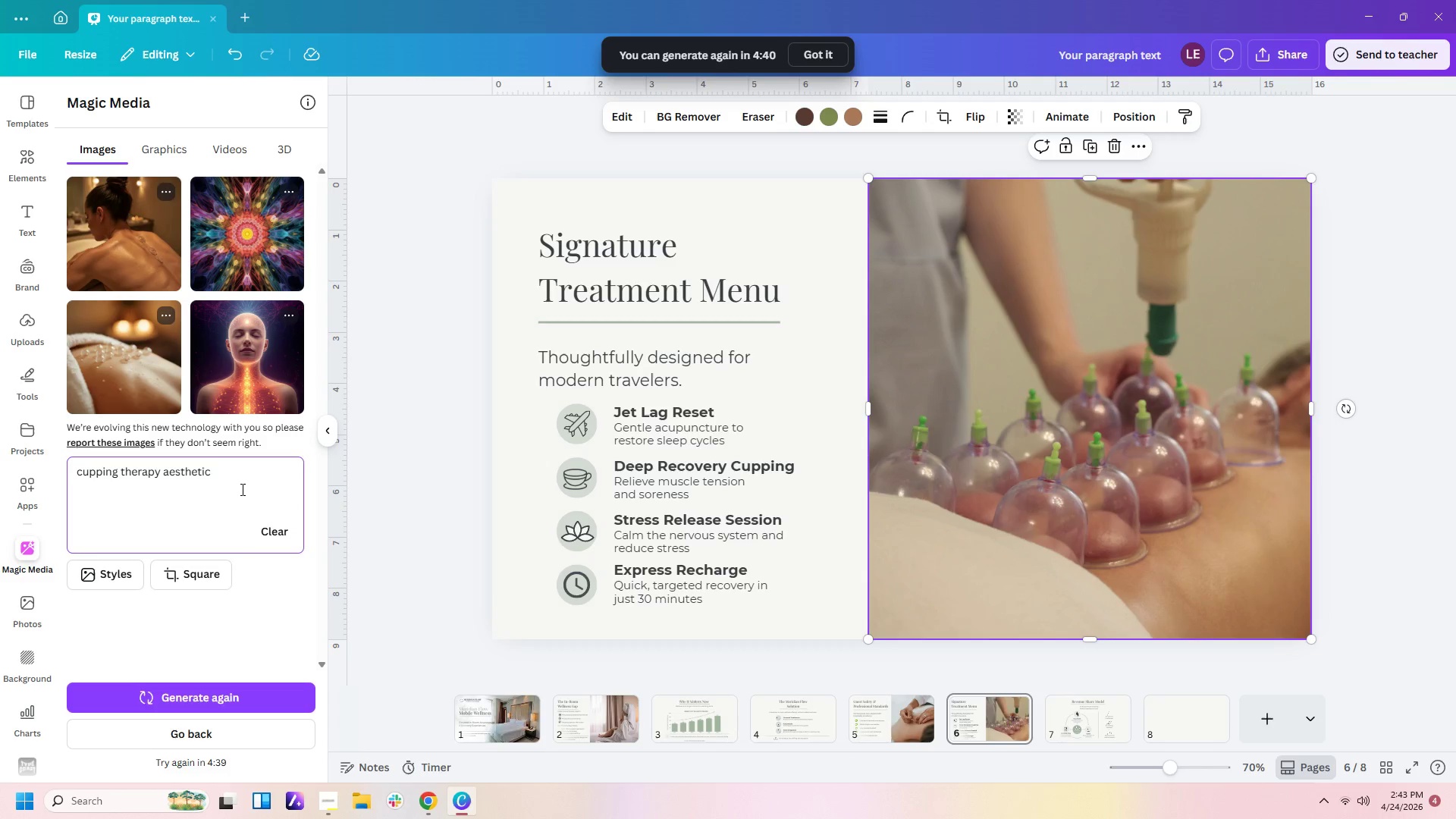 
type( setup )
 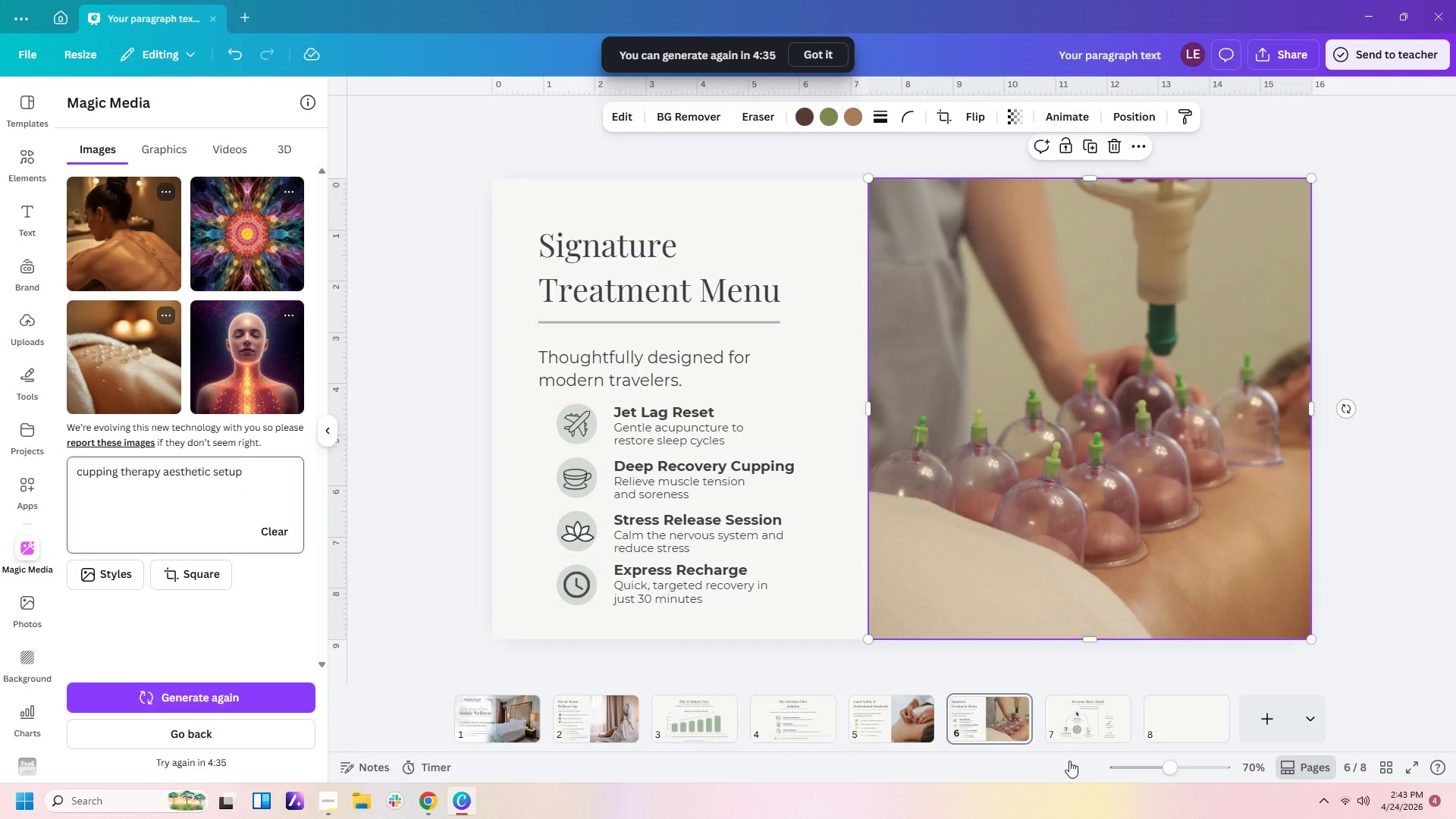 
left_click([1105, 730])
 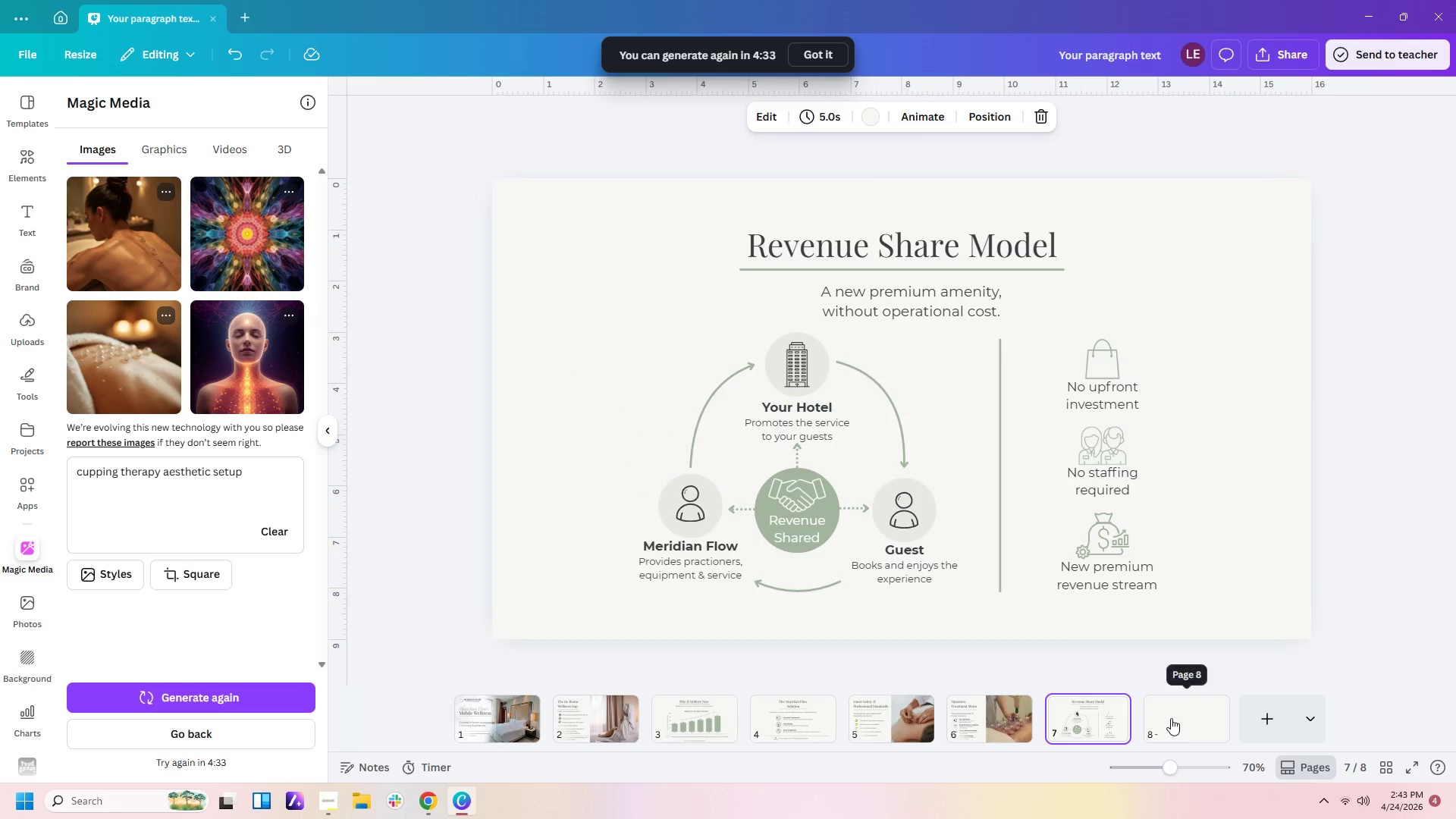 
left_click([1171, 718])
 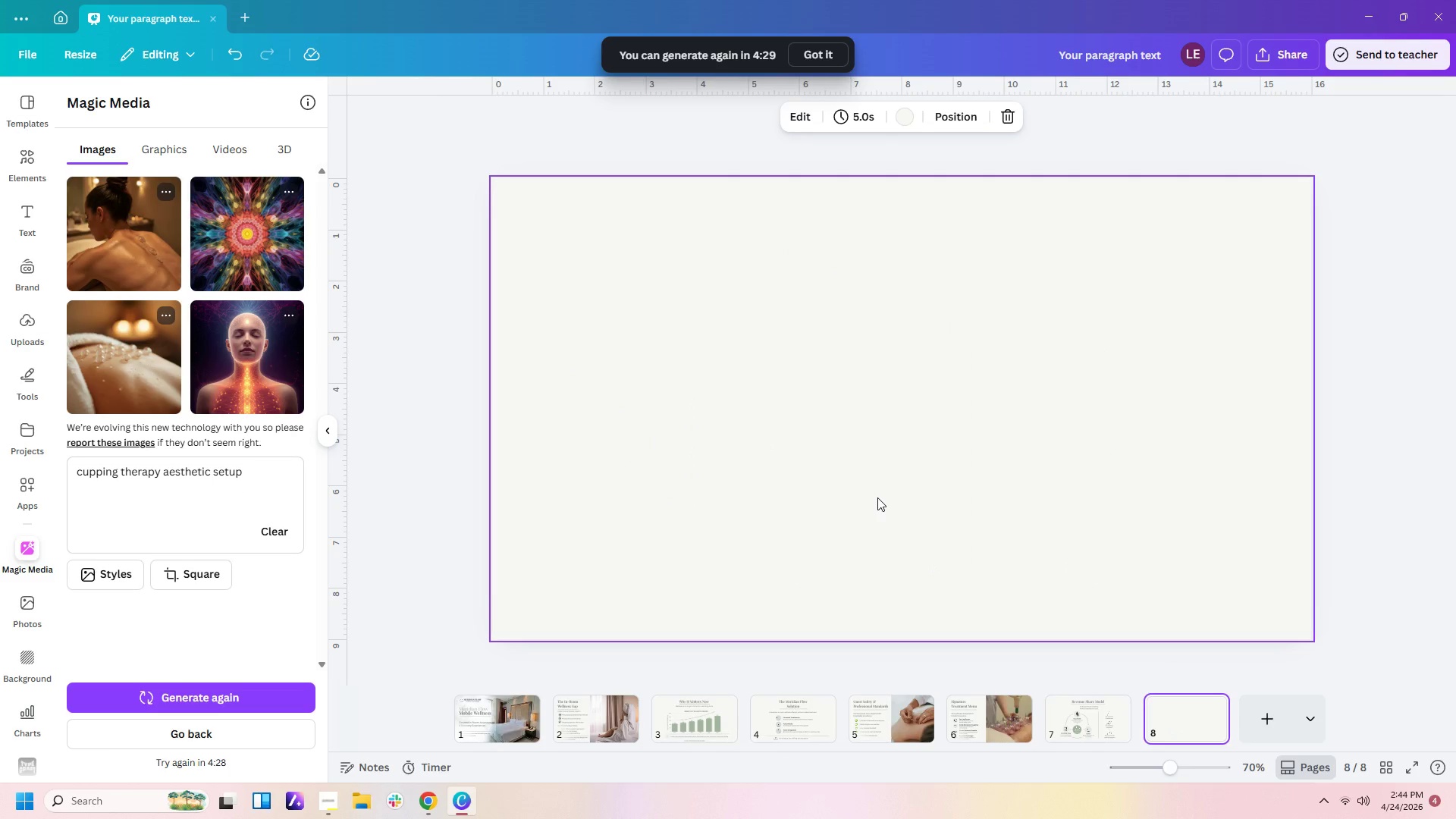 
wait(9.31)
 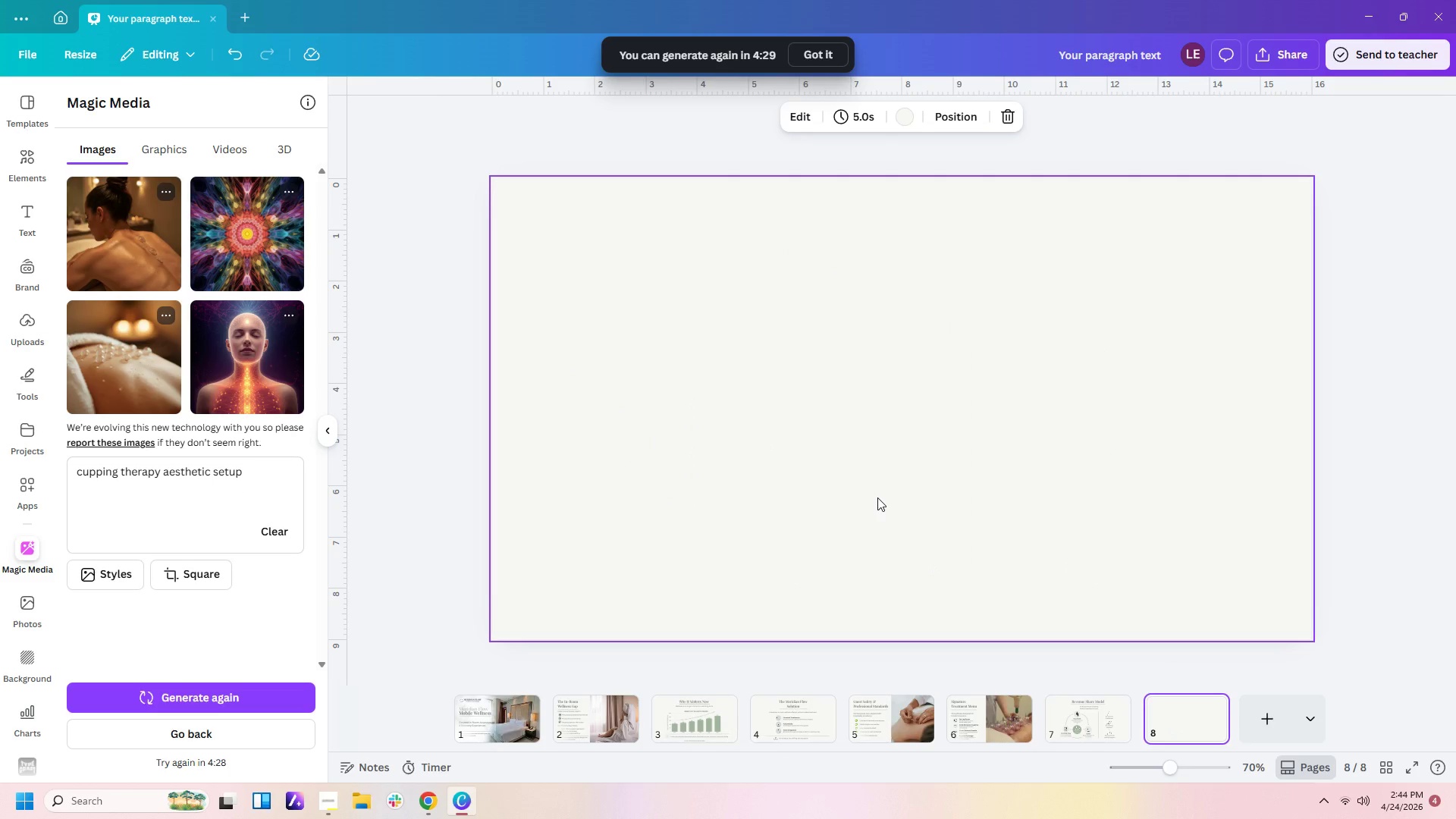 
mouse_move([931, 734])
 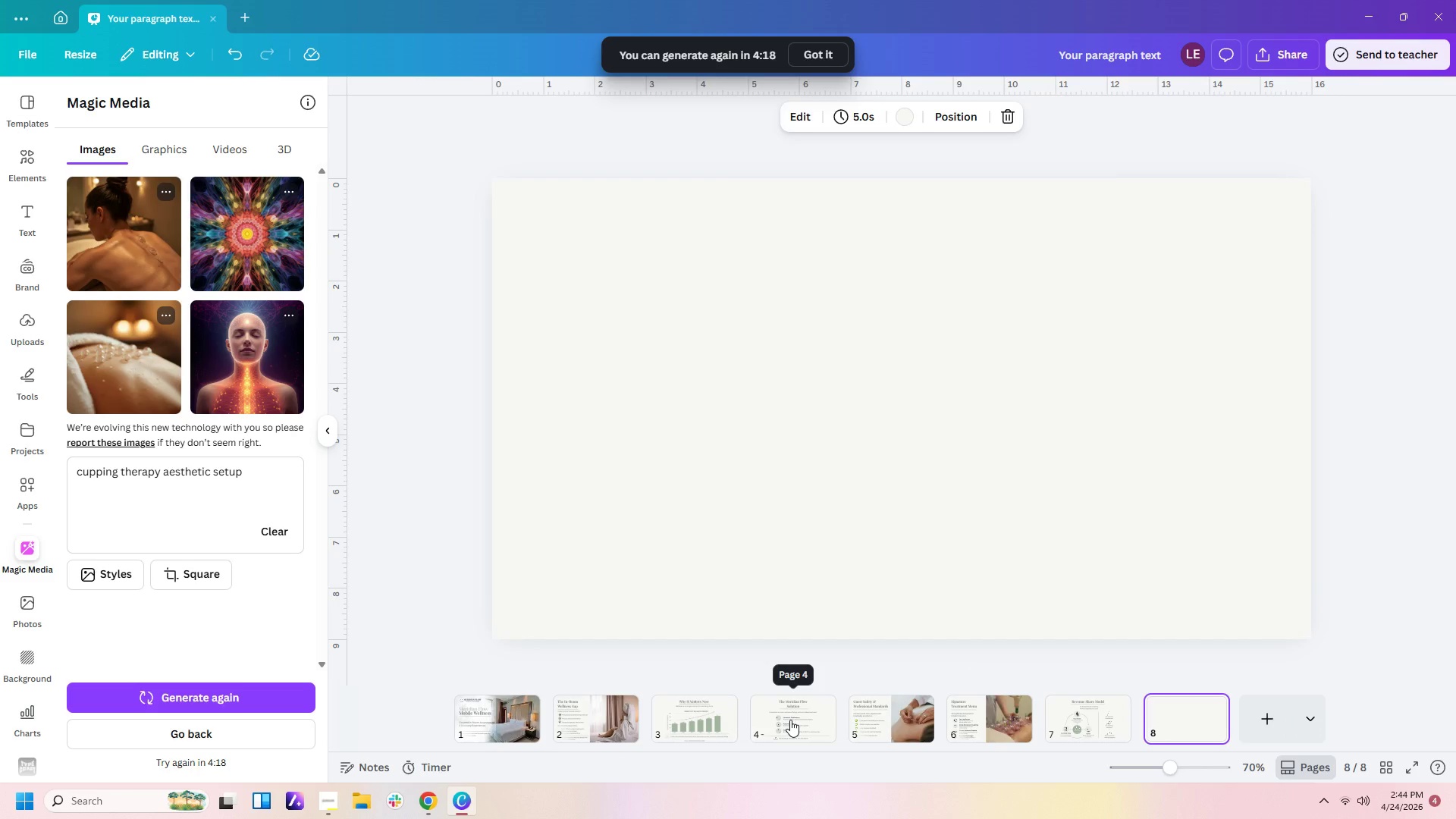 
left_click([1106, 721])
 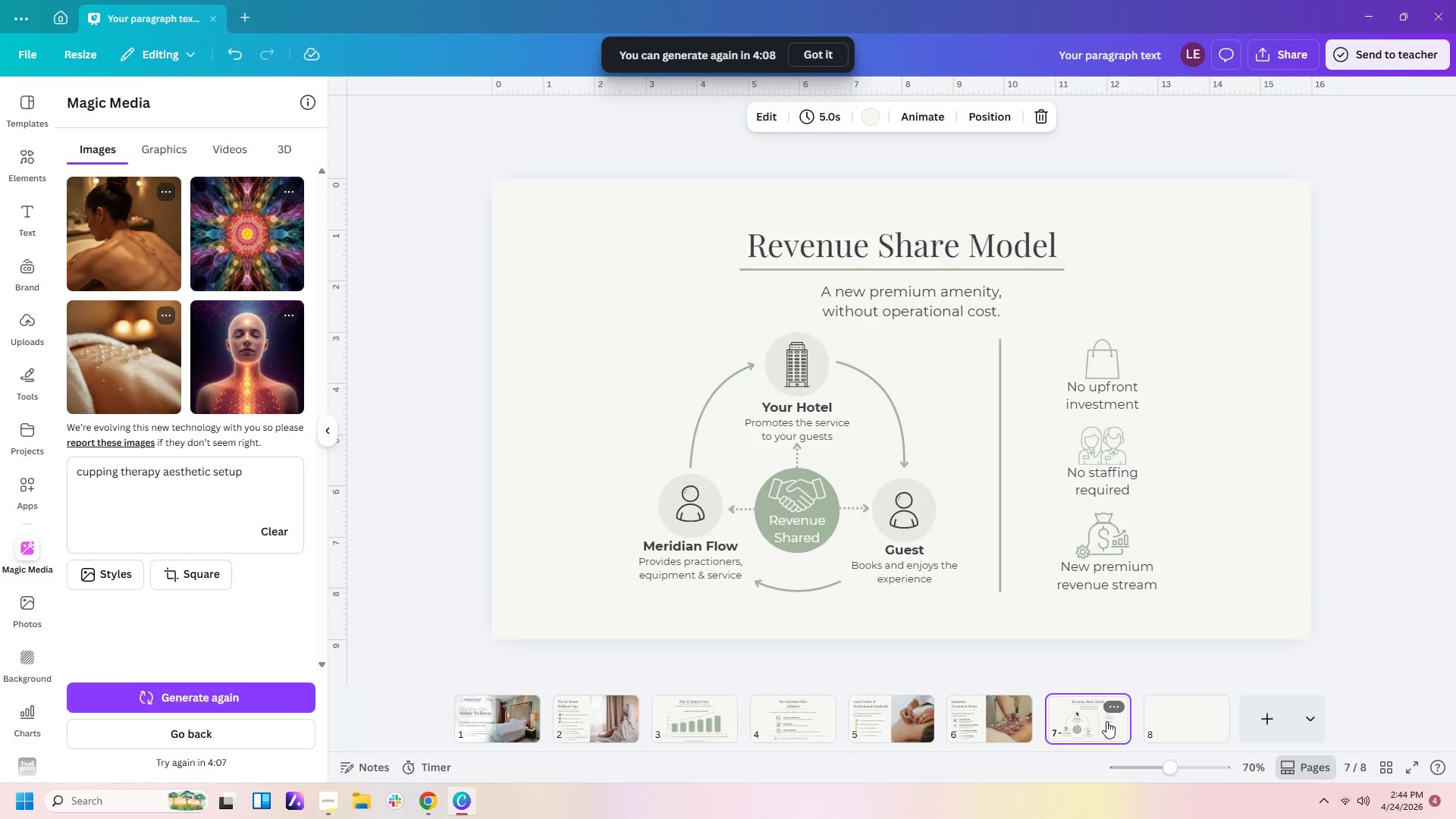 
wait(14.88)
 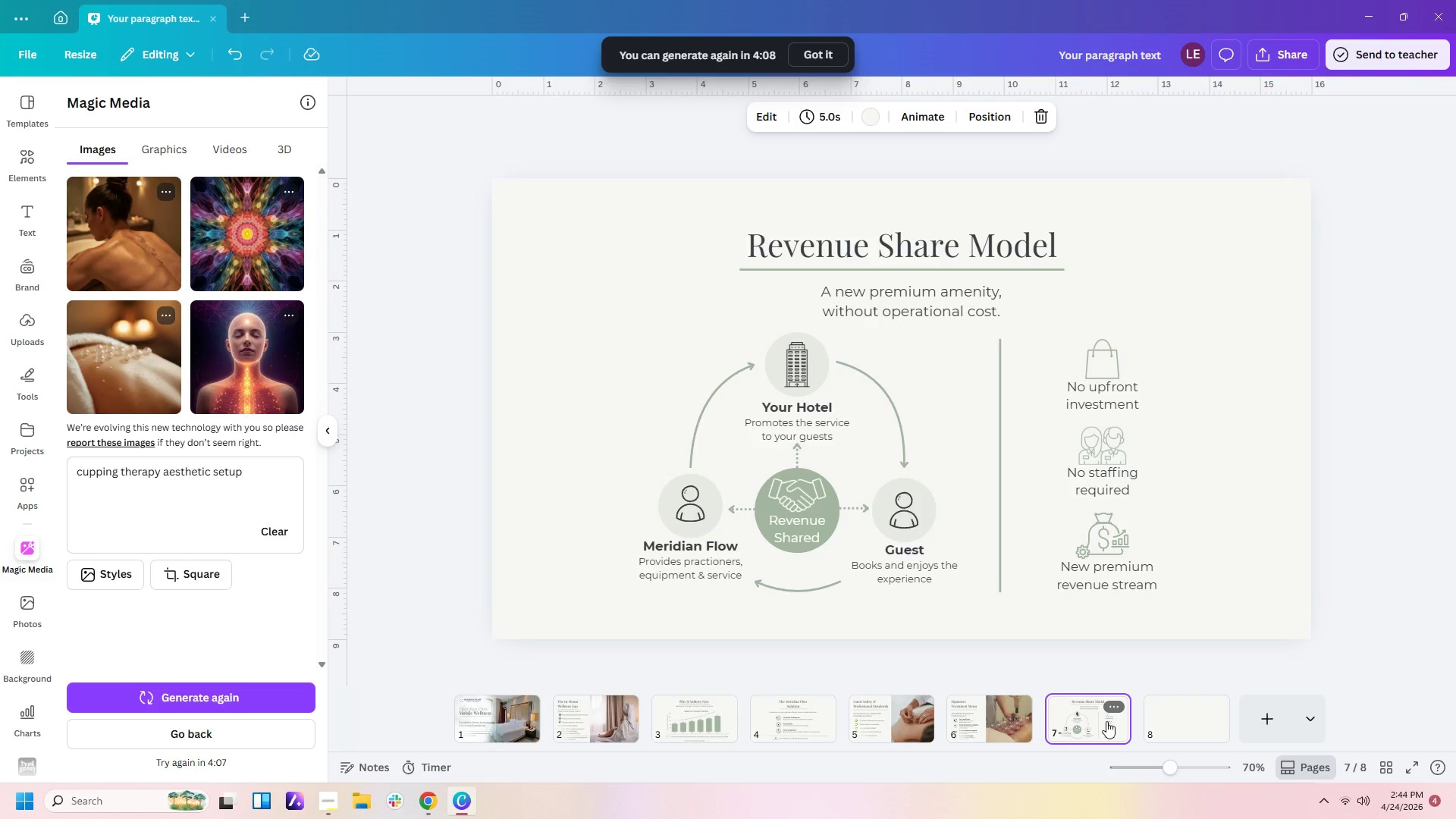 
double_click([973, 249])
 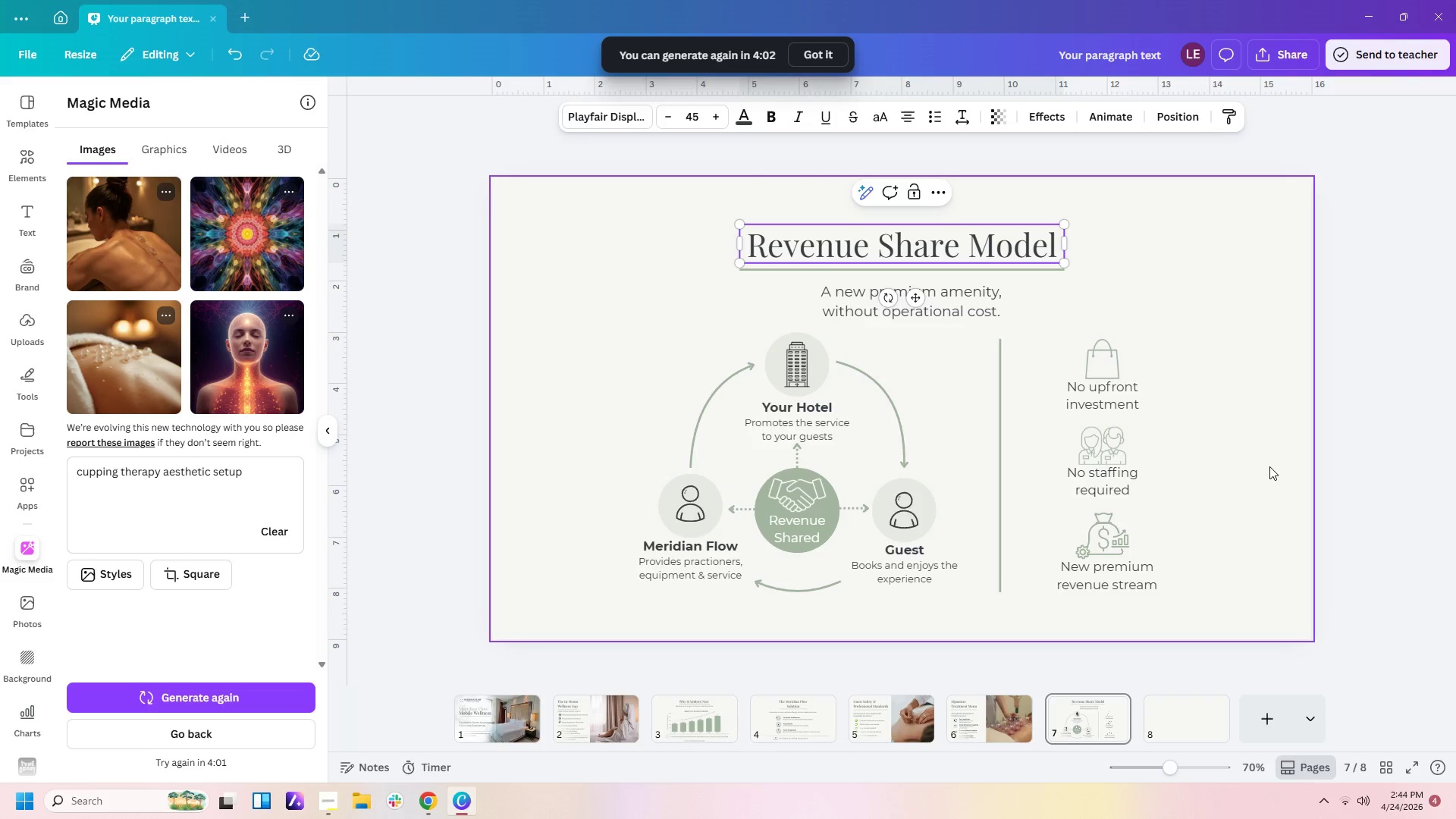 
left_click([1269, 466])
 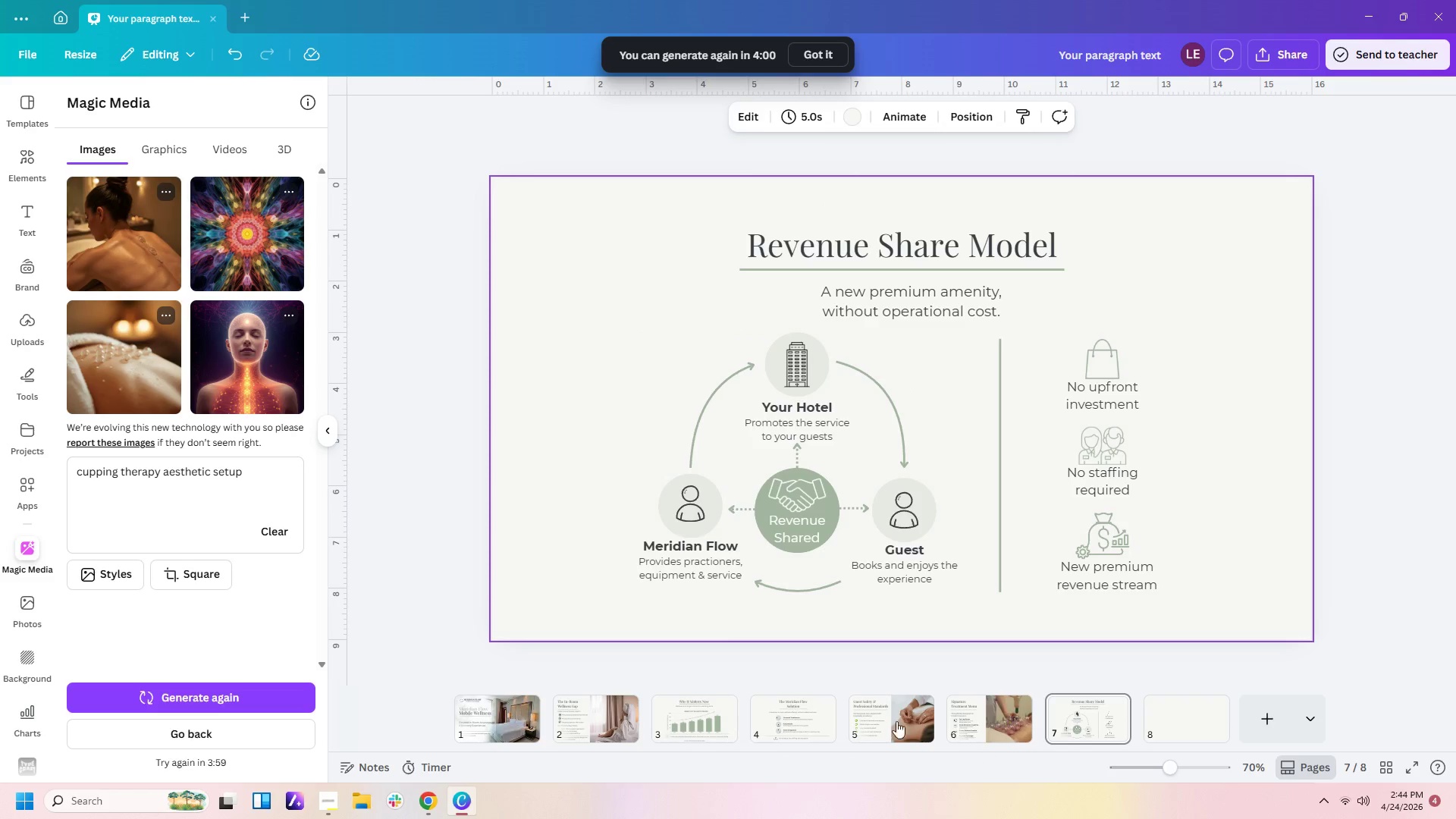 
left_click([811, 728])
 